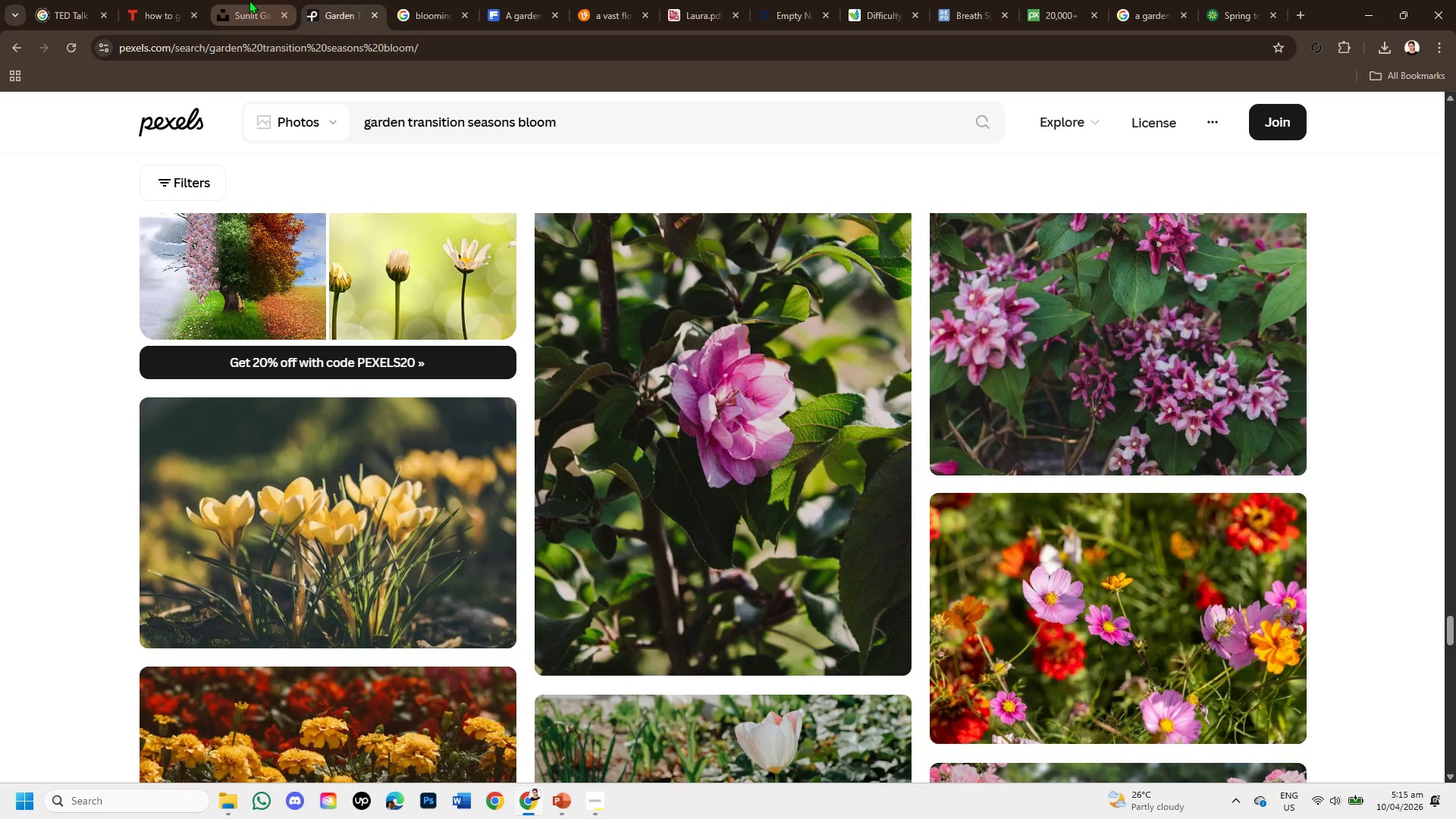 
left_click_drag(start_coordinate=[578, 130], to_coordinate=[338, 118])
 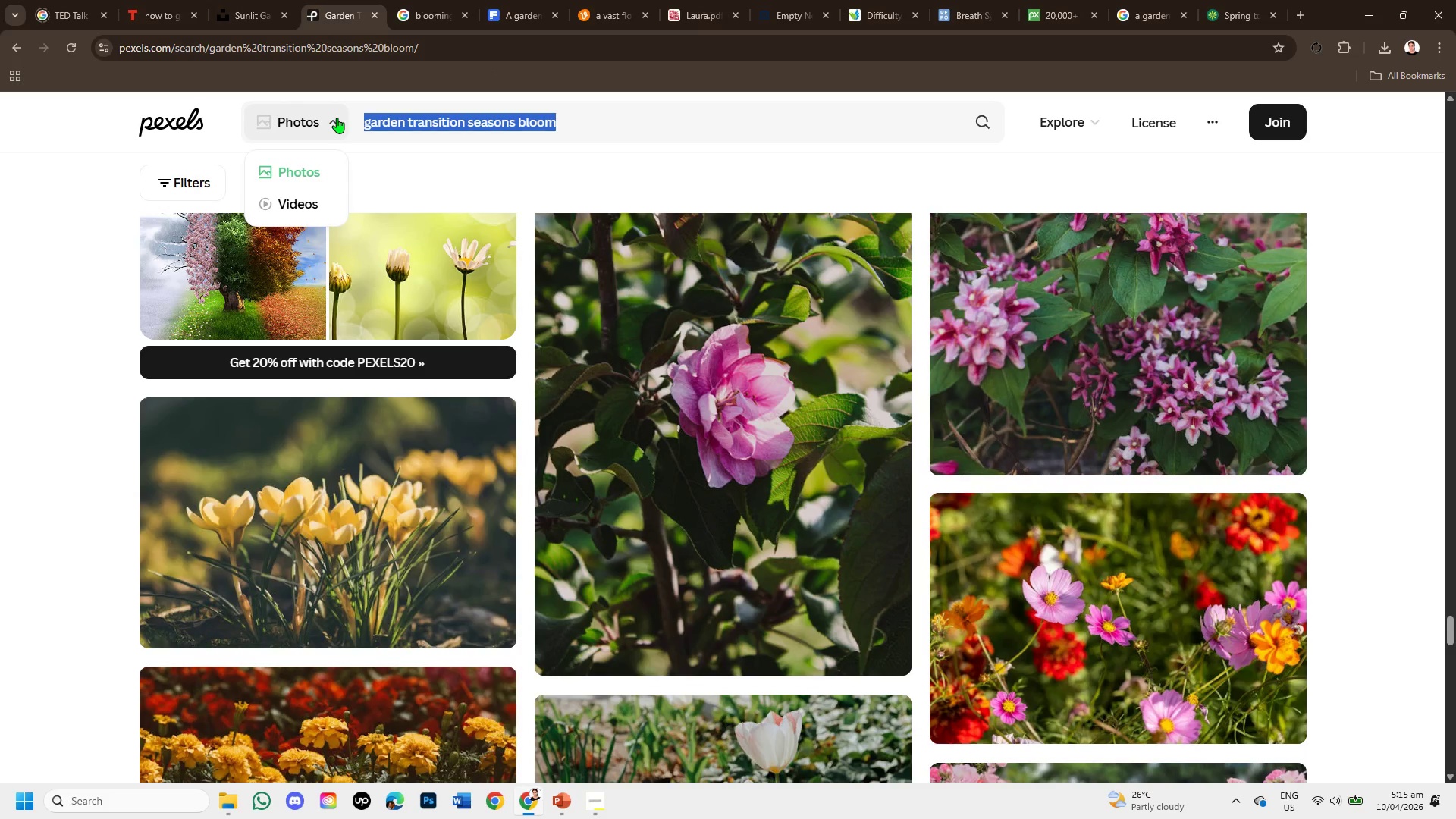 
key(Backspace)
 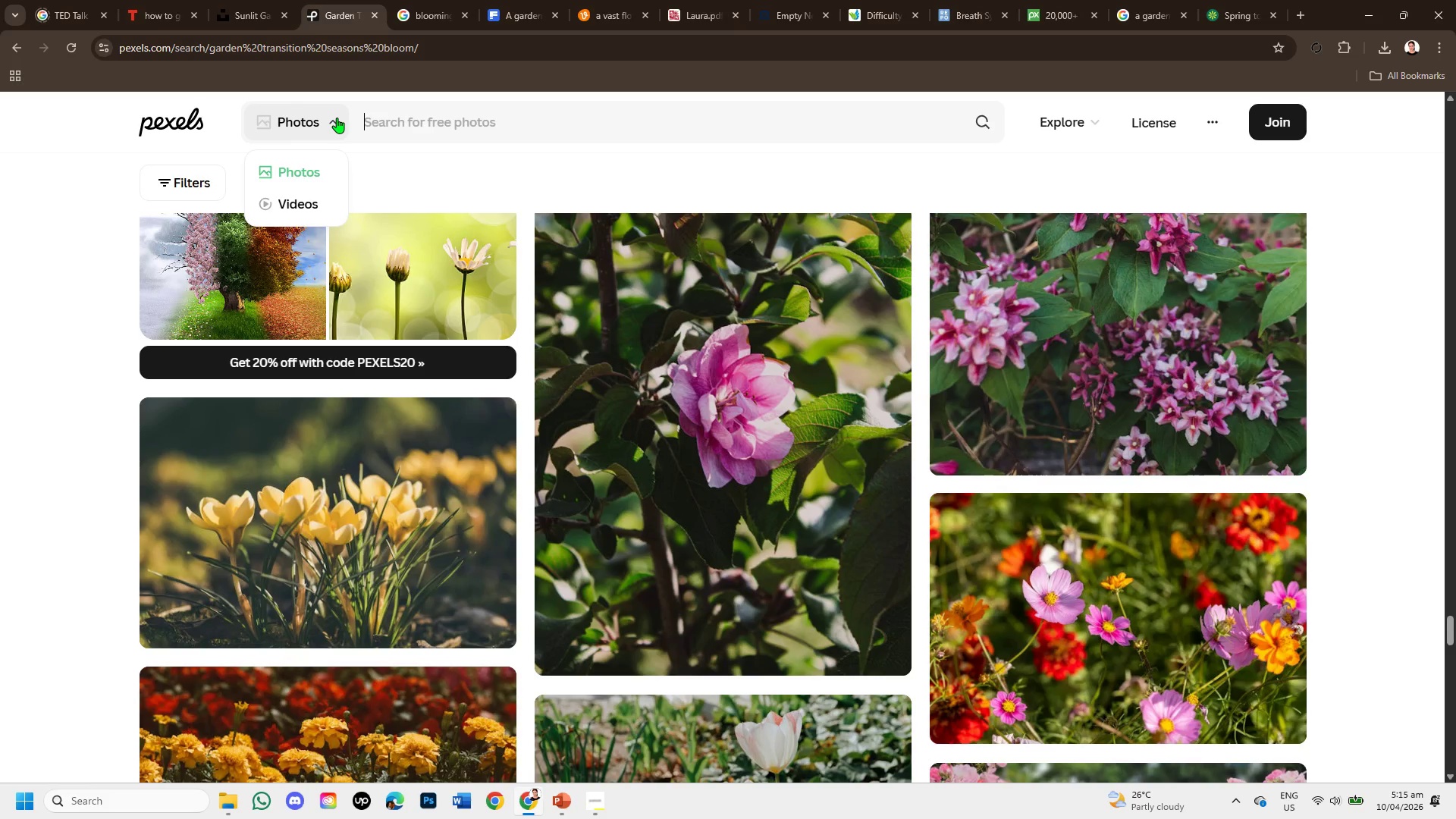 
key(Control+V)
 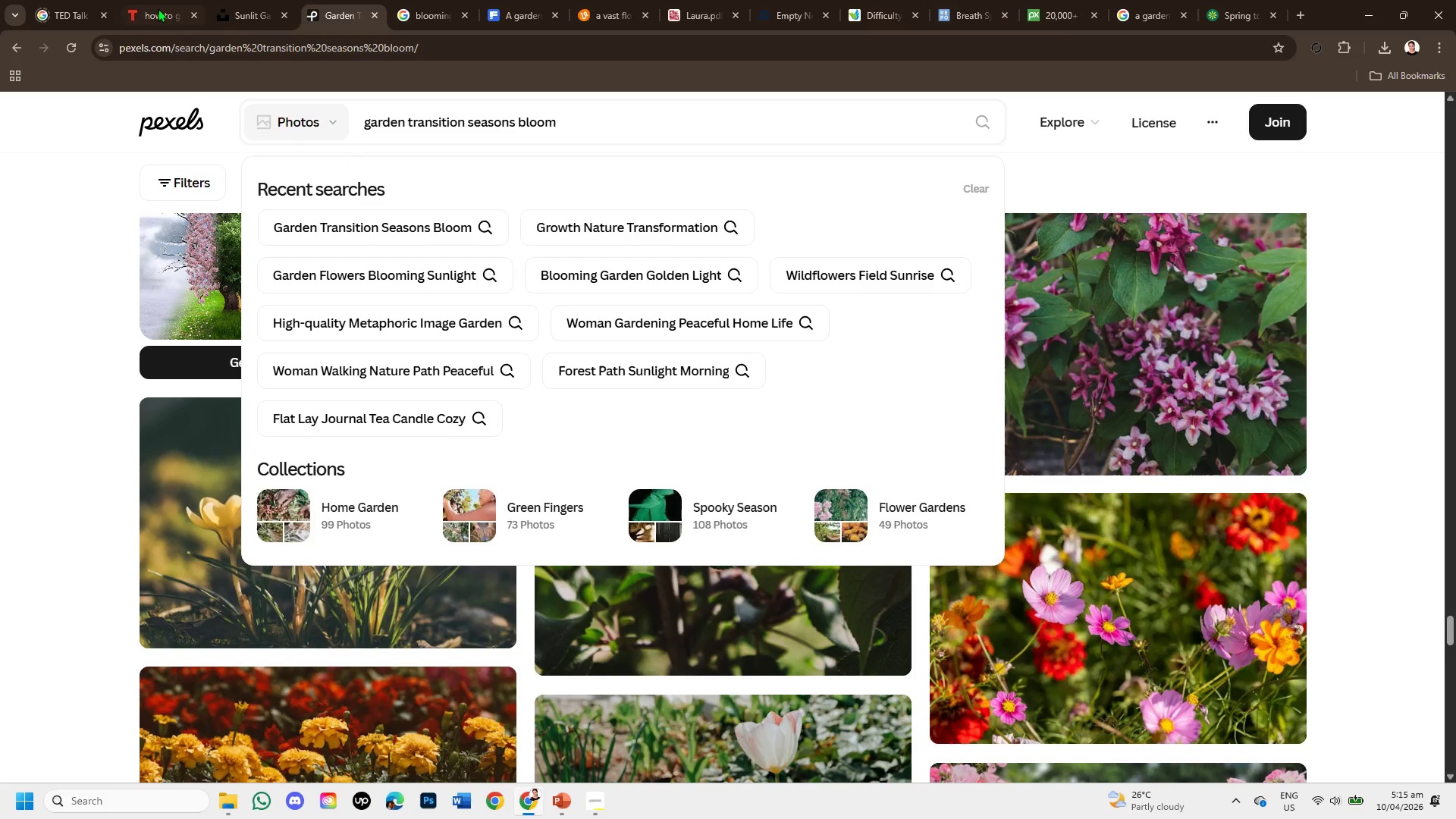 
left_click([220, 8])
 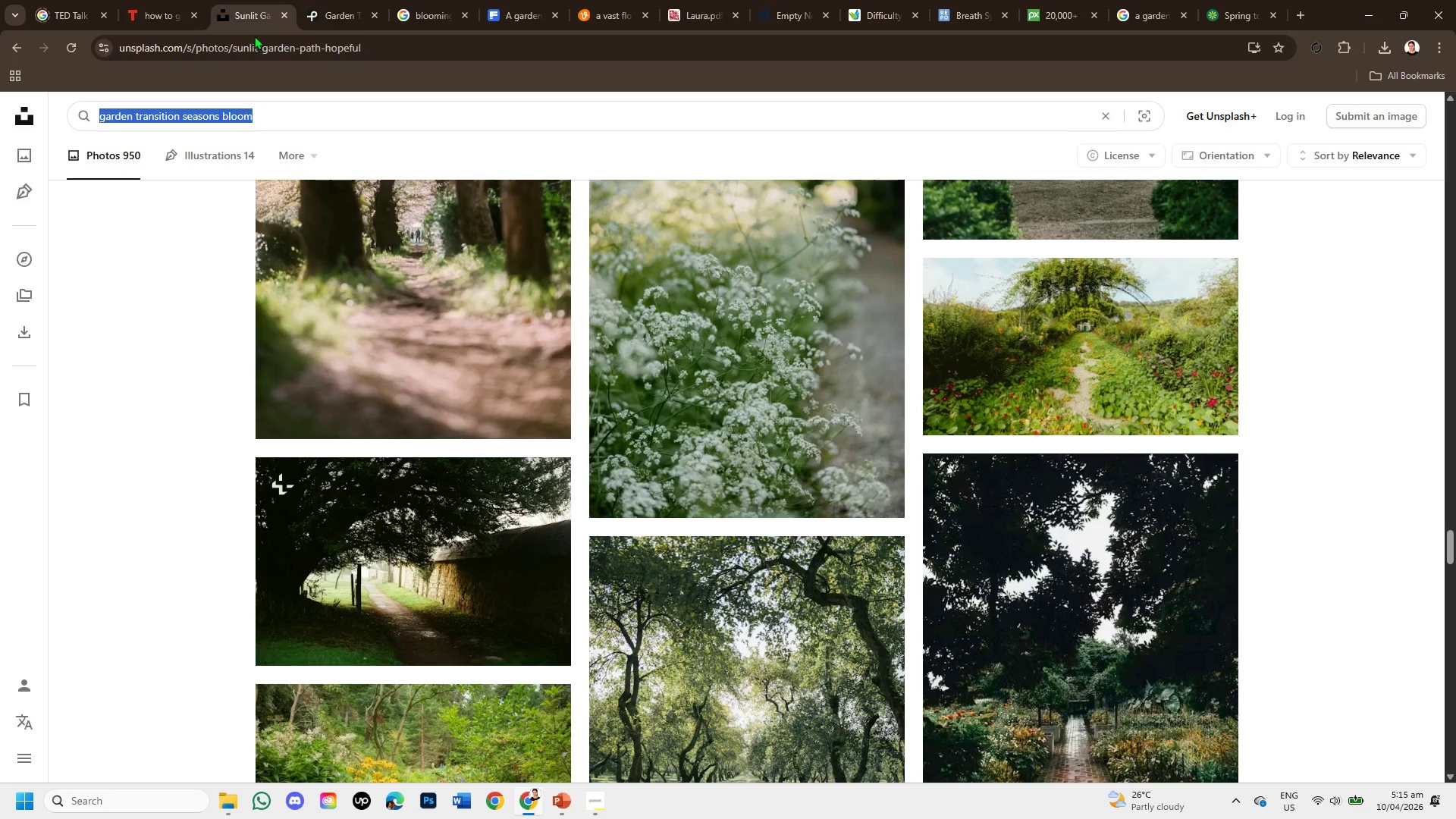 
key(Control+C)
 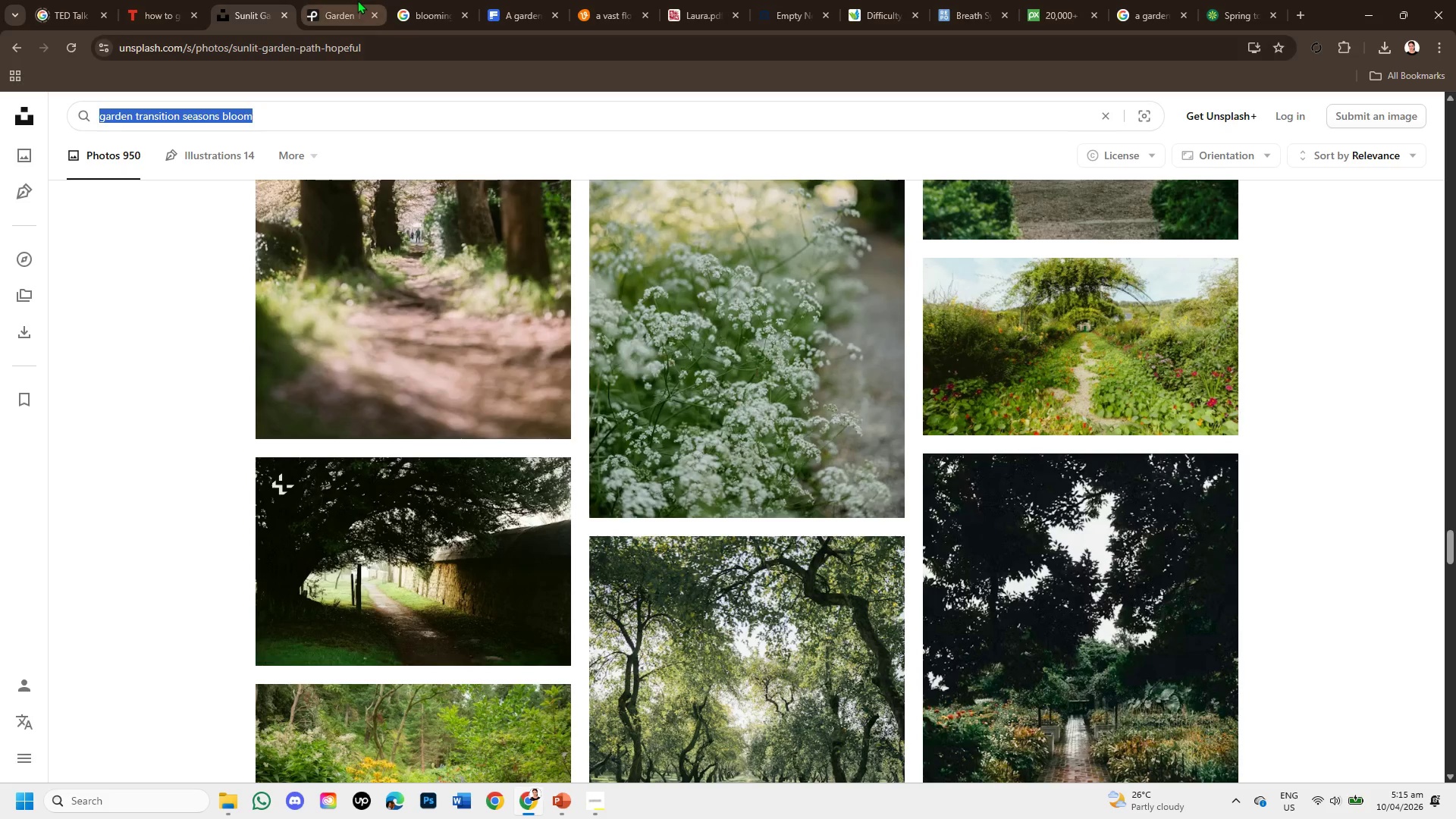 
left_click([357, 0])
 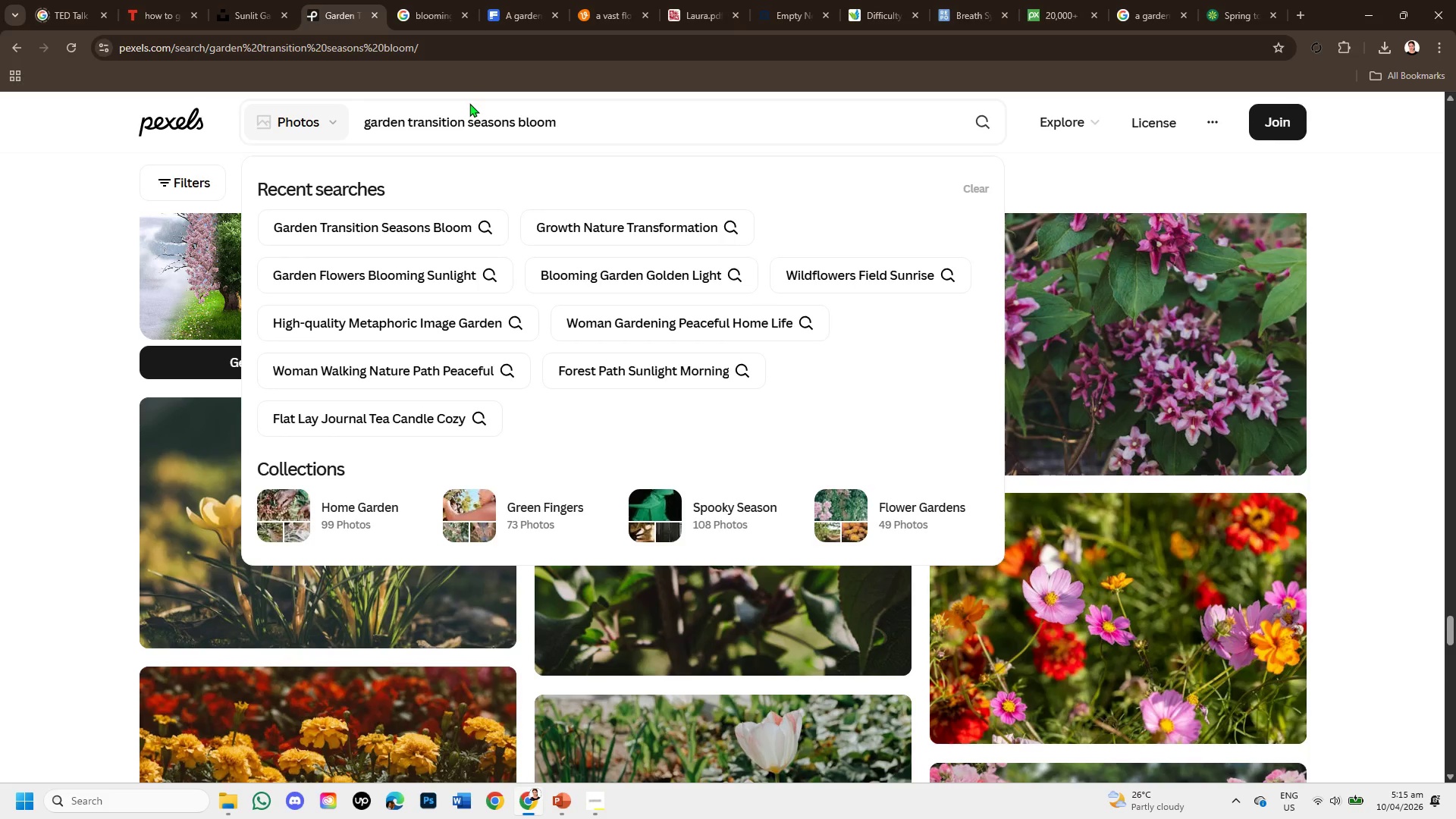 
hold_key(key=Backspace, duration=1.5)
 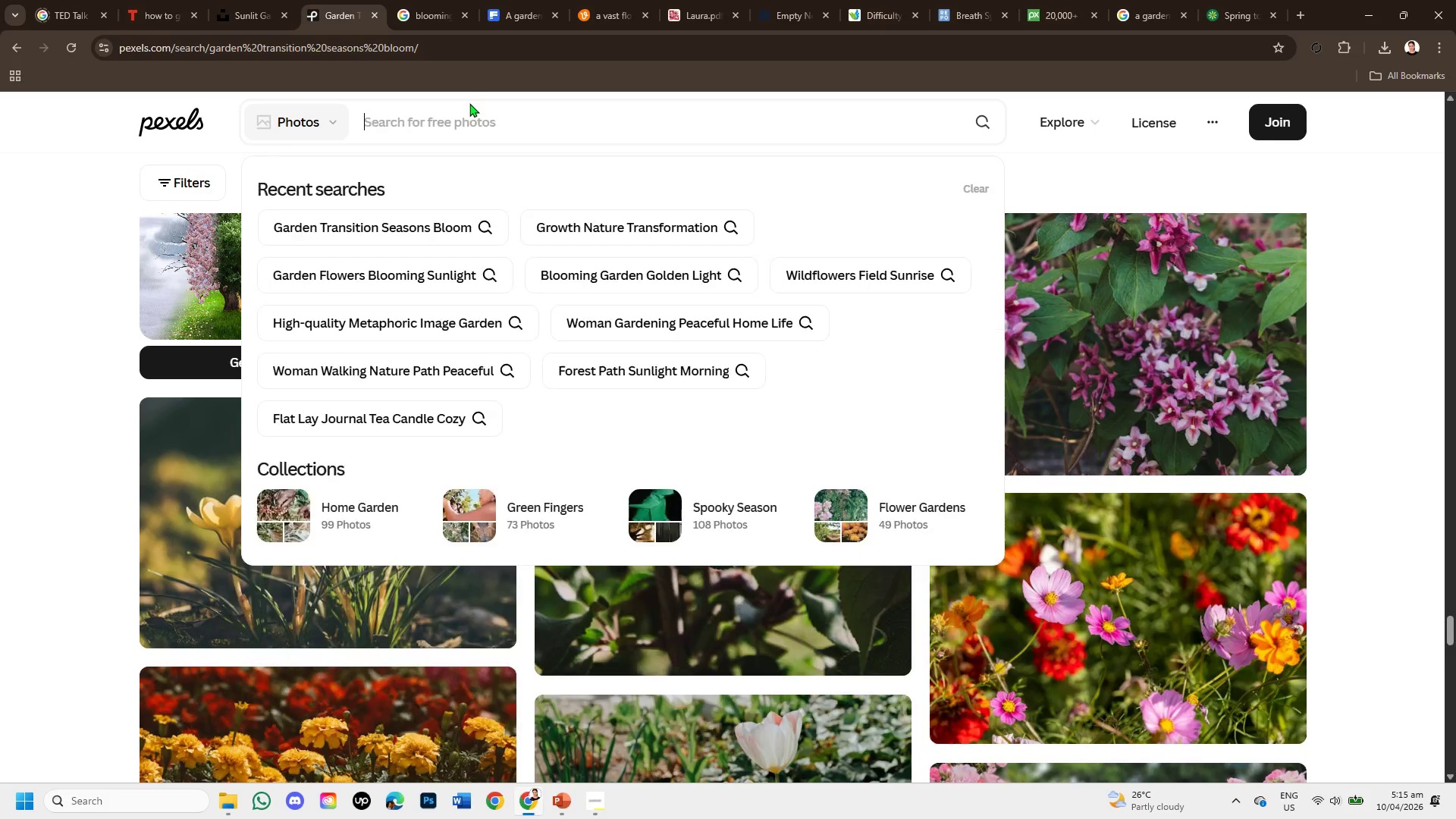 
key(Backspace)
 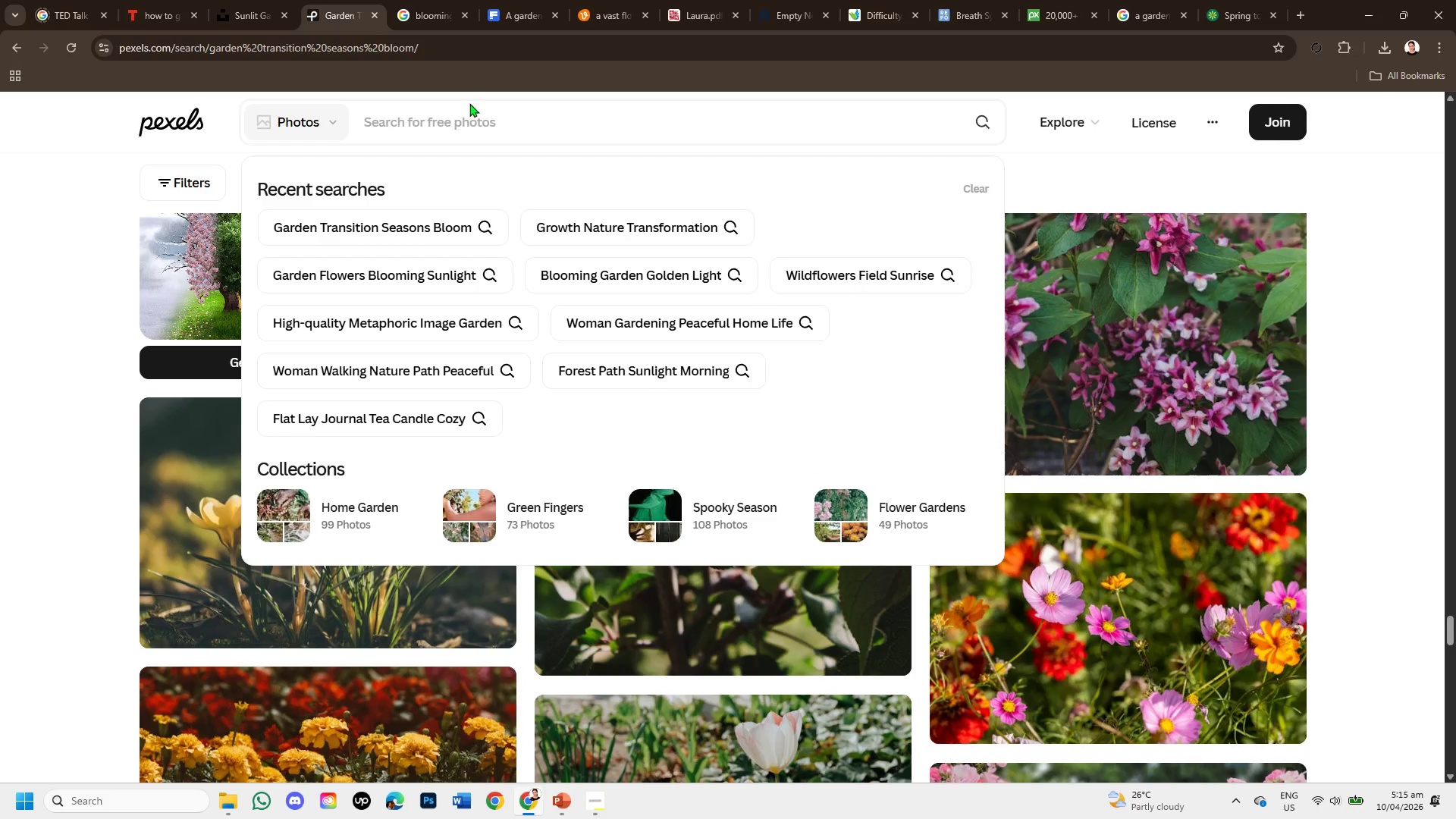 
key(Backspace)
 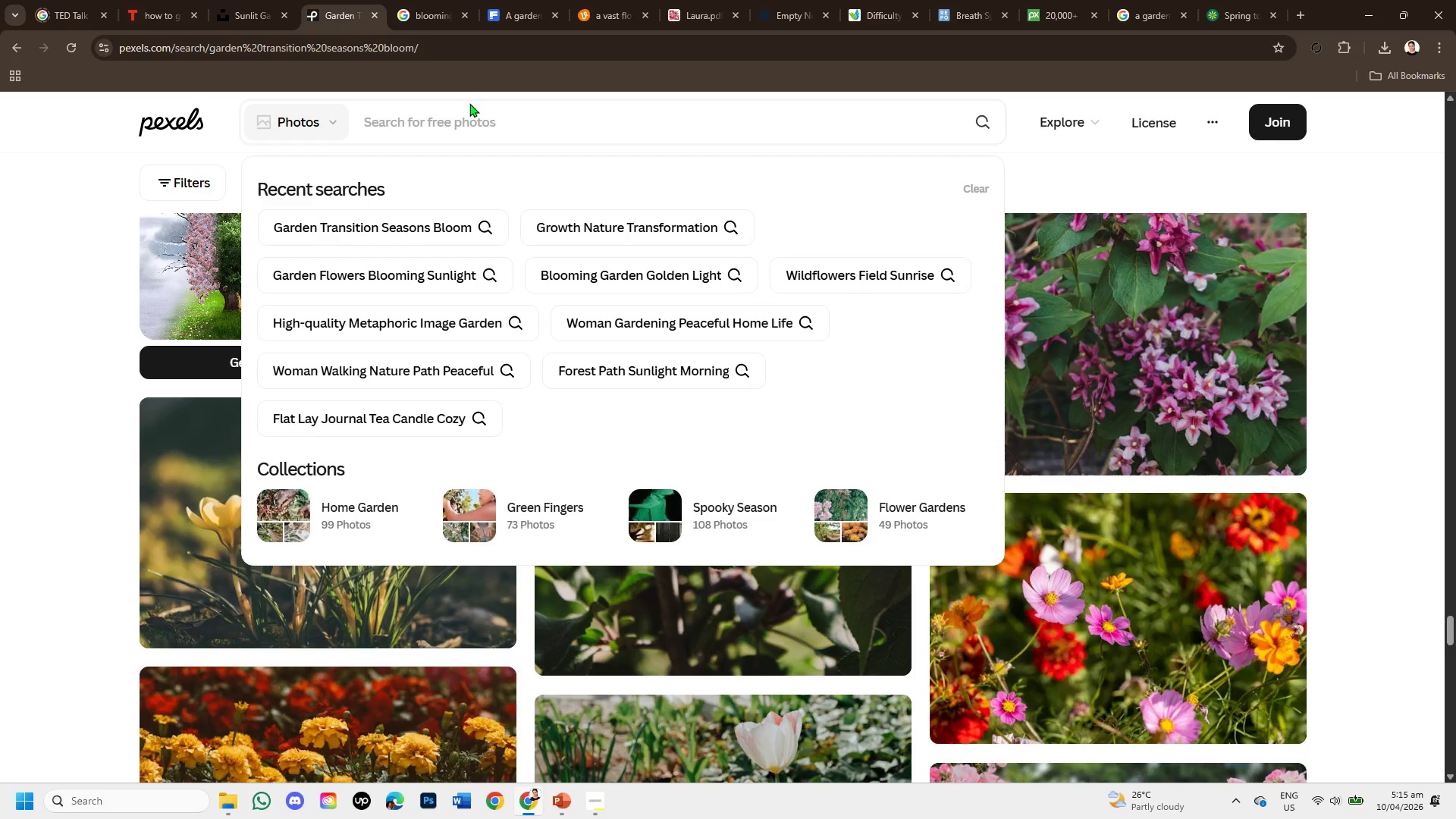 
key(Backspace)
 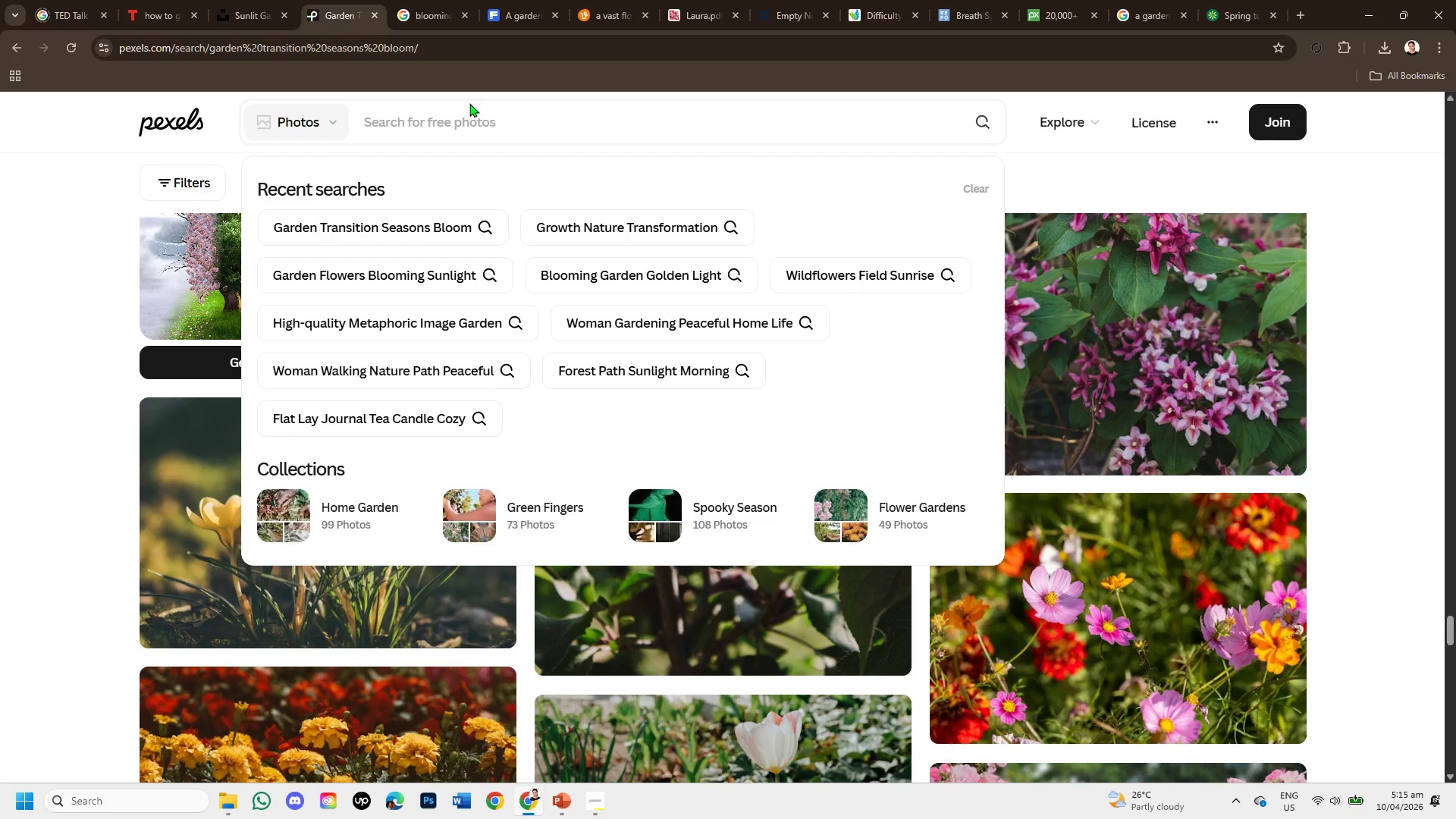 
key(Backspace)
 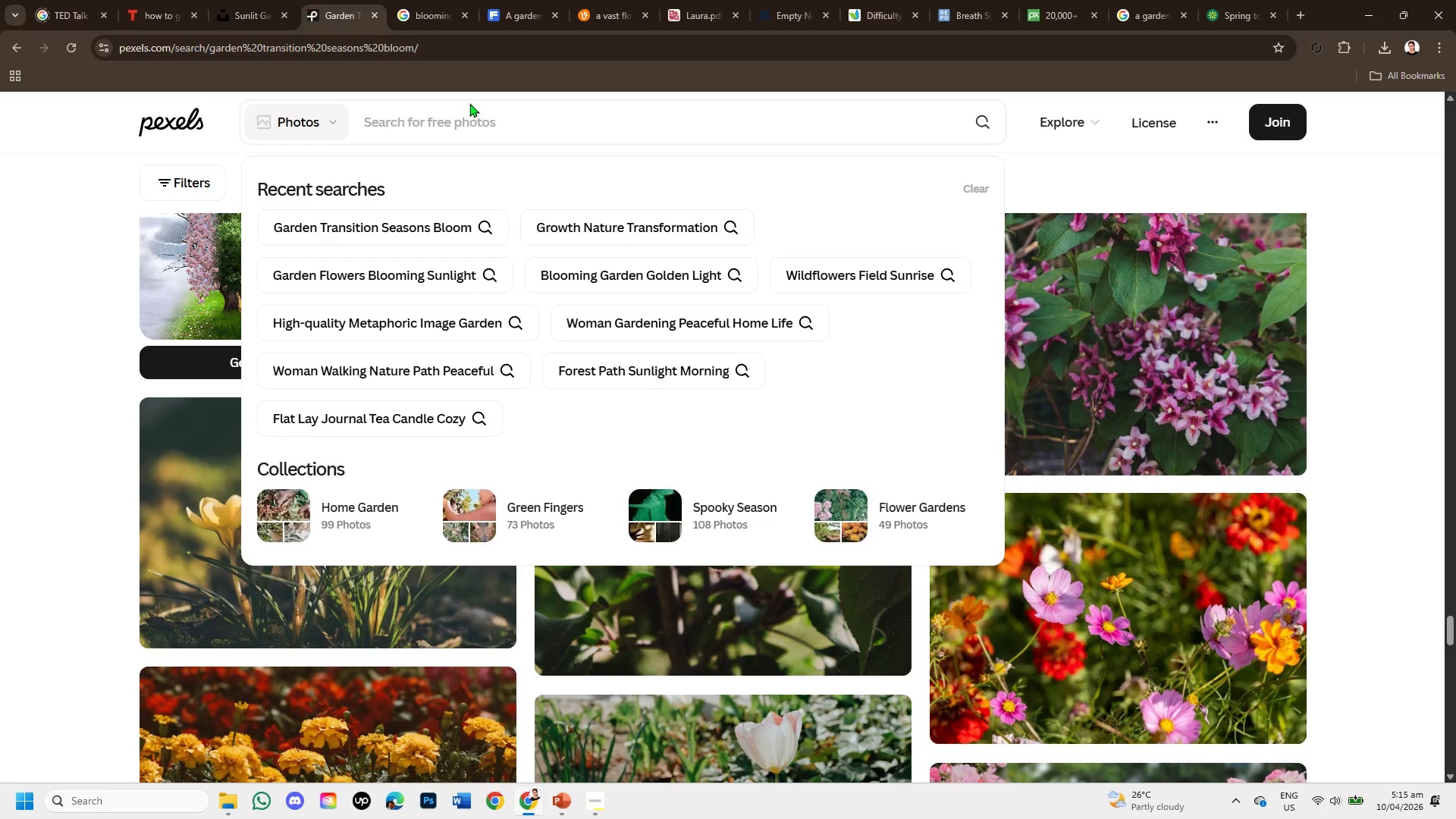 
key(Backspace)
 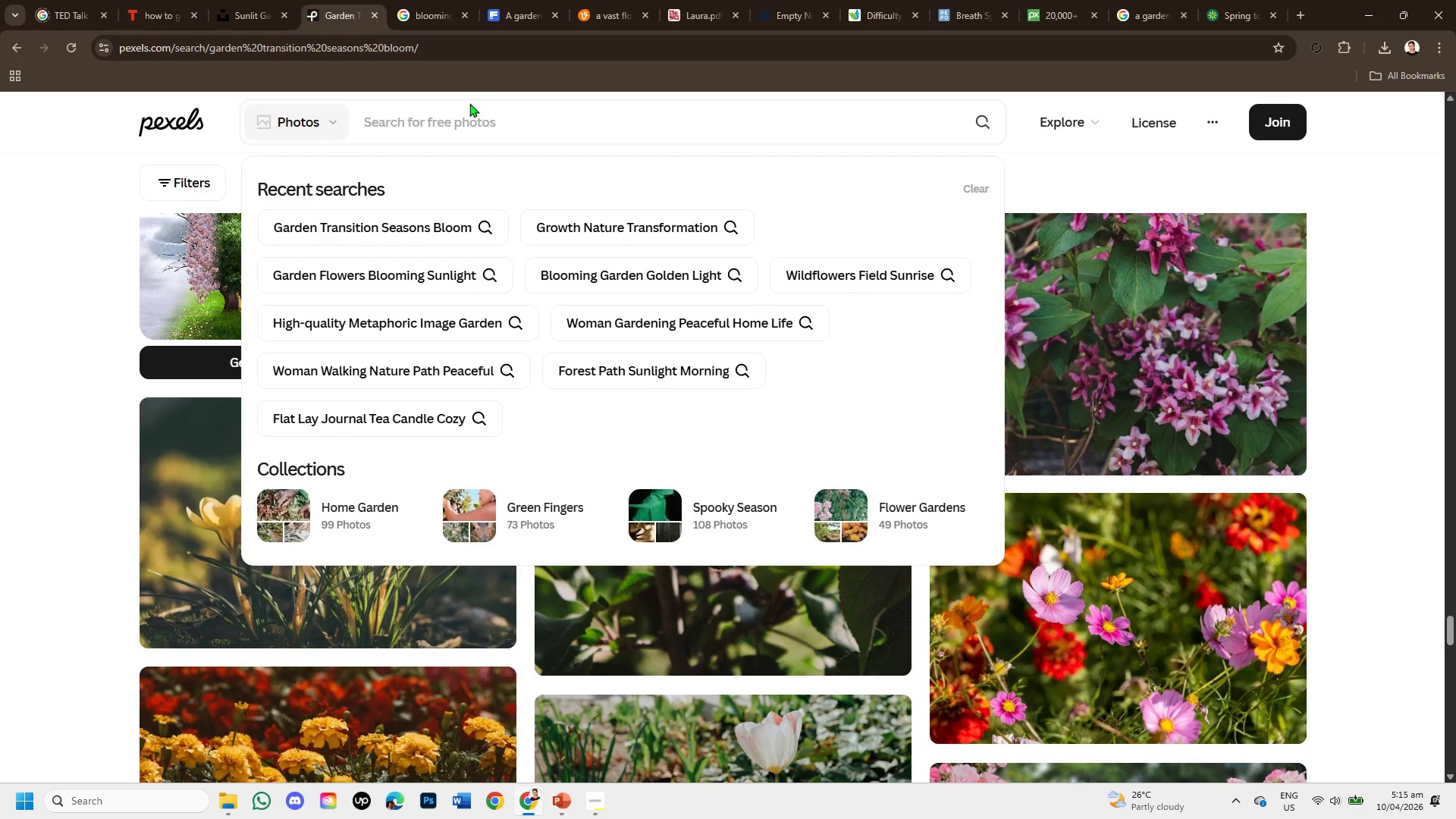 
key(Backspace)
 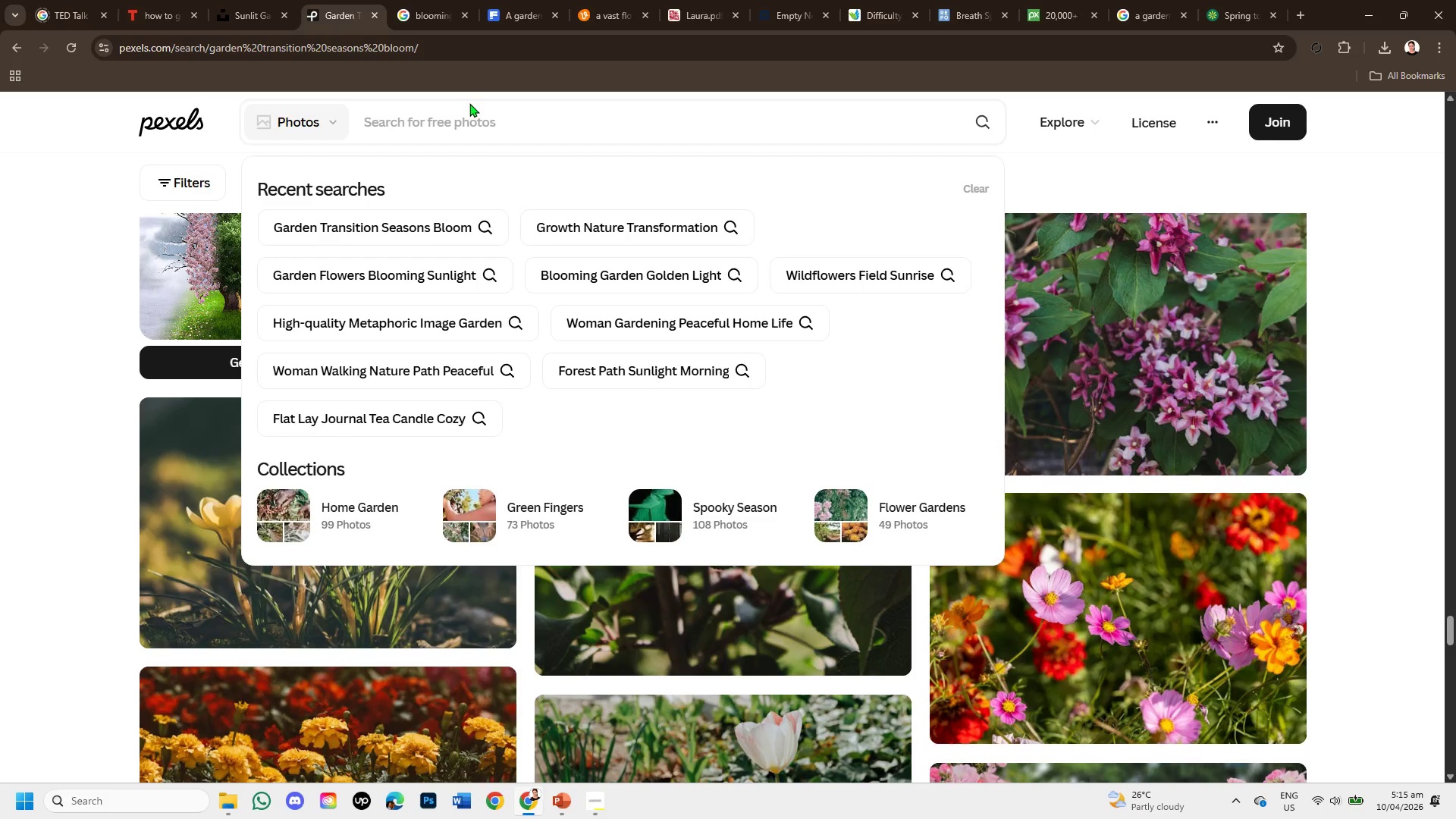 
key(Backspace)
 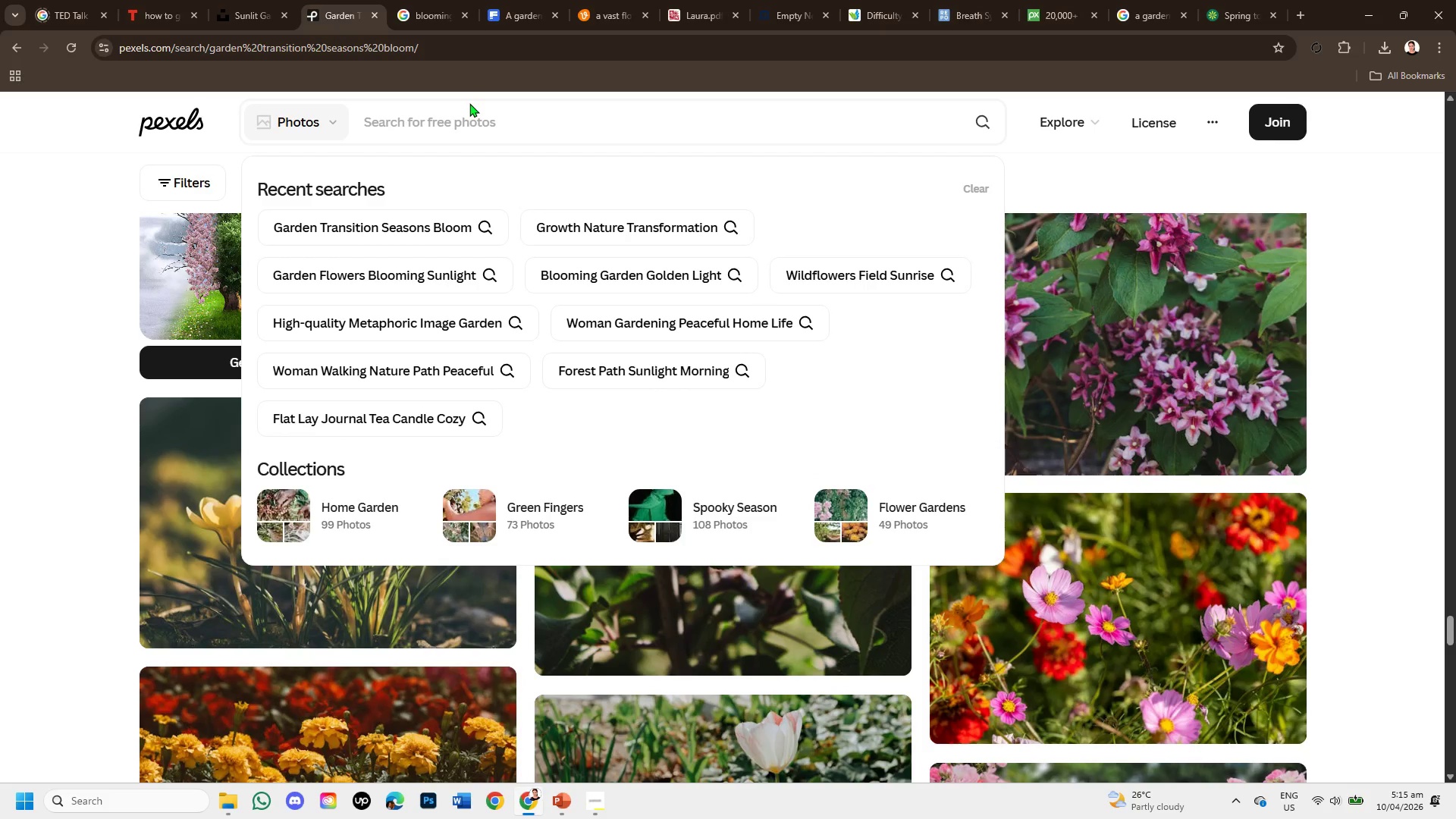 
key(Control+V)
 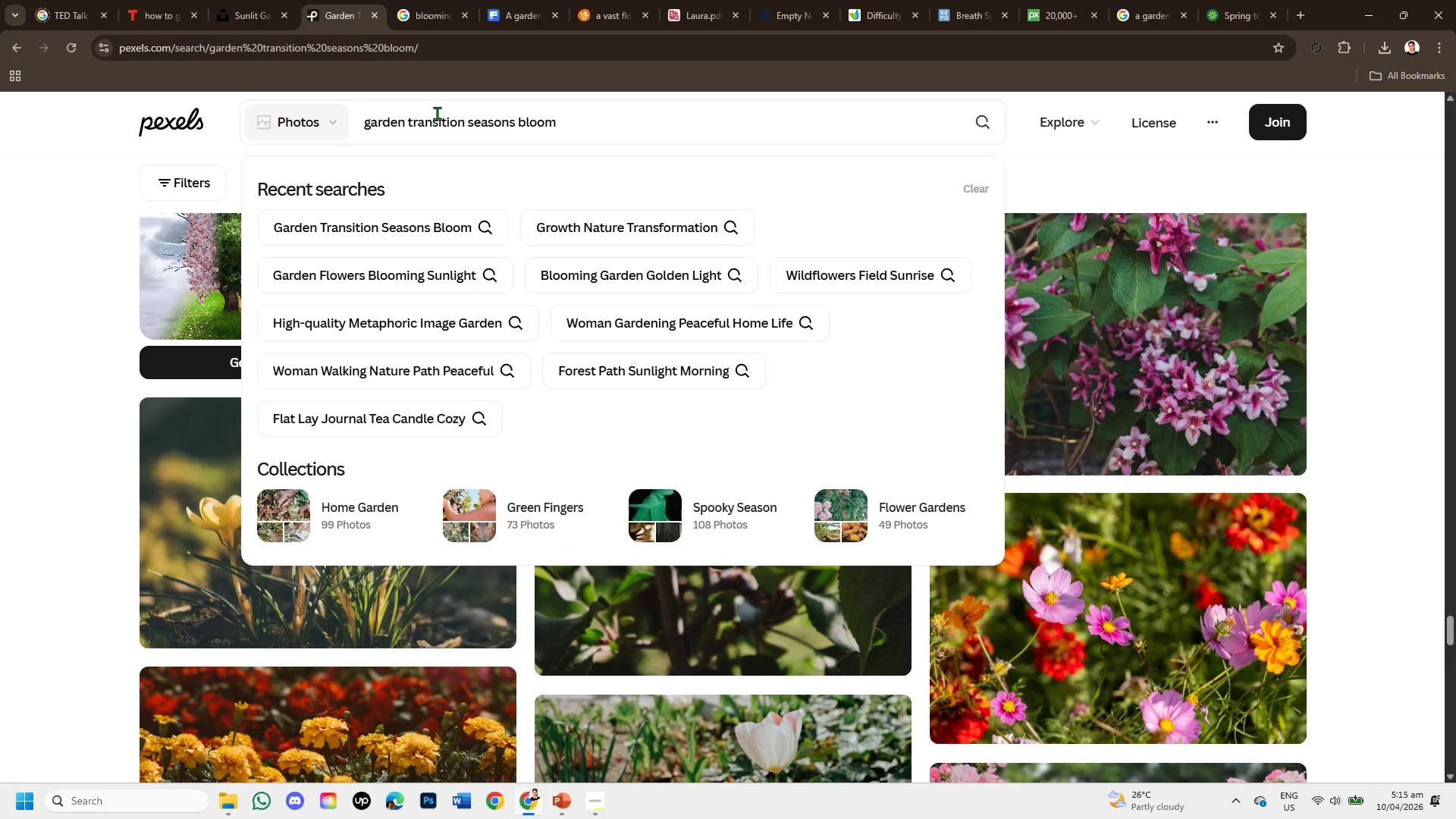 
left_click([261, 7])
 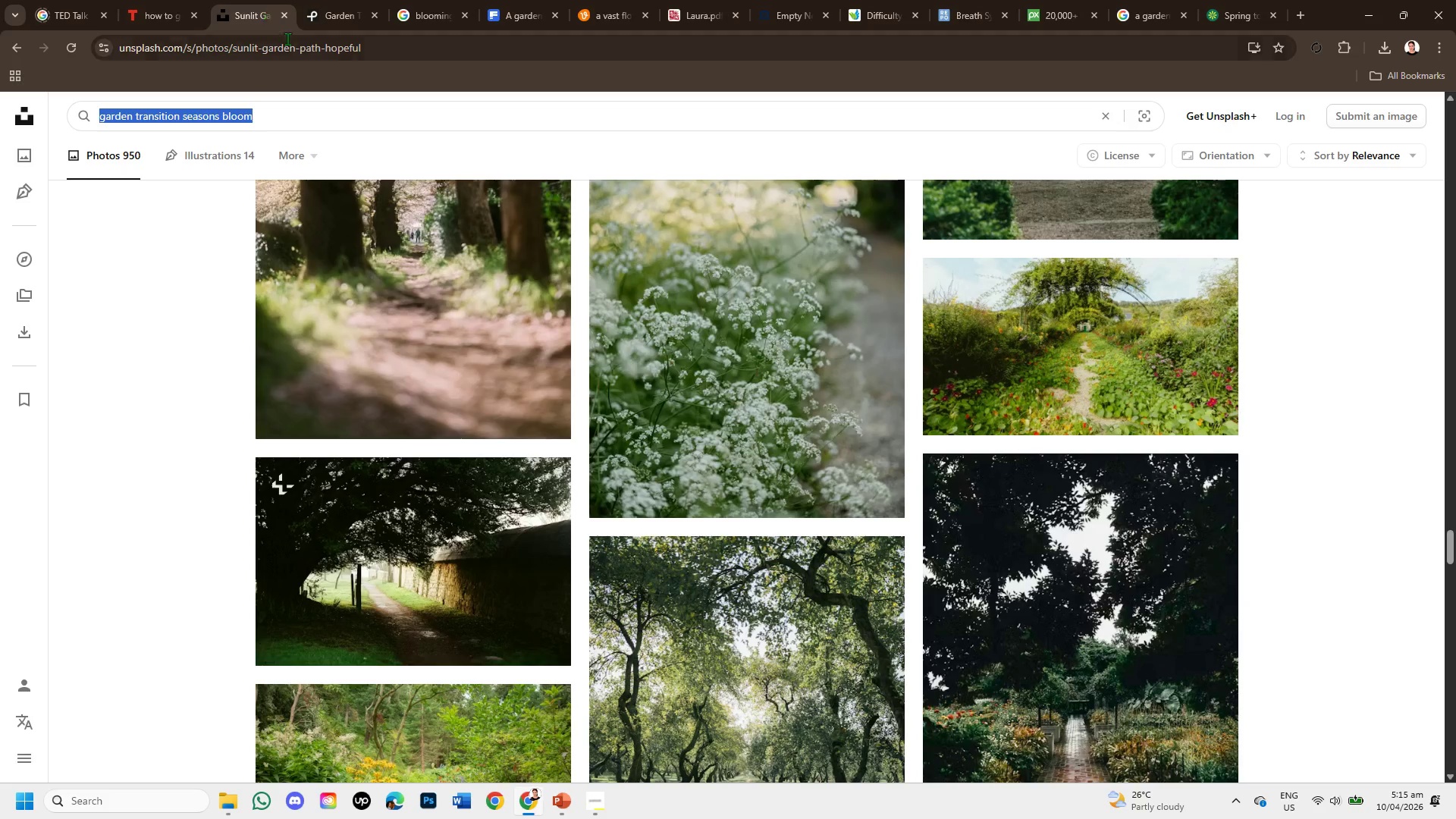 
mouse_move([285, 119])
 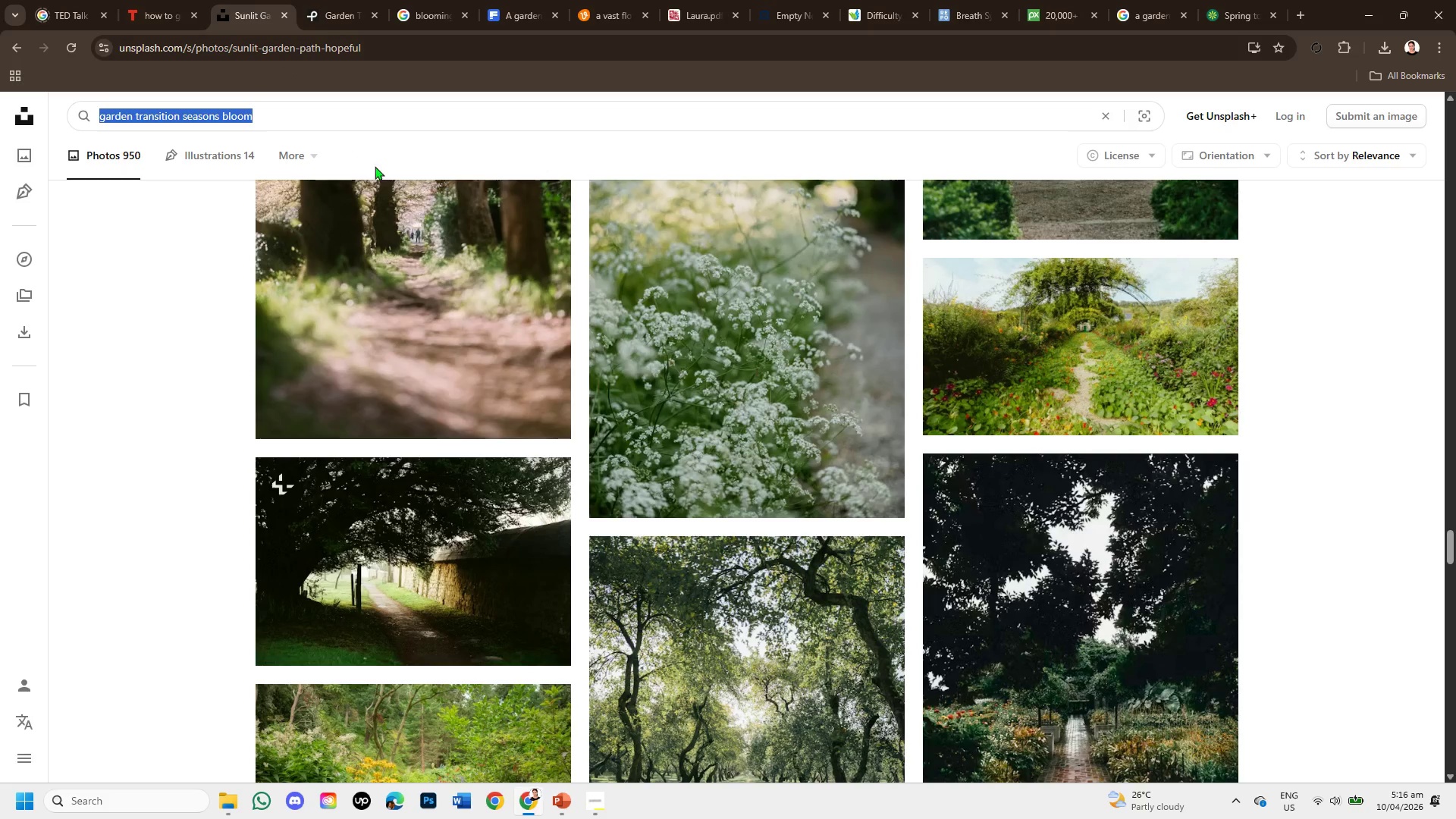 
scroll: coordinate [417, 148], scroll_direction: up, amount: 45.0
 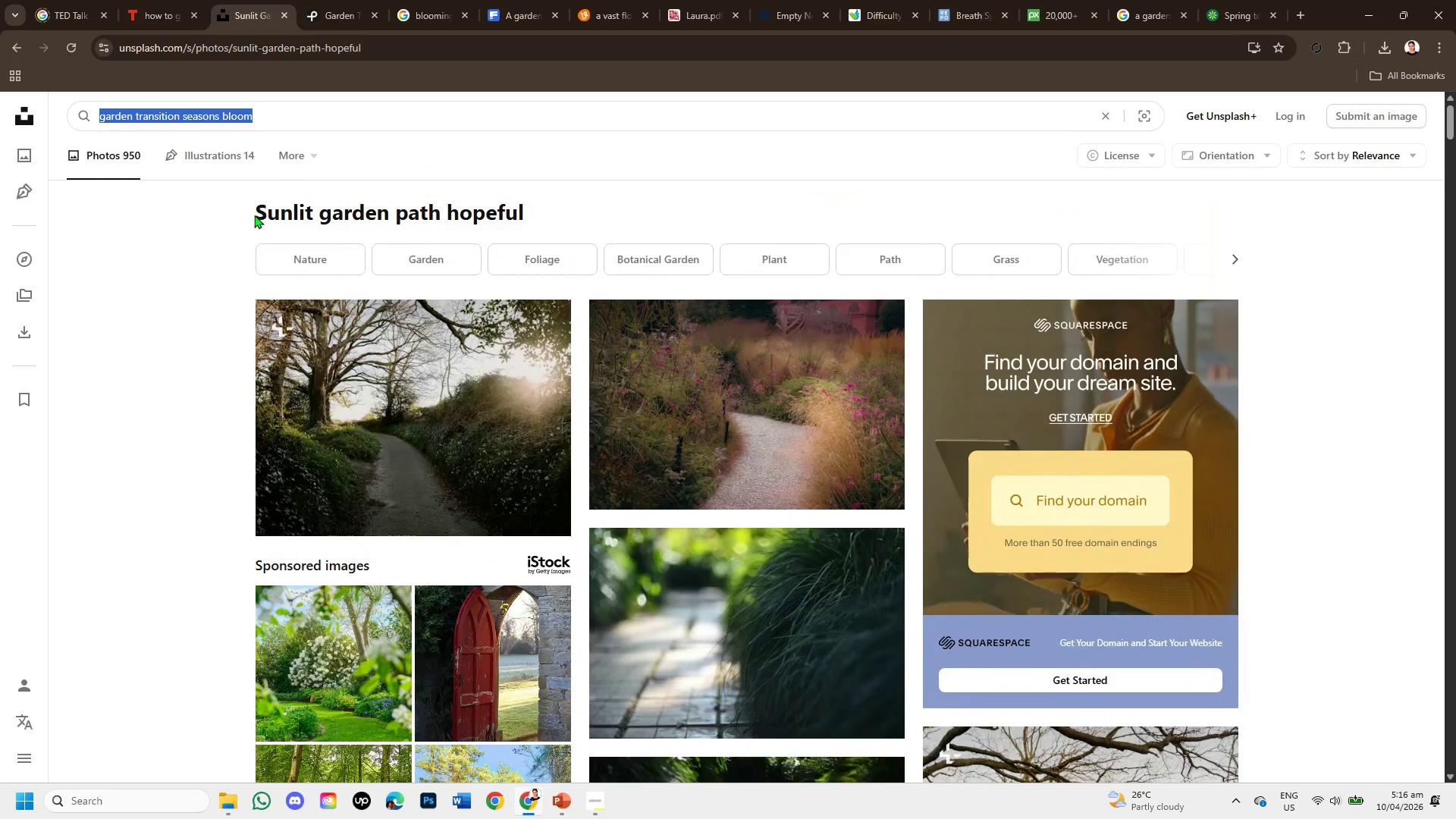 
left_click_drag(start_coordinate=[259, 215], to_coordinate=[559, 211])
 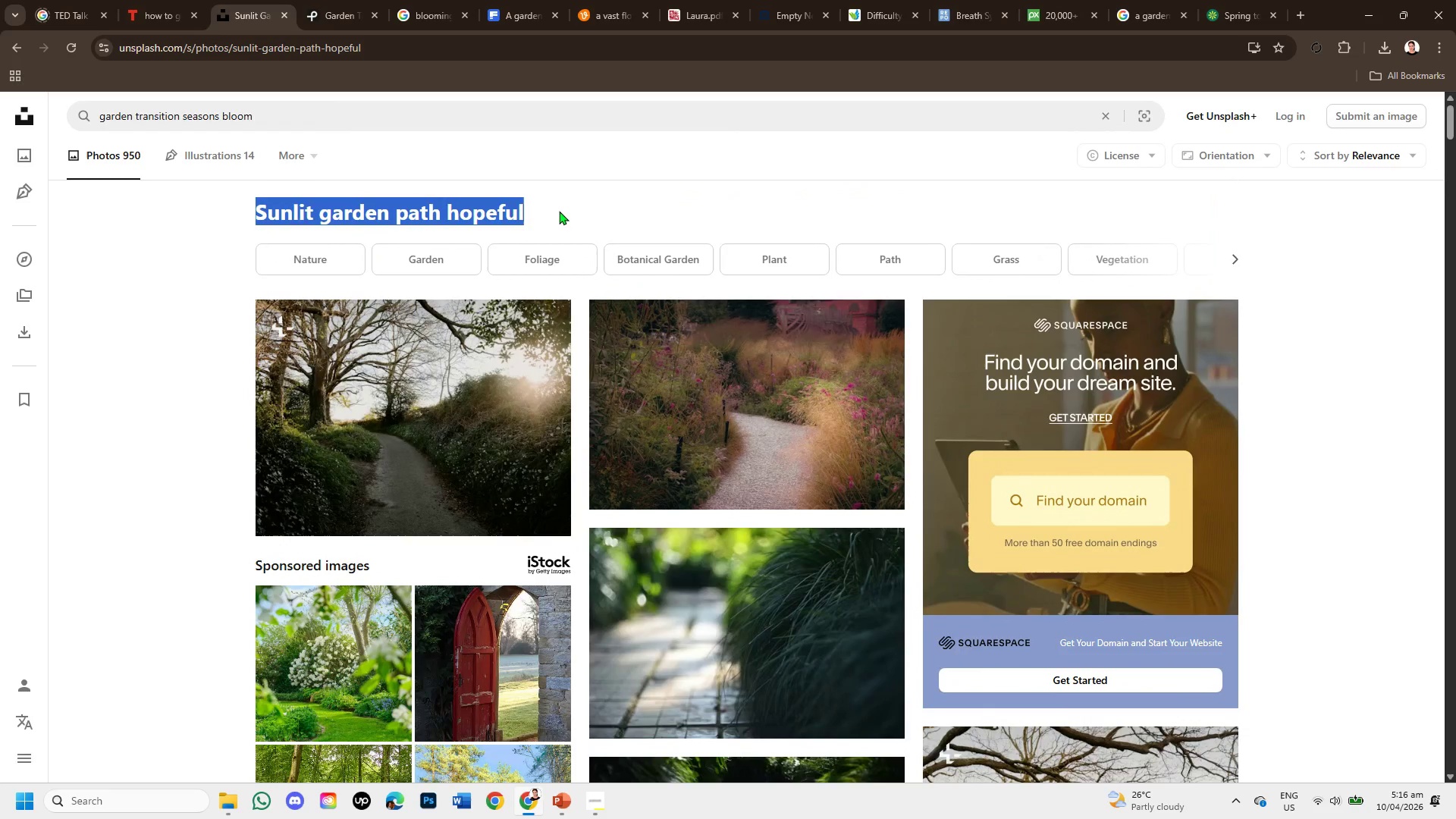 
key(Control+C)
 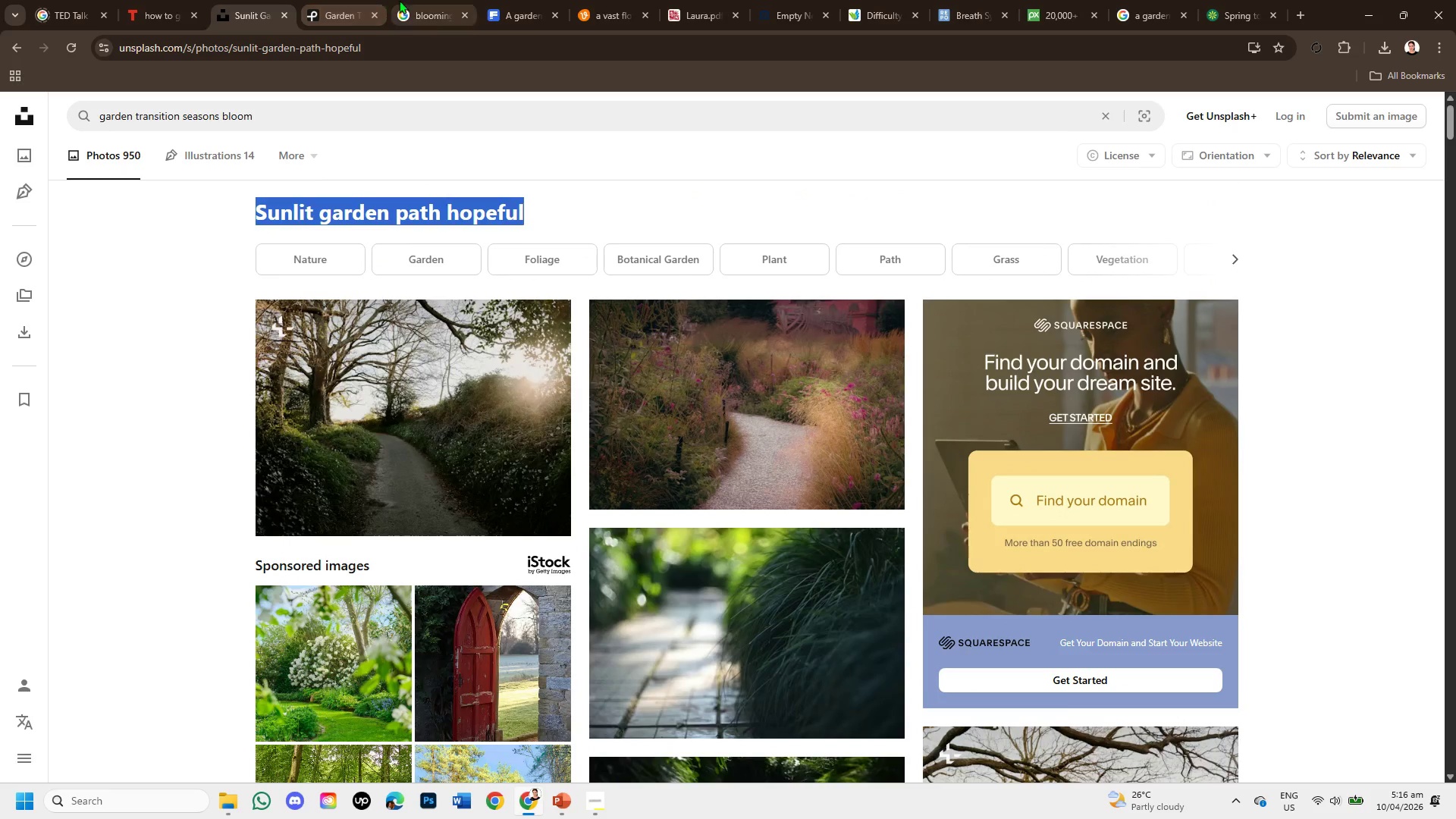 
left_click([403, 0])
 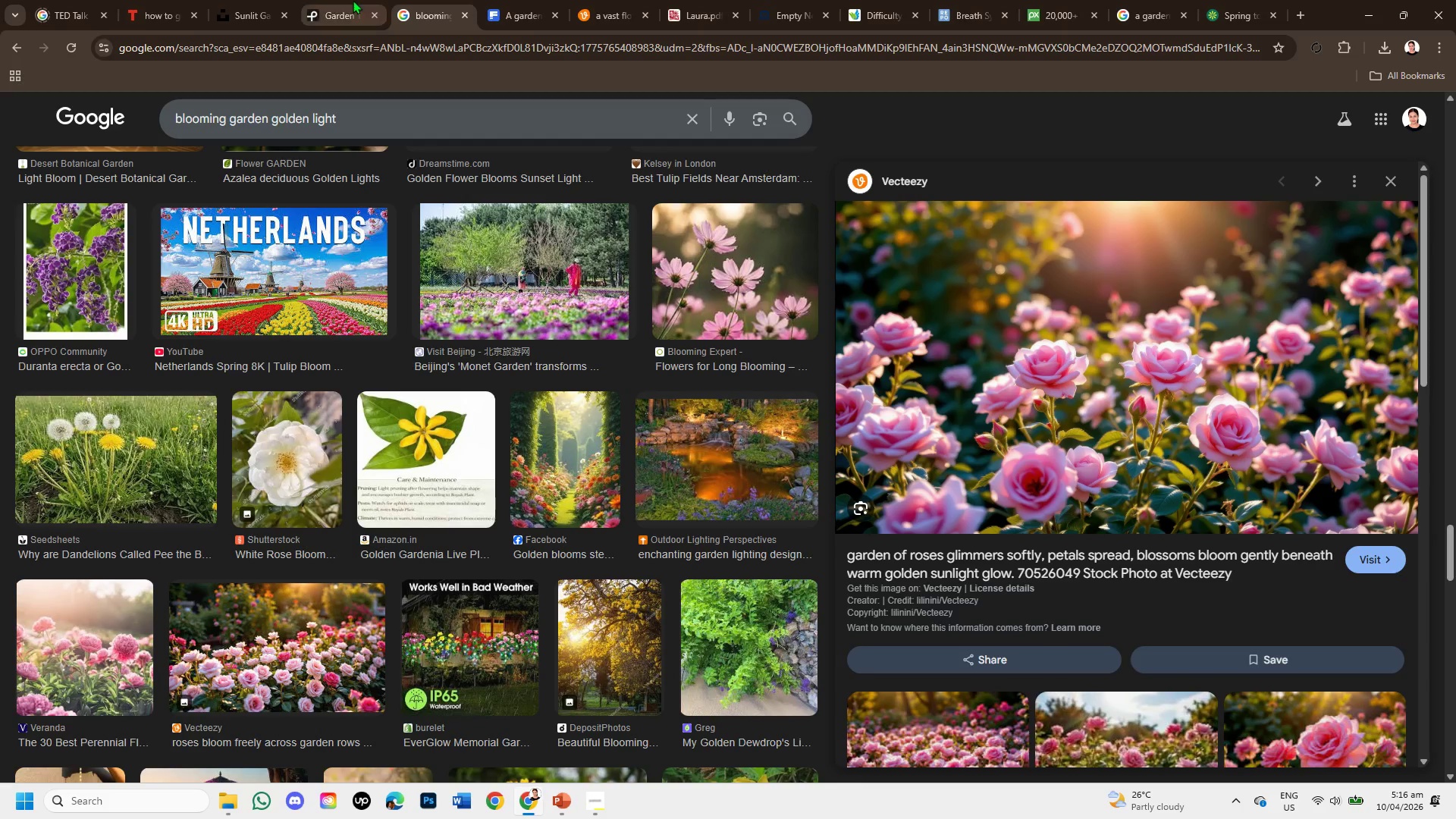 
left_click([353, 0])
 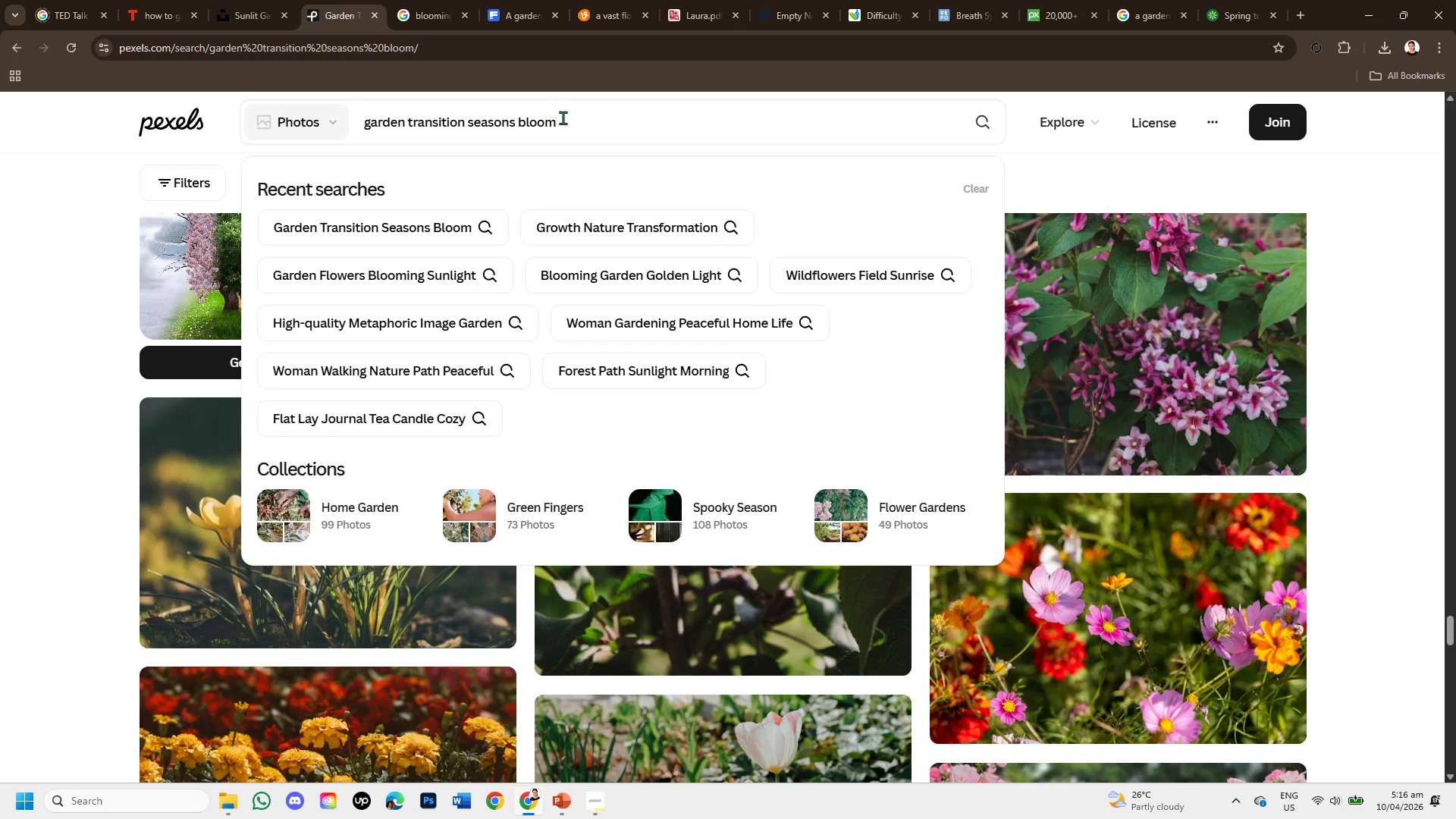 
left_click_drag(start_coordinate=[565, 127], to_coordinate=[341, 132])
 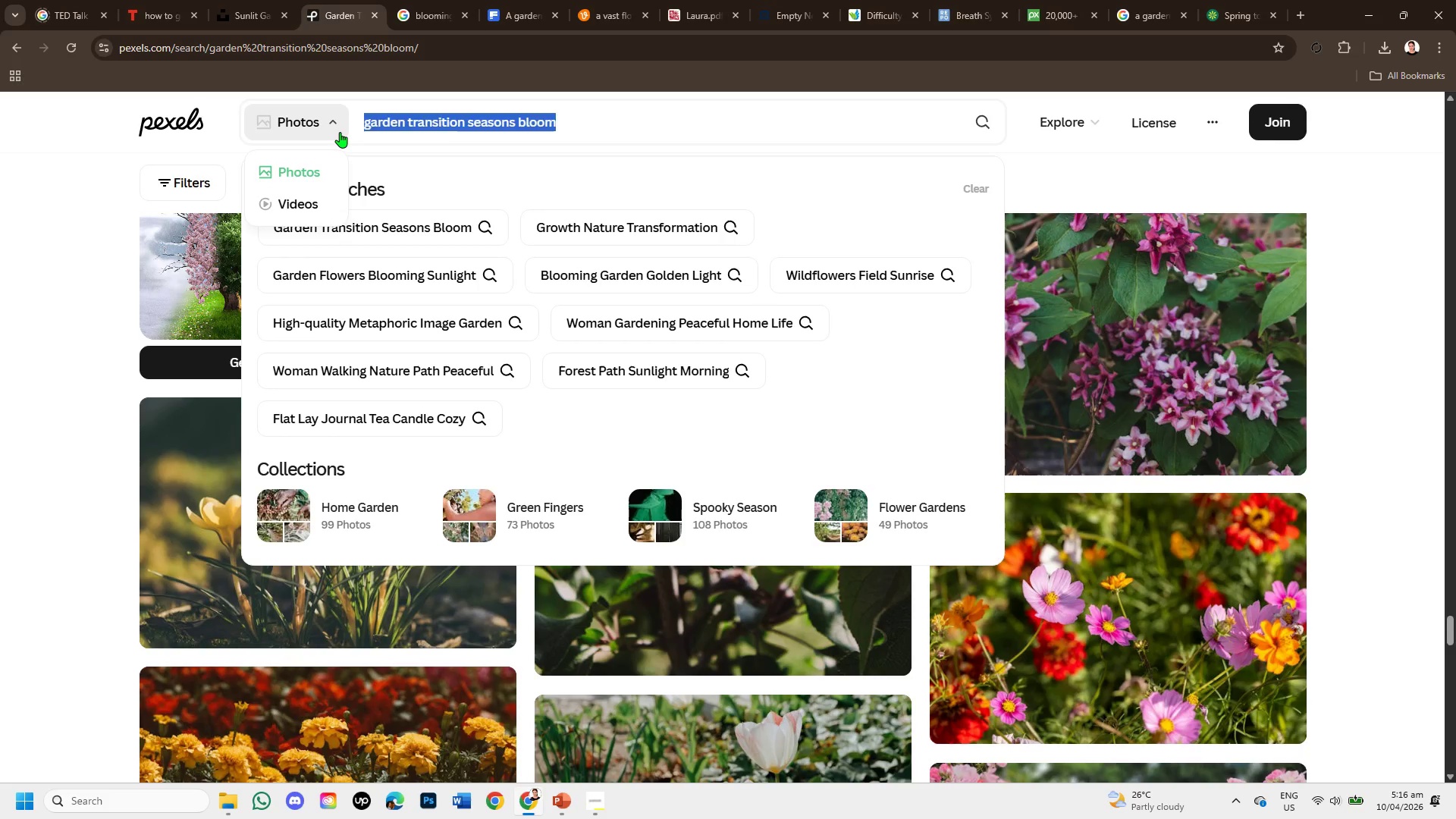 
key(Backspace)
 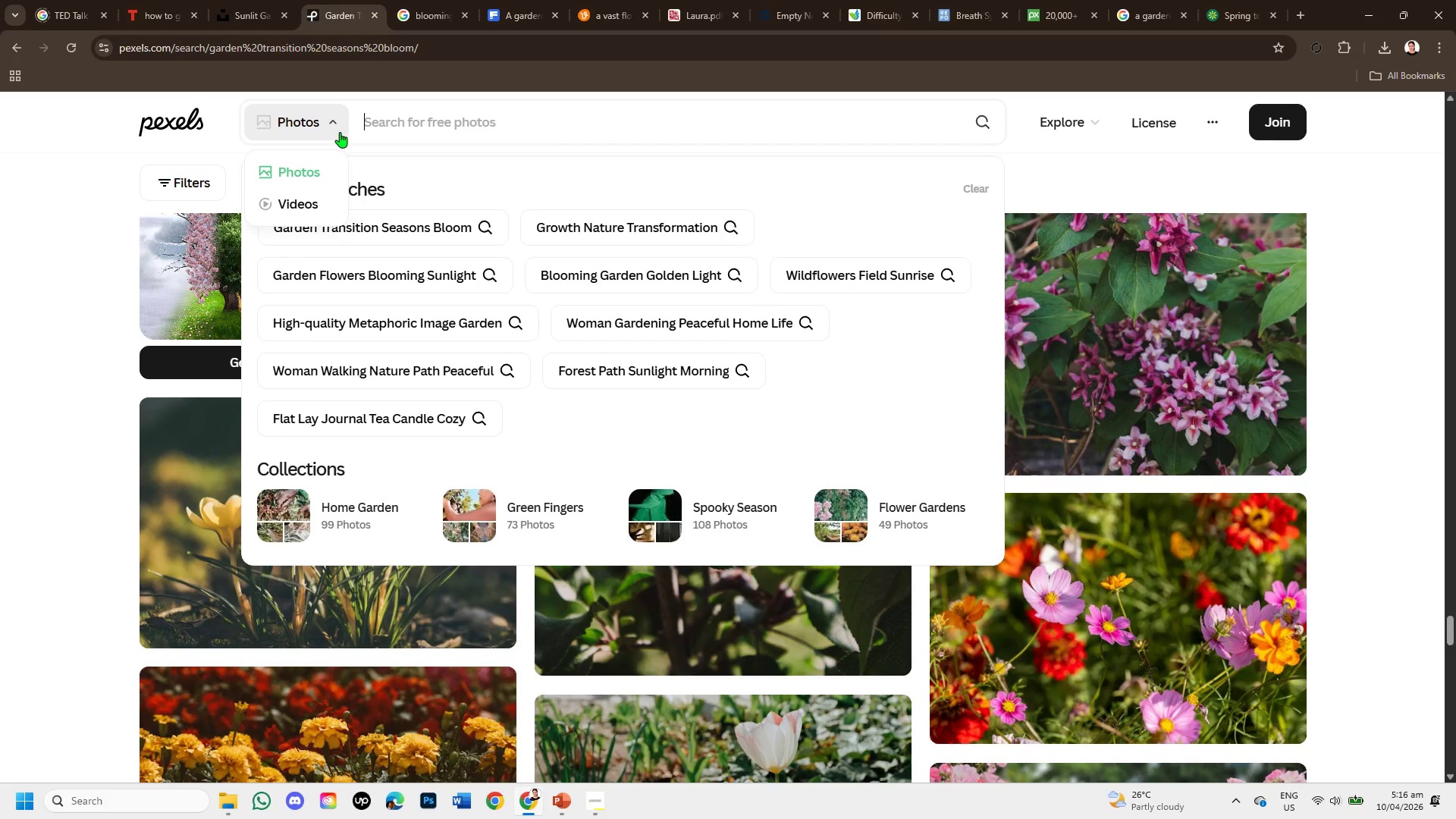 
key(Control+V)
 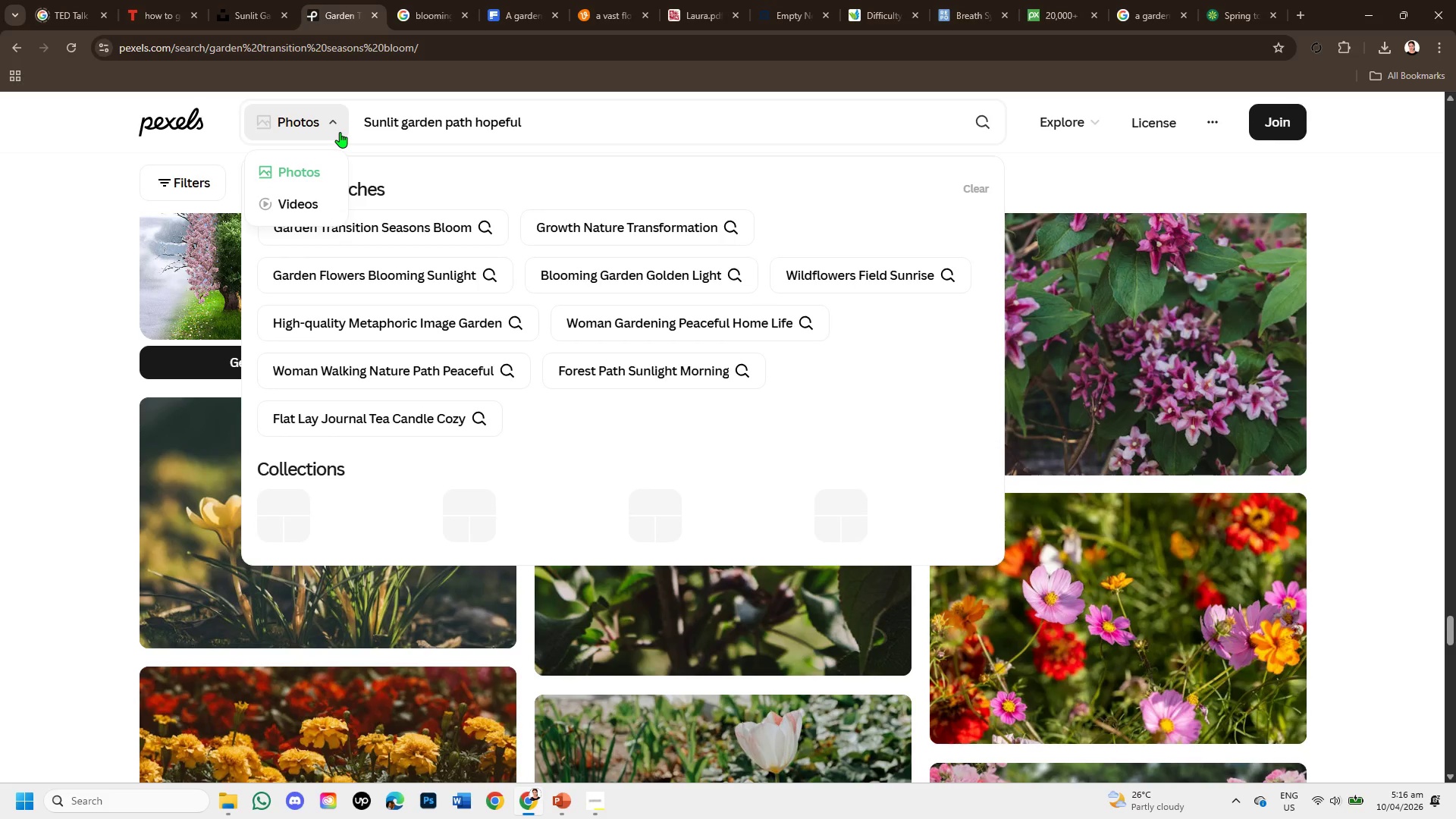 
key(Enter)
 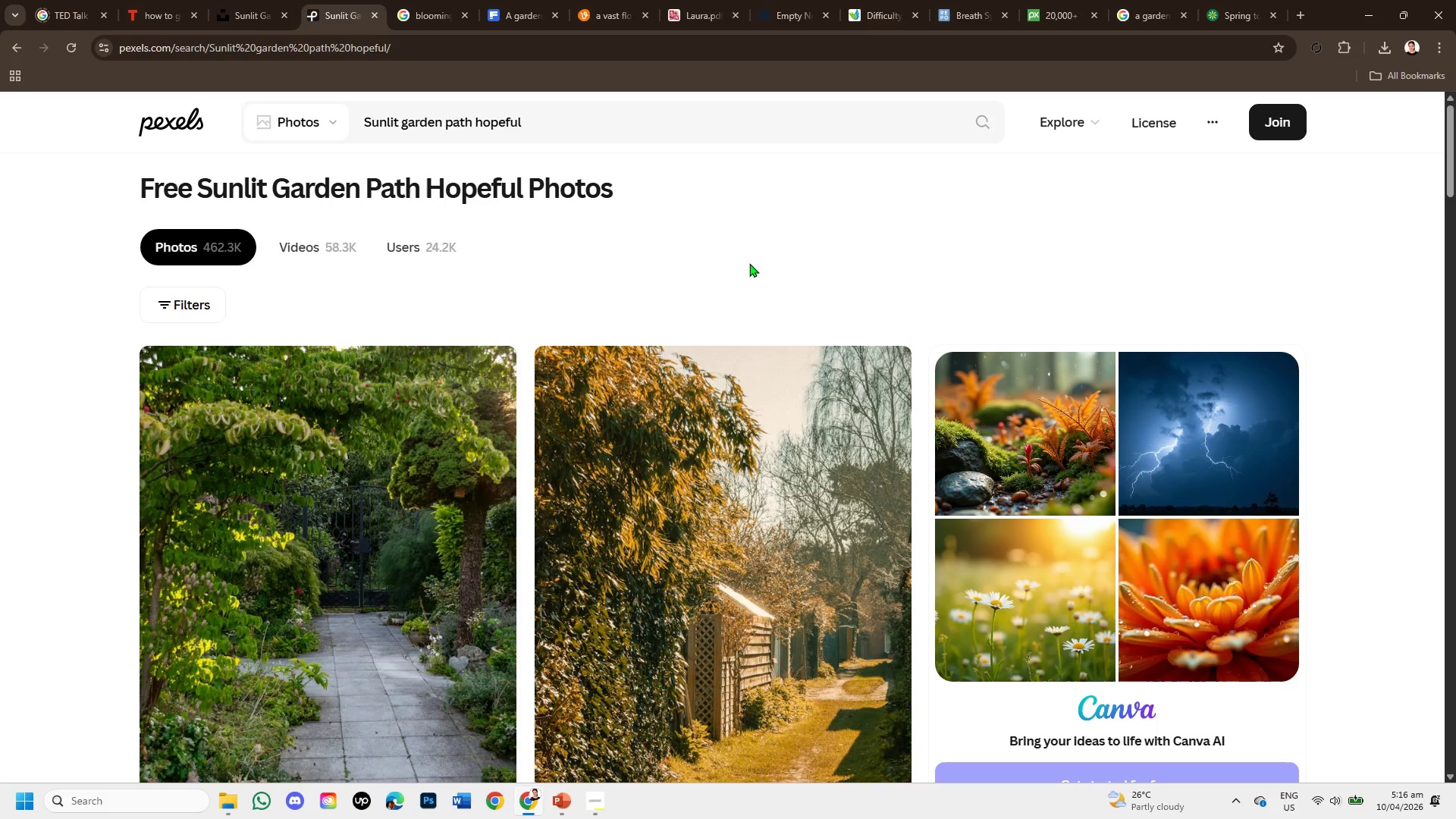 
wait(7.78)
 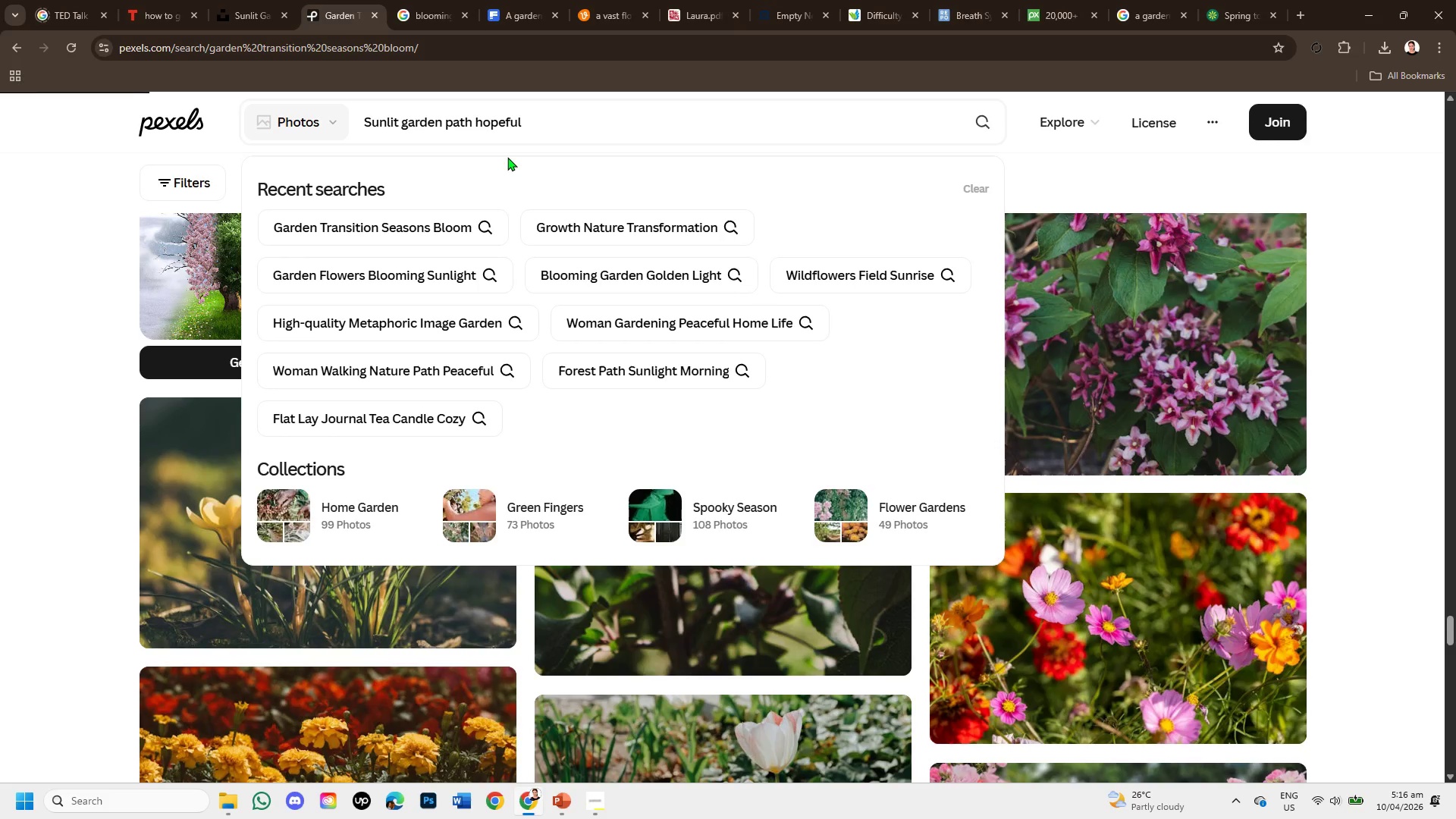 
scroll: coordinate [1158, 467], scroll_direction: down, amount: 9.0
 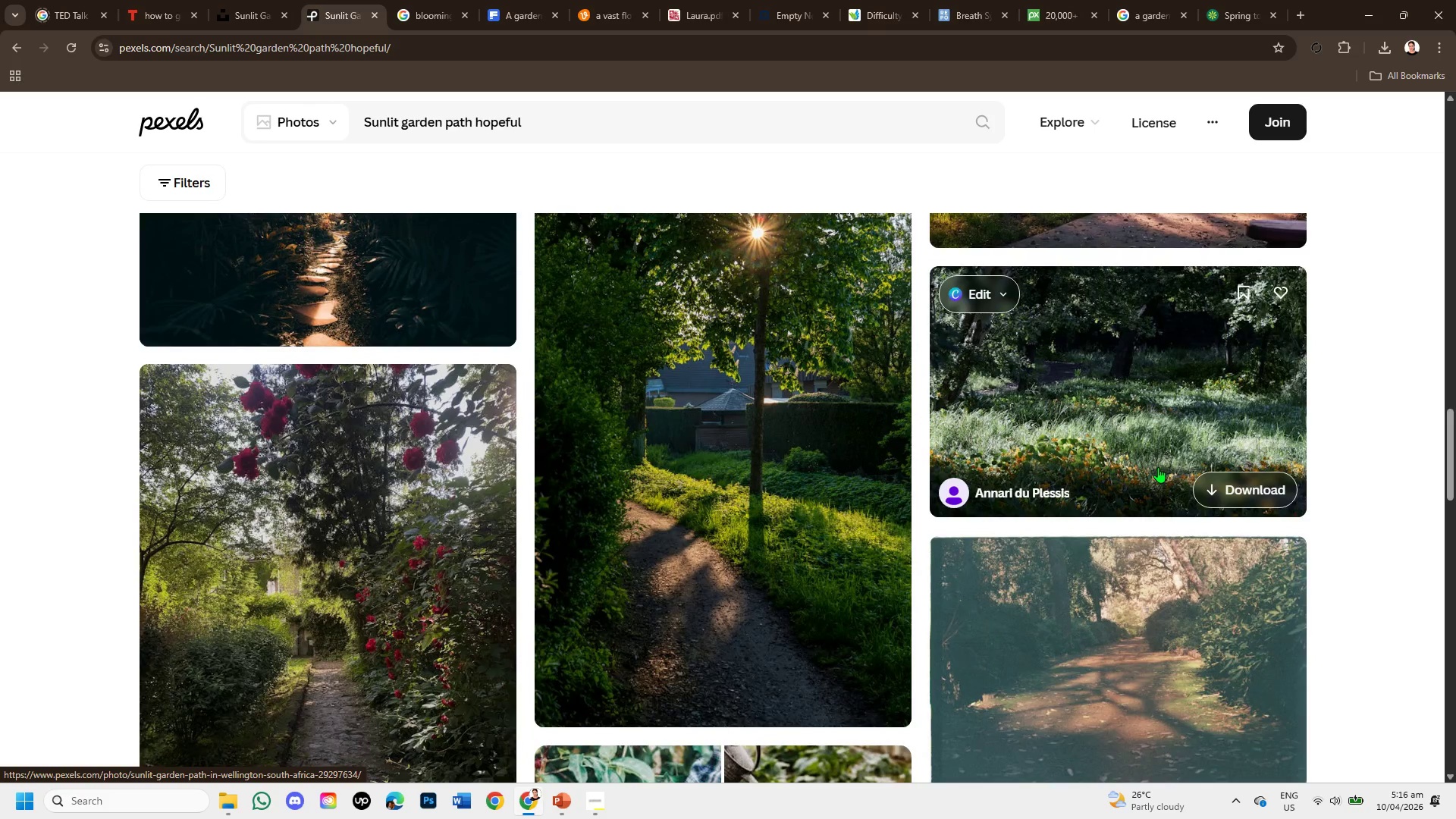 
scroll: coordinate [1116, 495], scroll_direction: down, amount: 5.0
 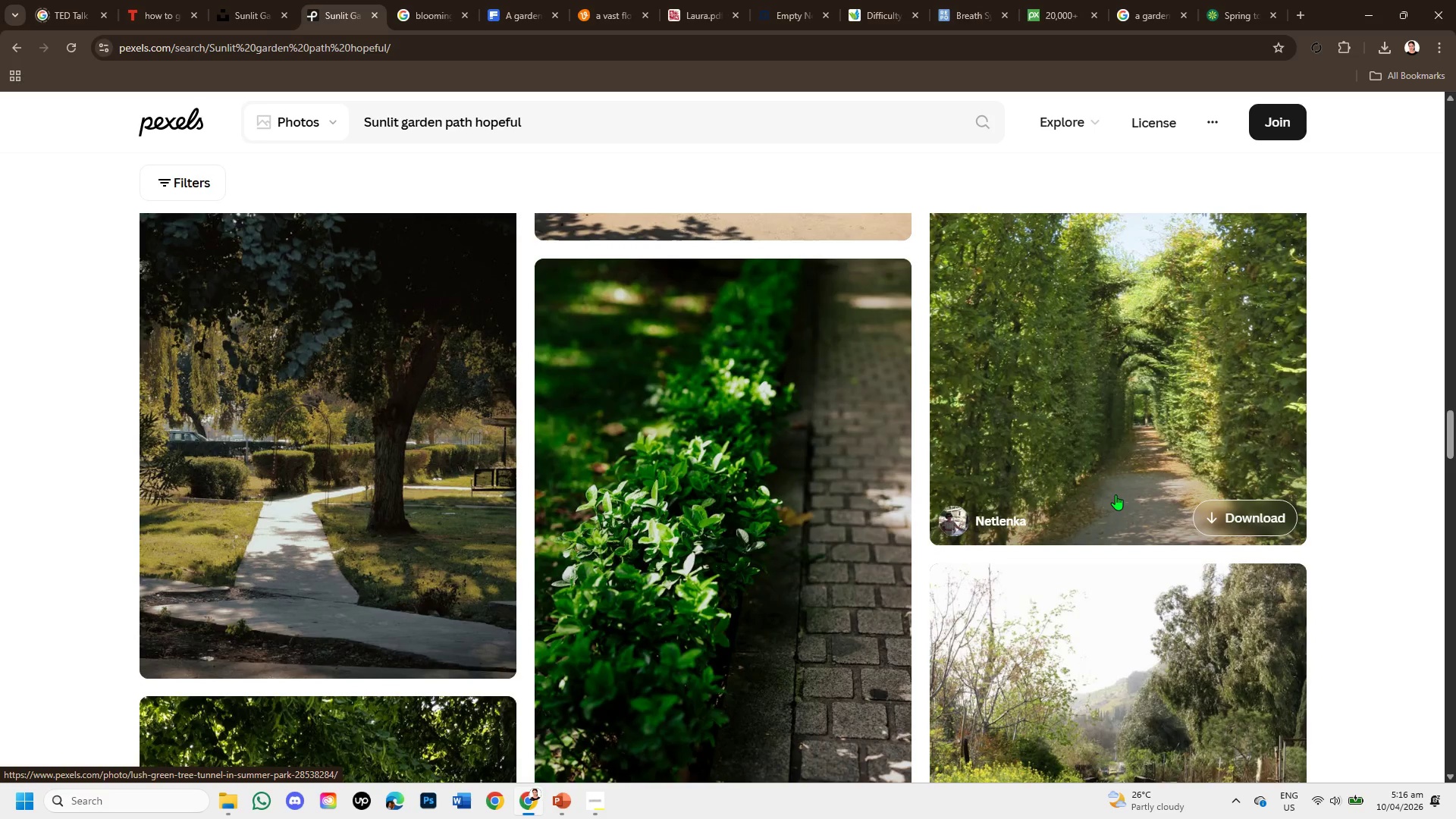 
scroll: coordinate [1114, 494], scroll_direction: up, amount: 2.0
 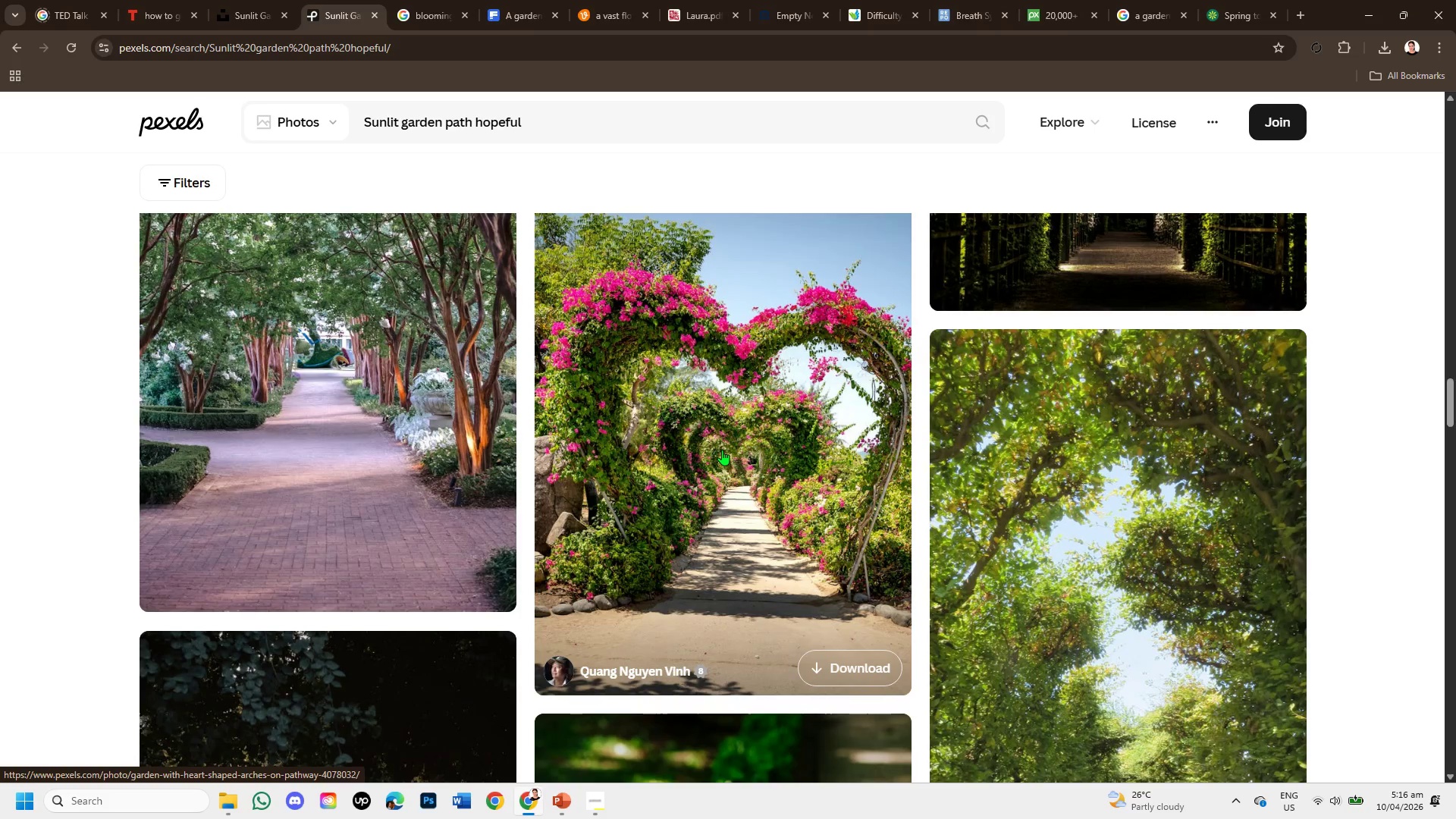 
scroll: coordinate [1211, 571], scroll_direction: down, amount: 5.0
 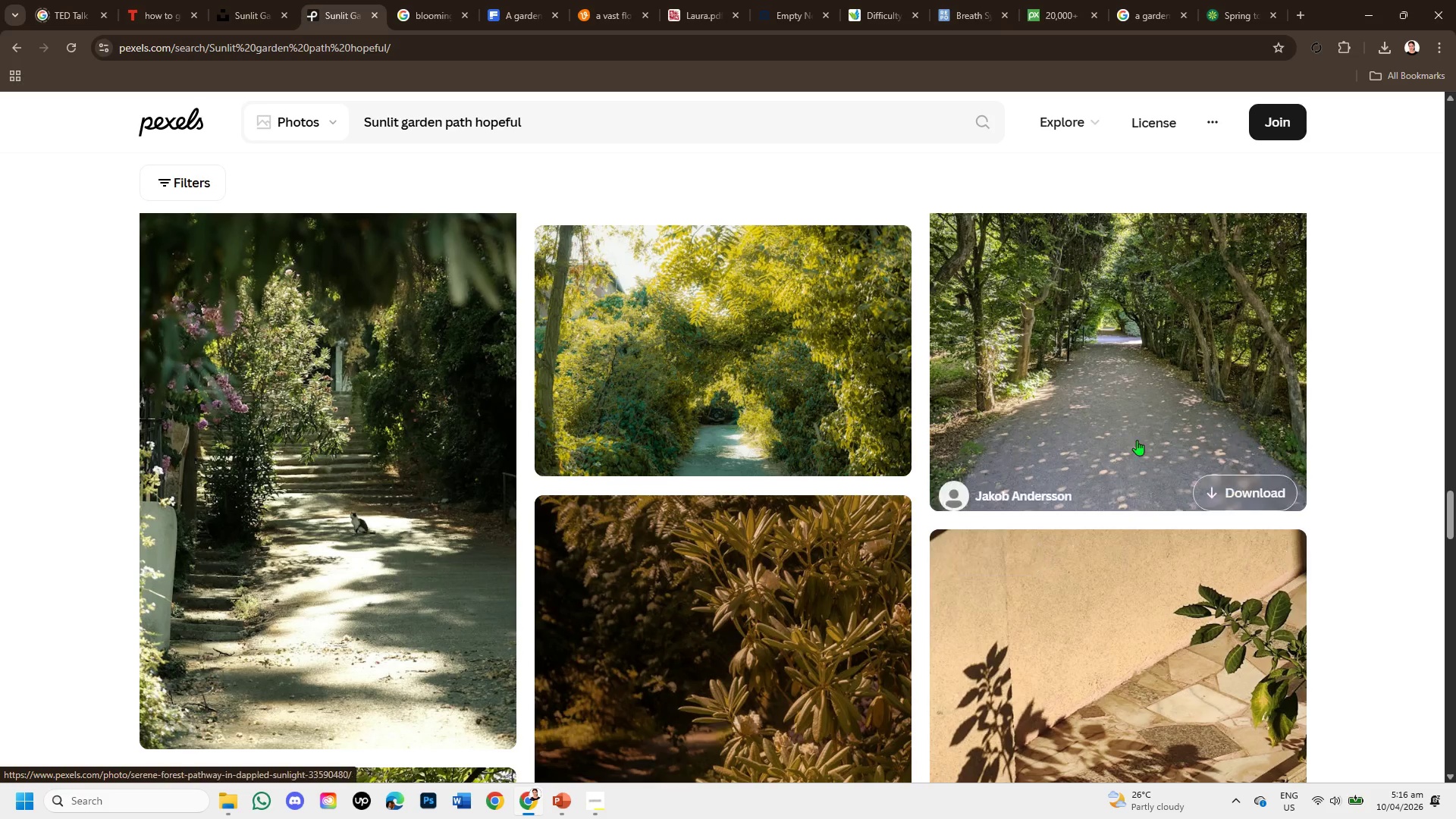 
wait(6.38)
 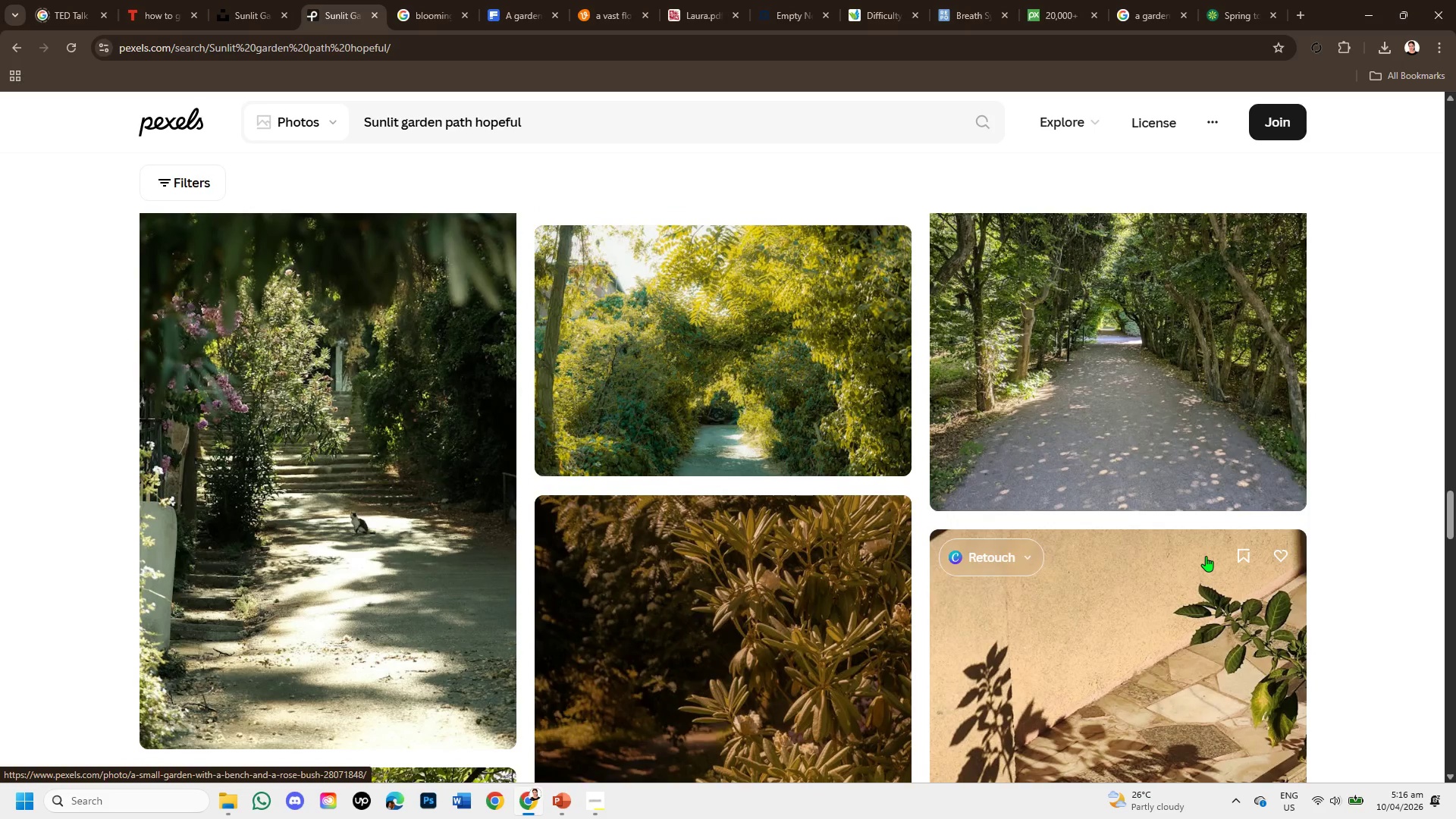 
scroll: coordinate [899, 522], scroll_direction: down, amount: 5.0
 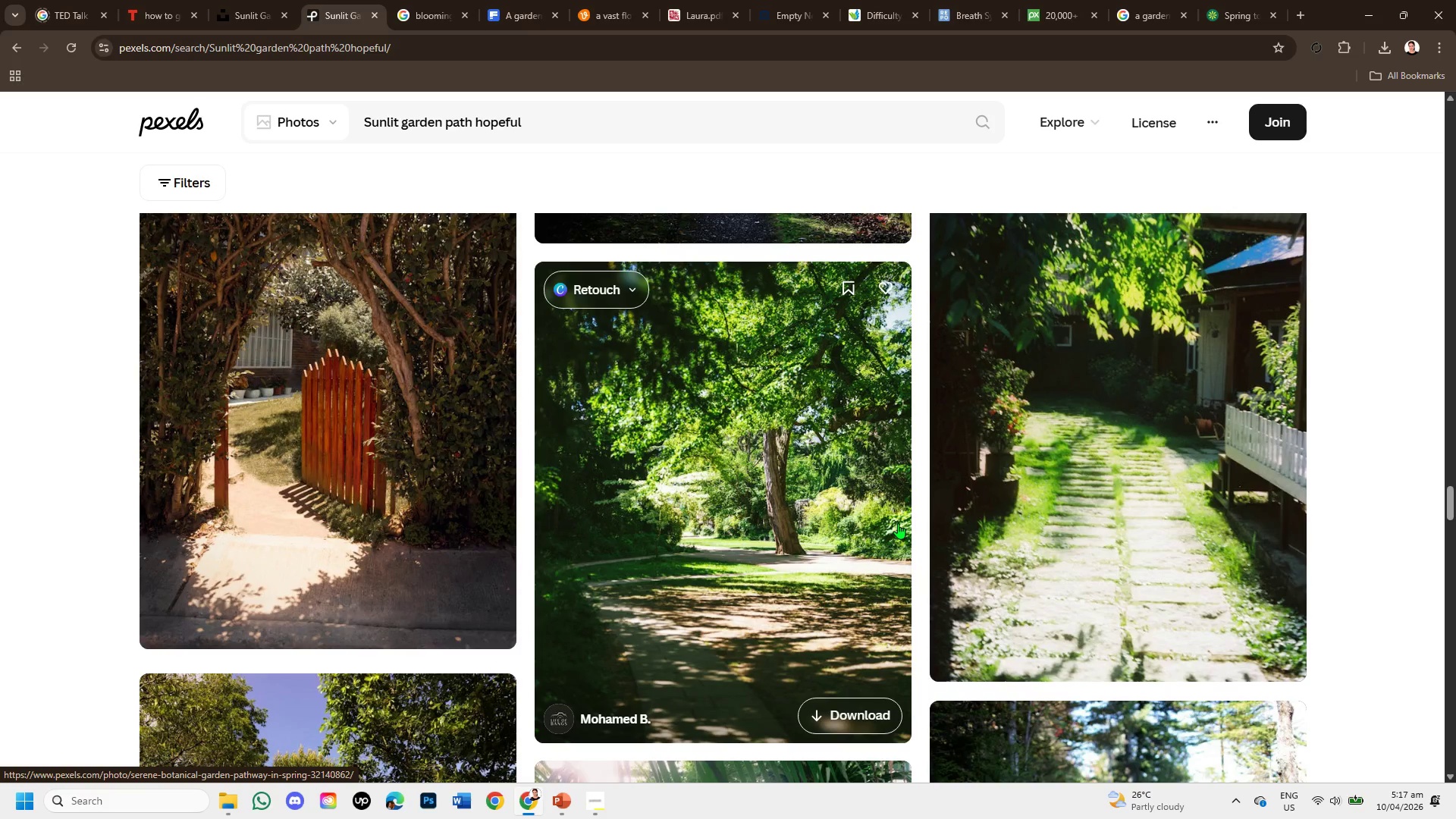 
scroll: coordinate [894, 523], scroll_direction: down, amount: 6.0
 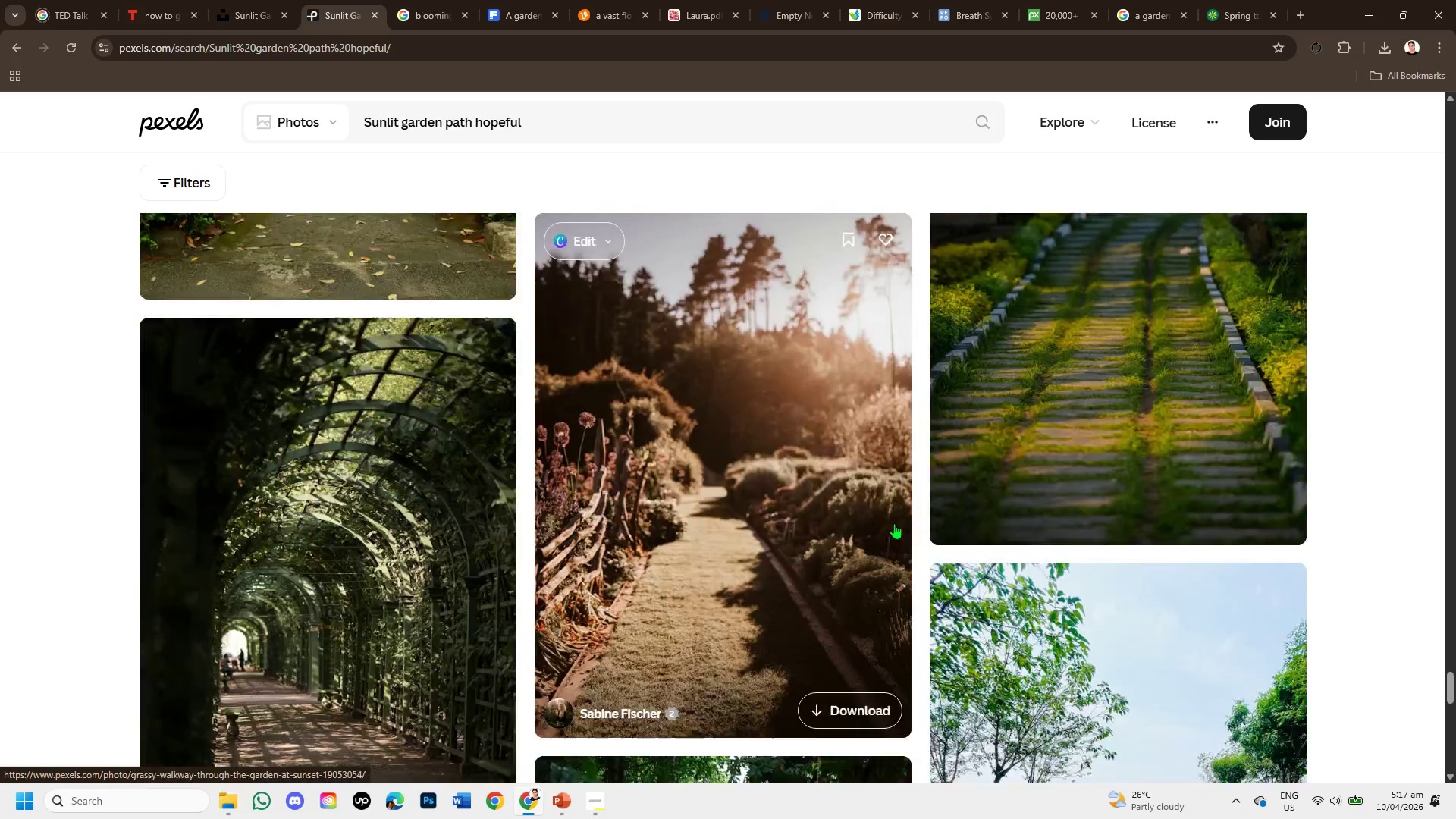 
scroll: coordinate [1077, 499], scroll_direction: down, amount: 3.0
 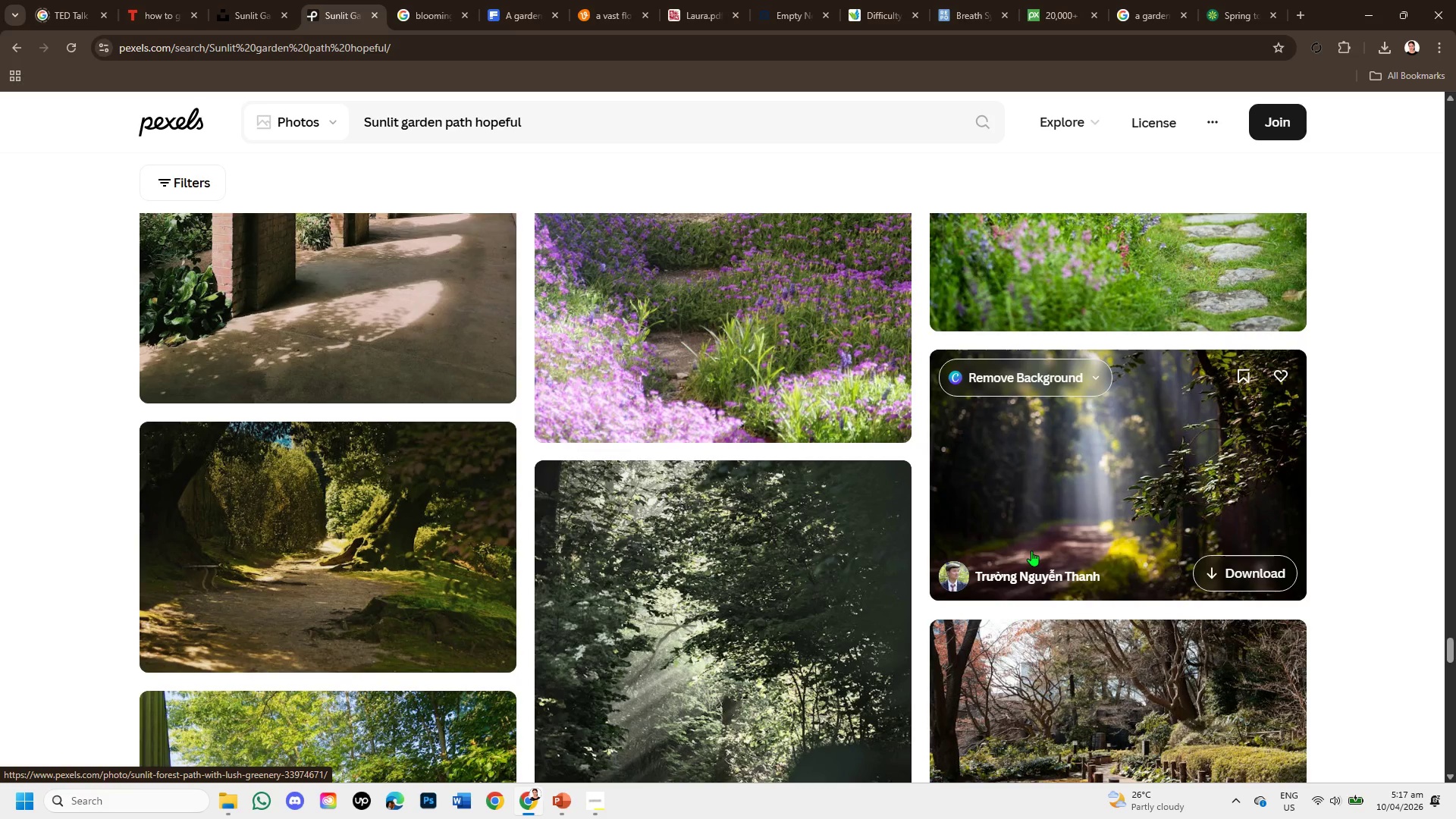 
scroll: coordinate [969, 533], scroll_direction: up, amount: 1.0
 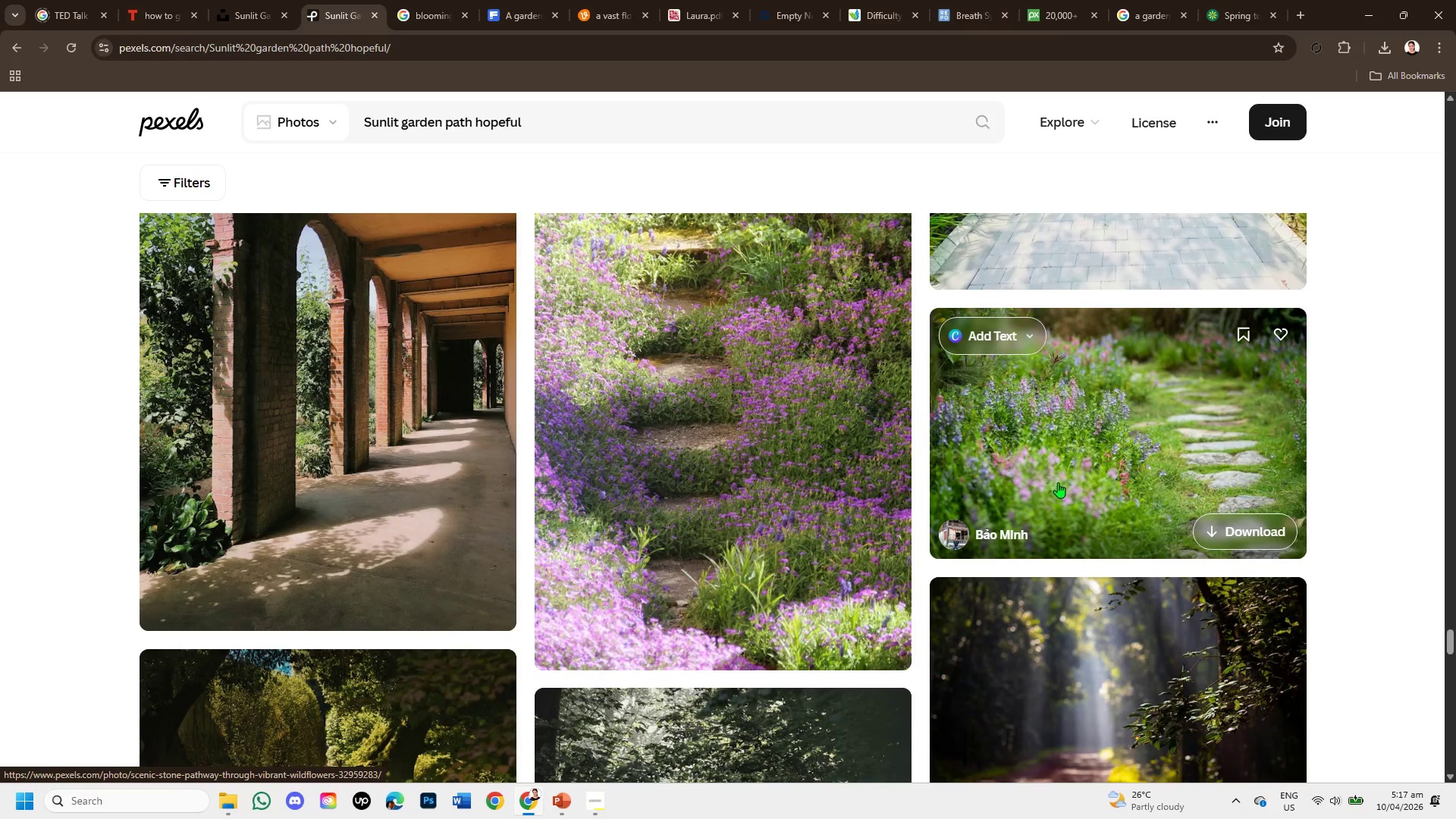 
left_click([1058, 482])
 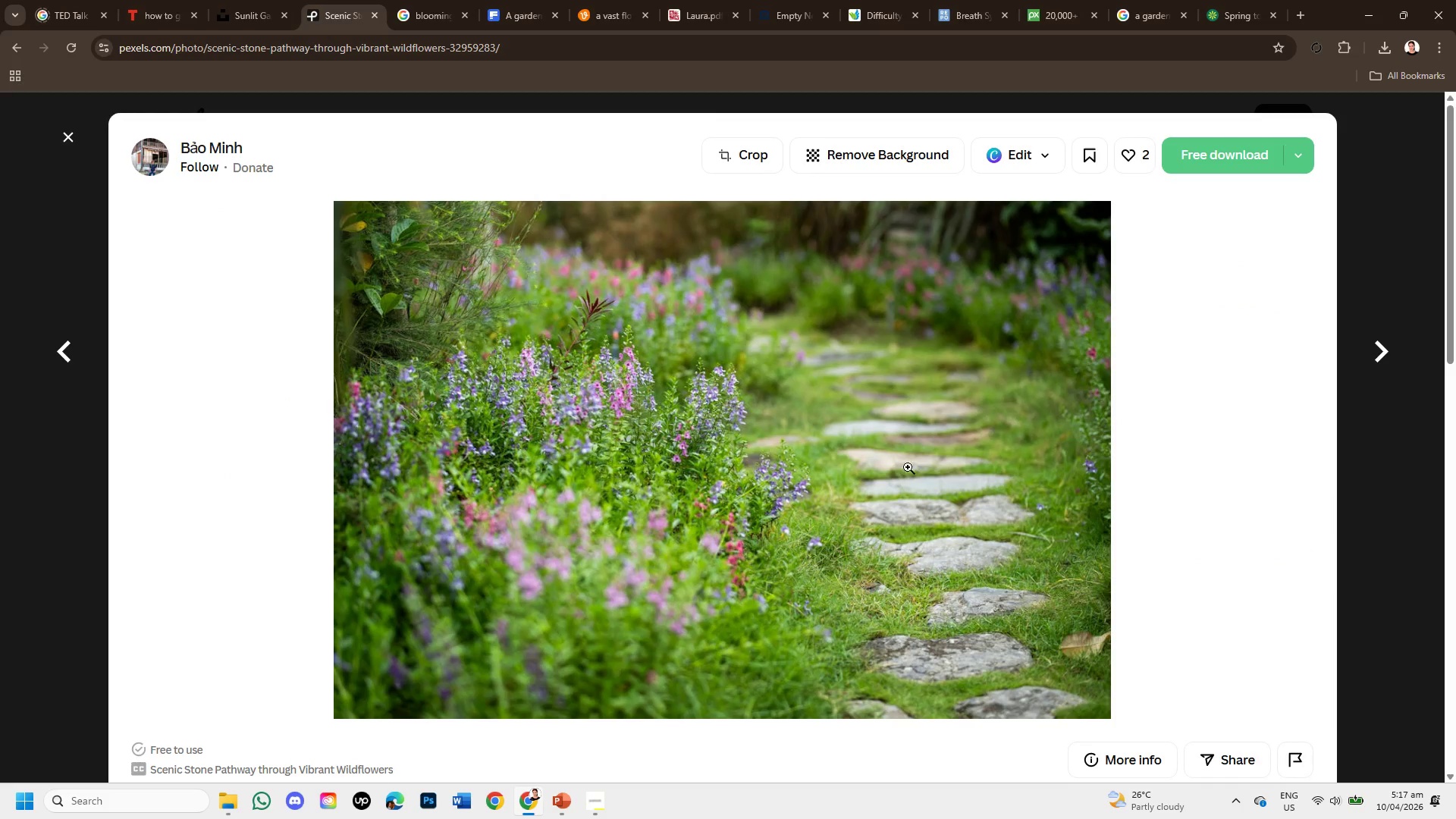 
scroll: coordinate [796, 532], scroll_direction: down, amount: 5.0
 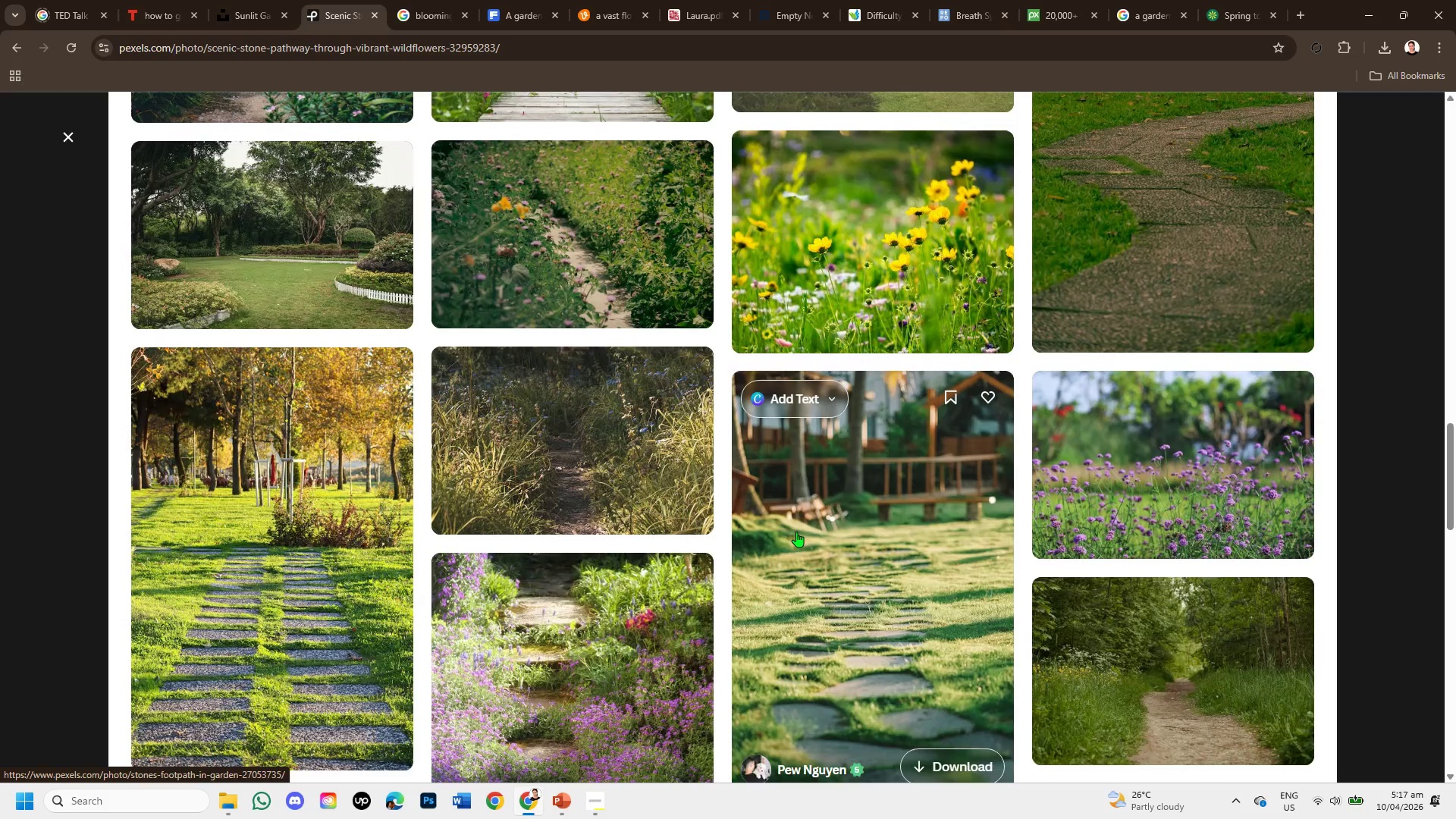 
scroll: coordinate [963, 525], scroll_direction: down, amount: 8.0
 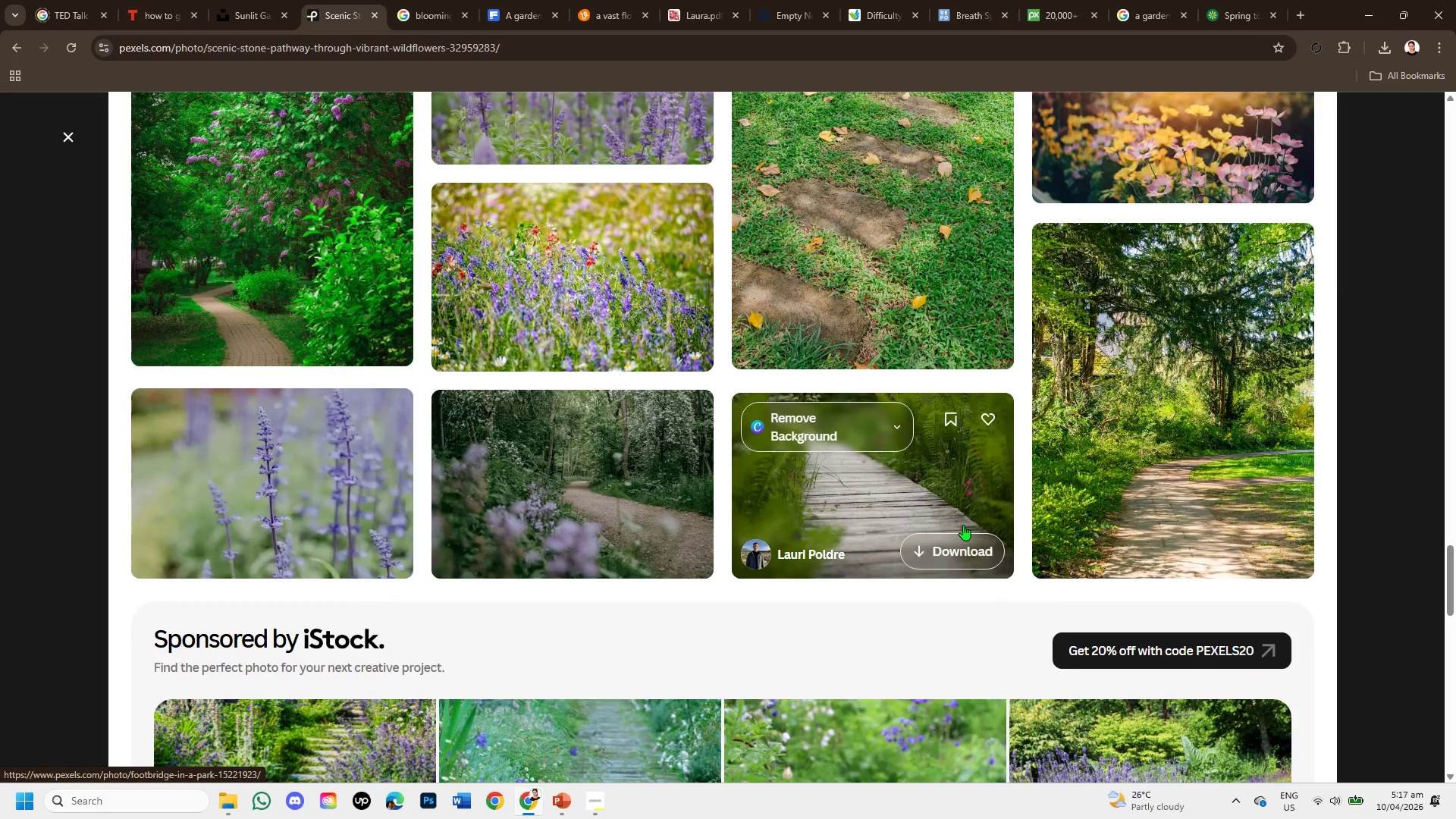 
scroll: coordinate [965, 526], scroll_direction: up, amount: 1.0
 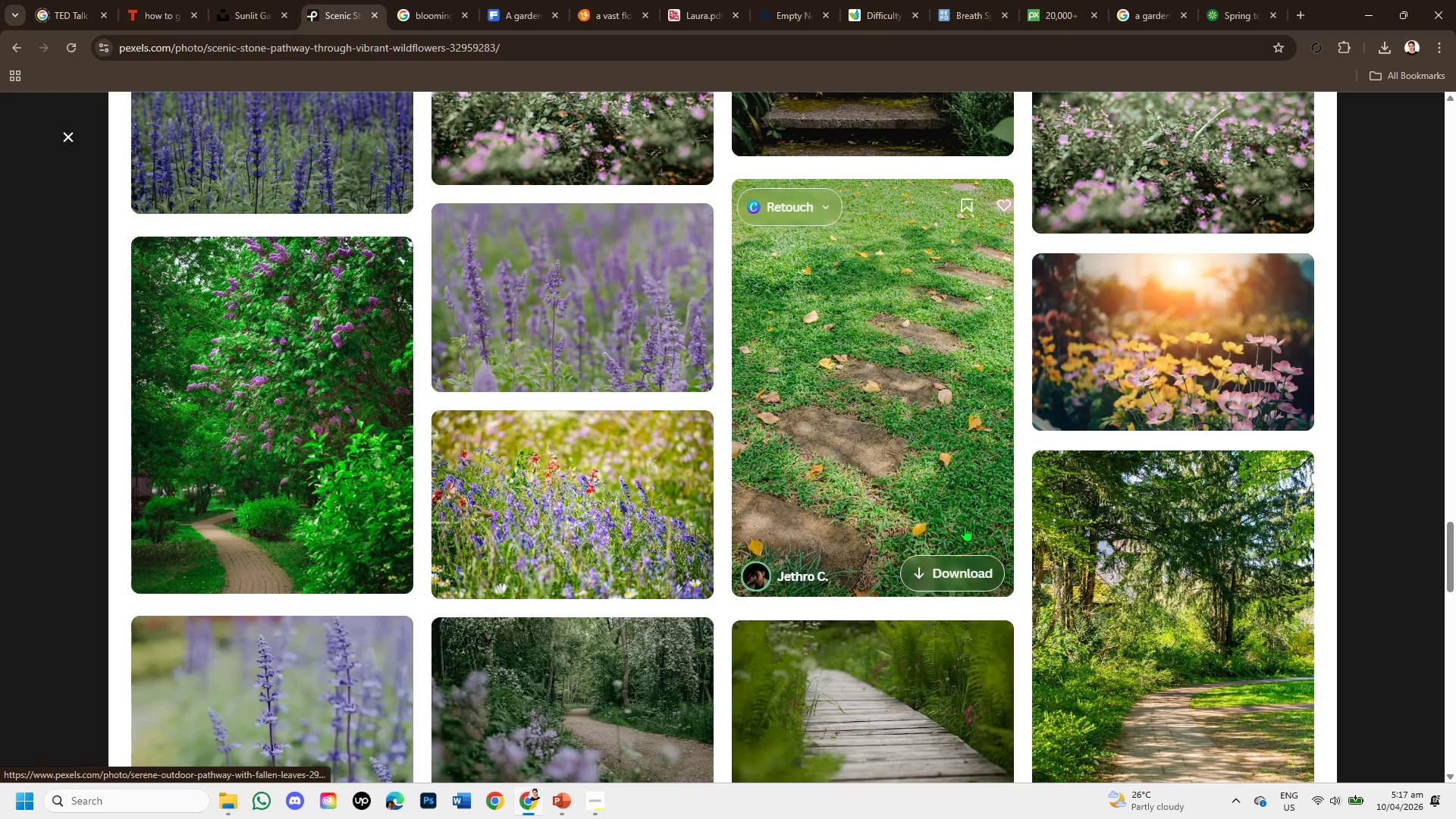 
scroll: coordinate [657, 430], scroll_direction: down, amount: 9.0
 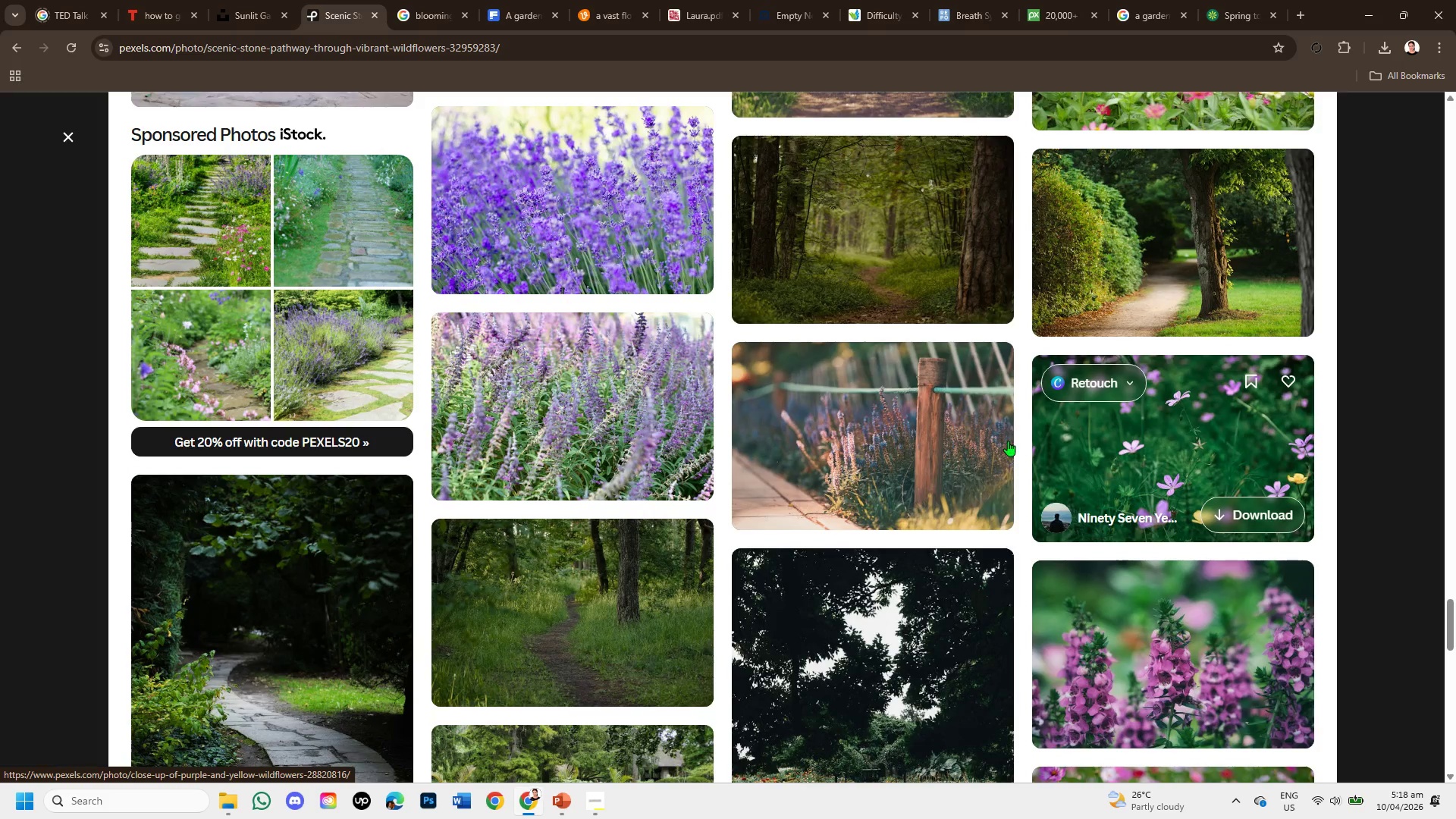 
scroll: coordinate [833, 490], scroll_direction: down, amount: 2.0
 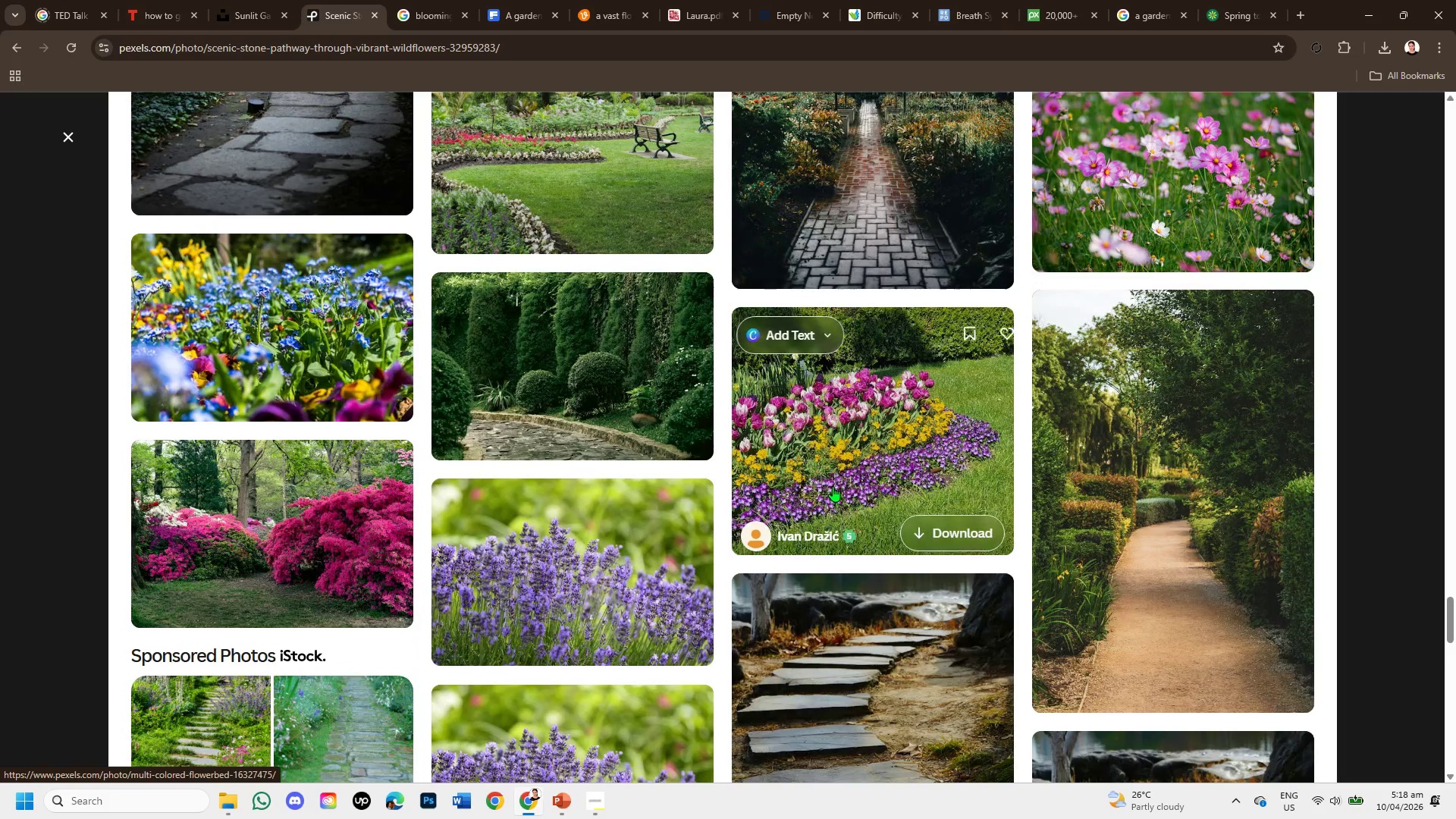 
scroll: coordinate [833, 486], scroll_direction: up, amount: 1.0
 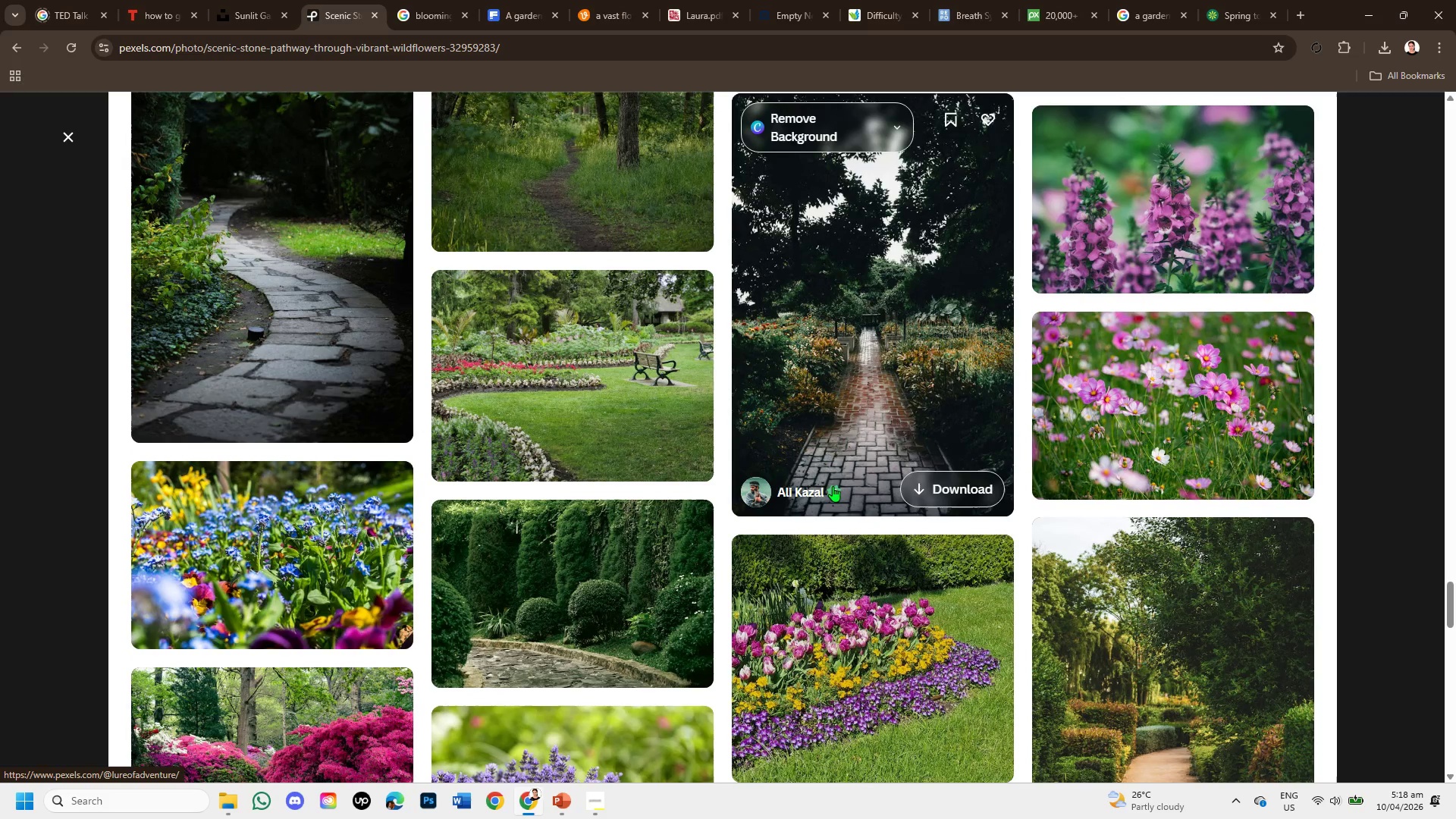 
scroll: coordinate [813, 474], scroll_direction: down, amount: 4.0
 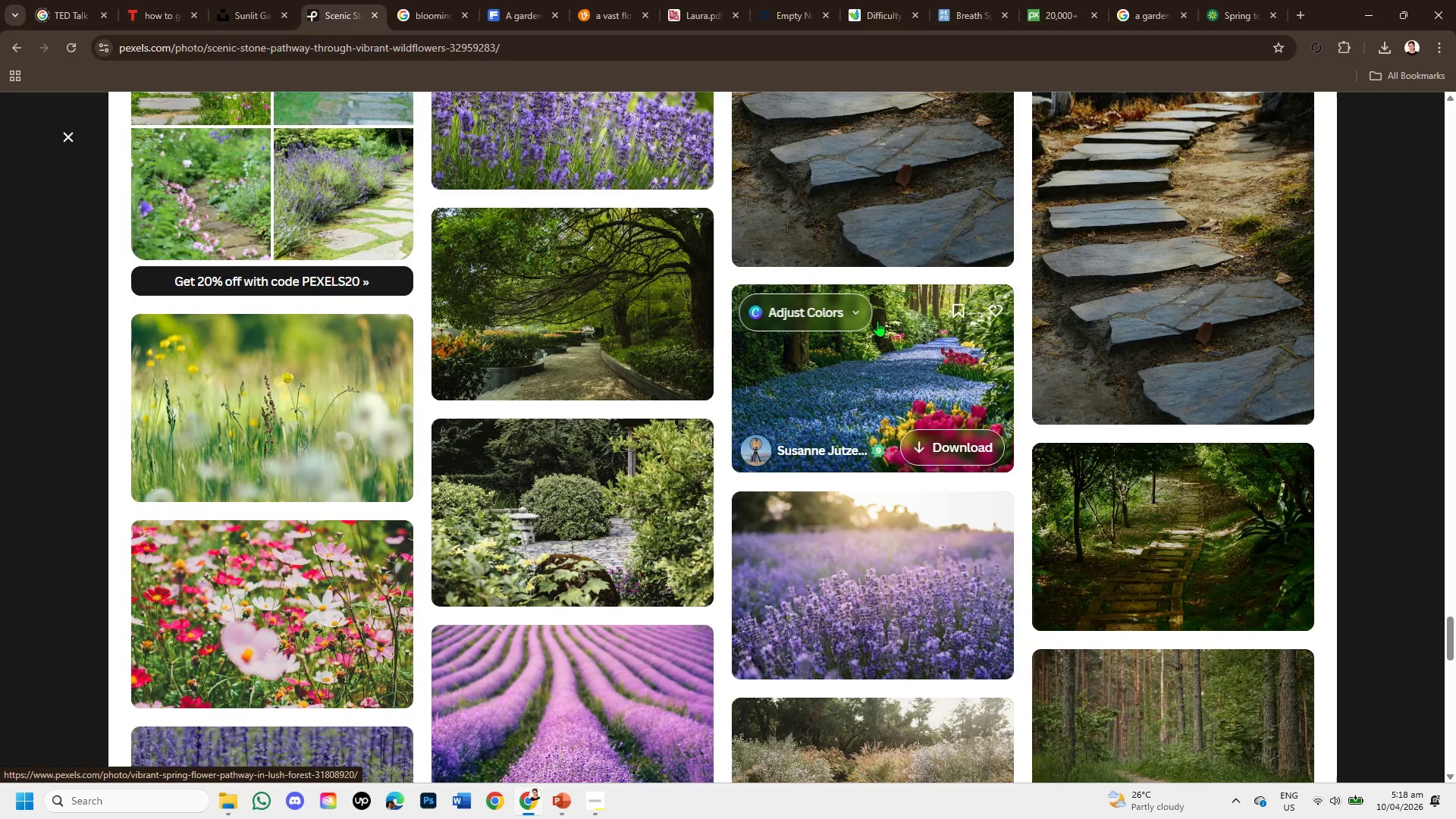 
scroll: coordinate [877, 321], scroll_direction: up, amount: 5.0
 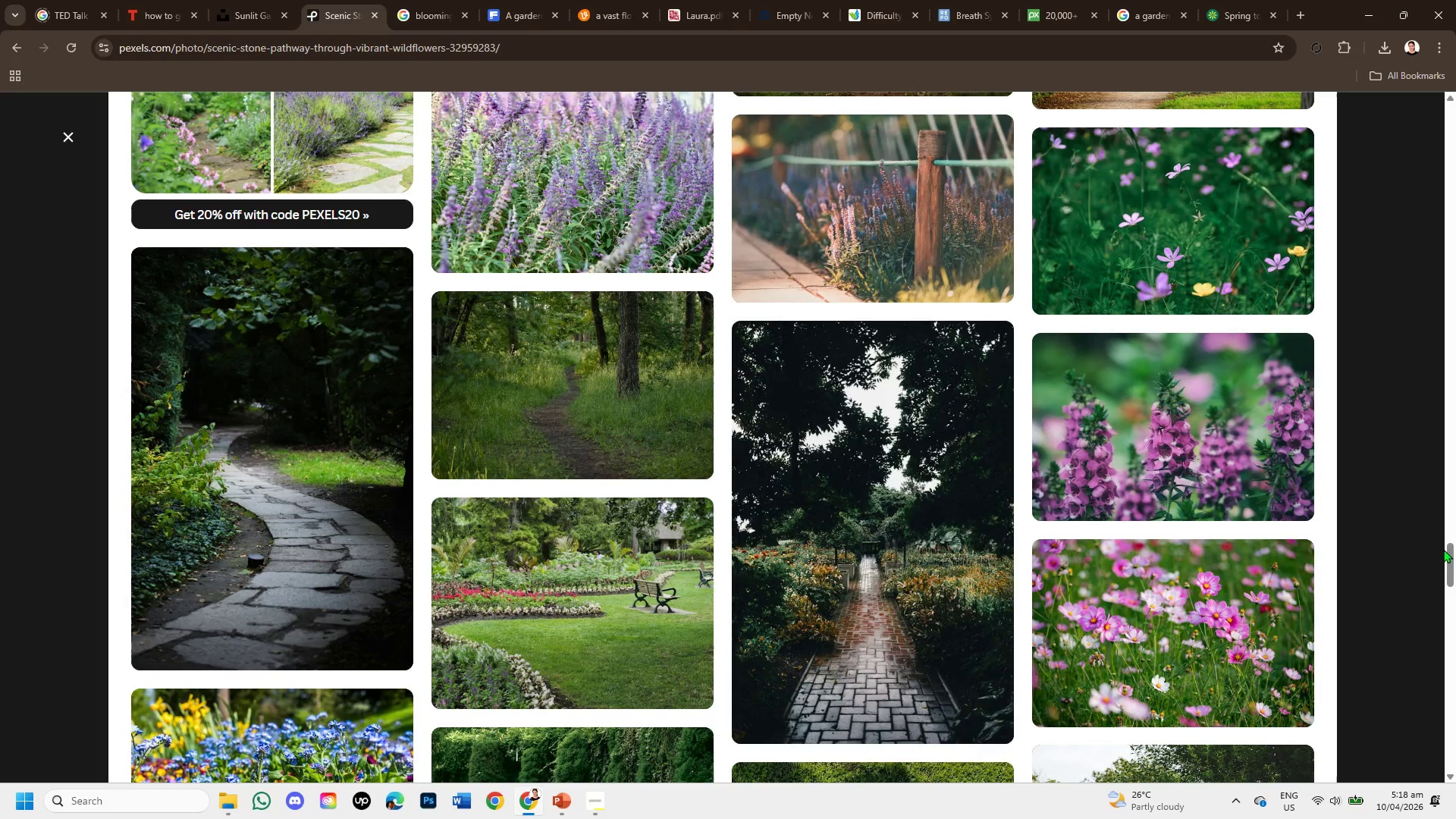 
left_click_drag(start_coordinate=[1448, 557], to_coordinate=[1455, 172])
 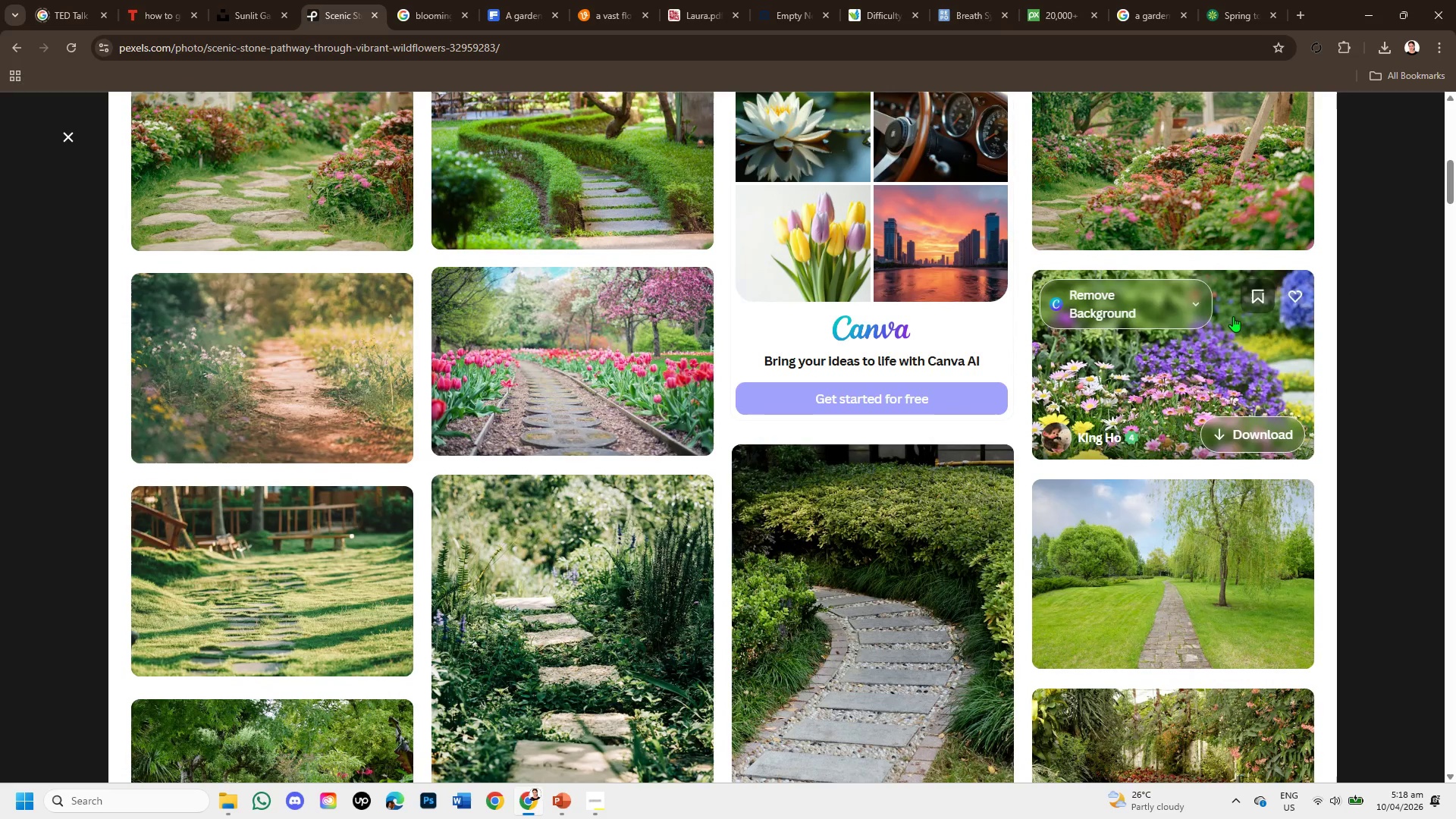 
mouse_move([1064, 233])
 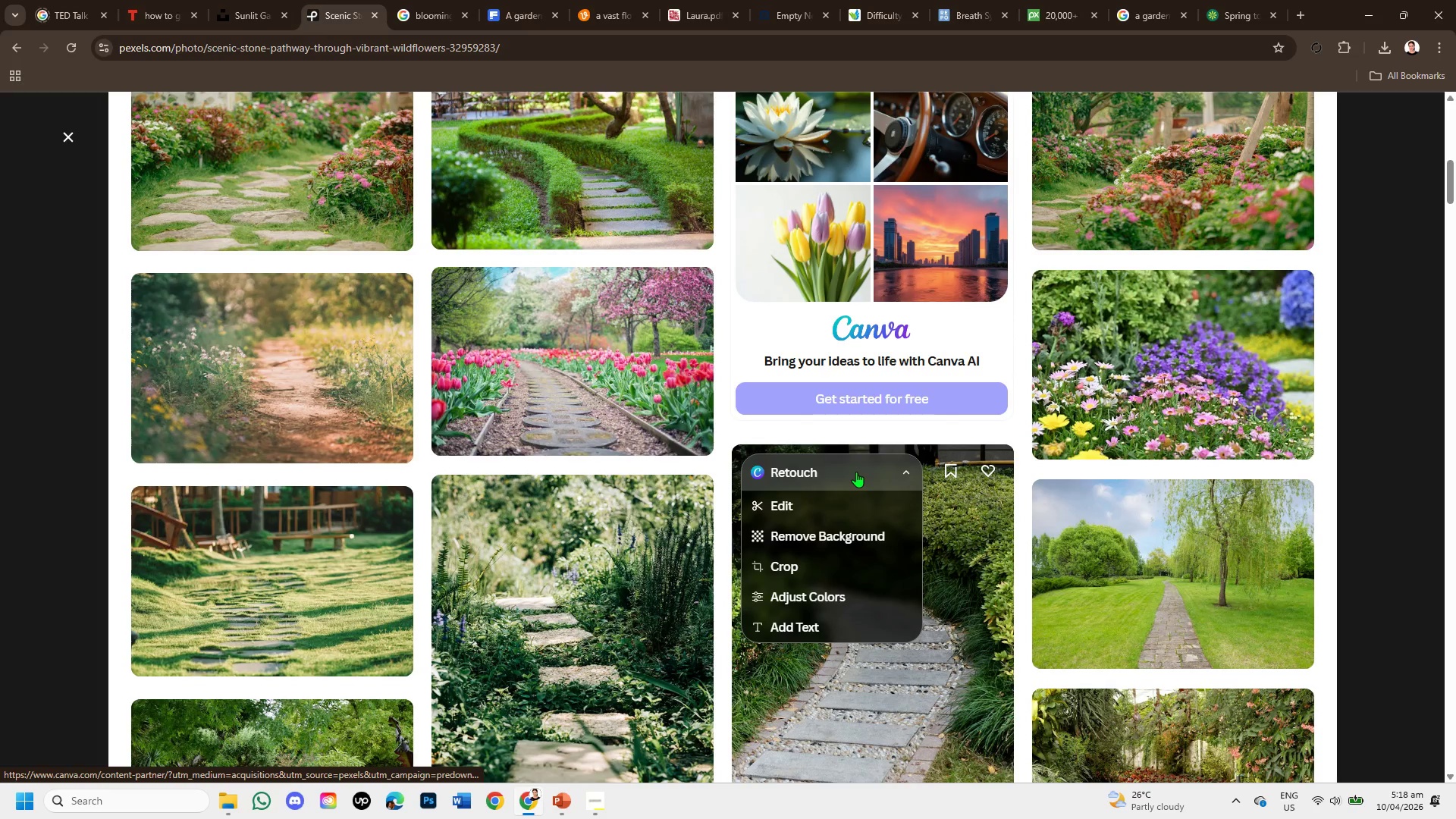 
scroll: coordinate [861, 468], scroll_direction: up, amount: 1.0
 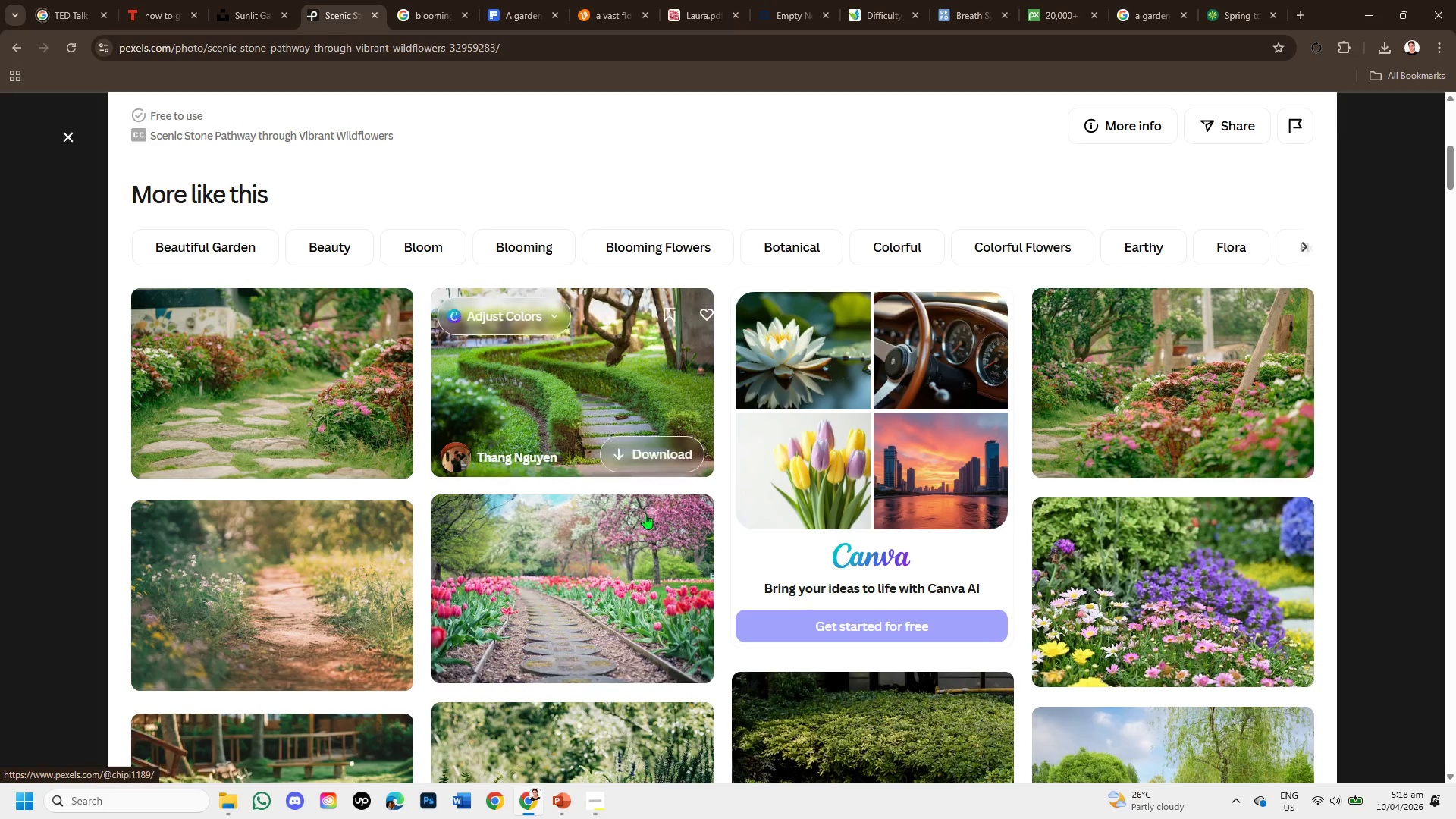 
left_click([651, 564])
 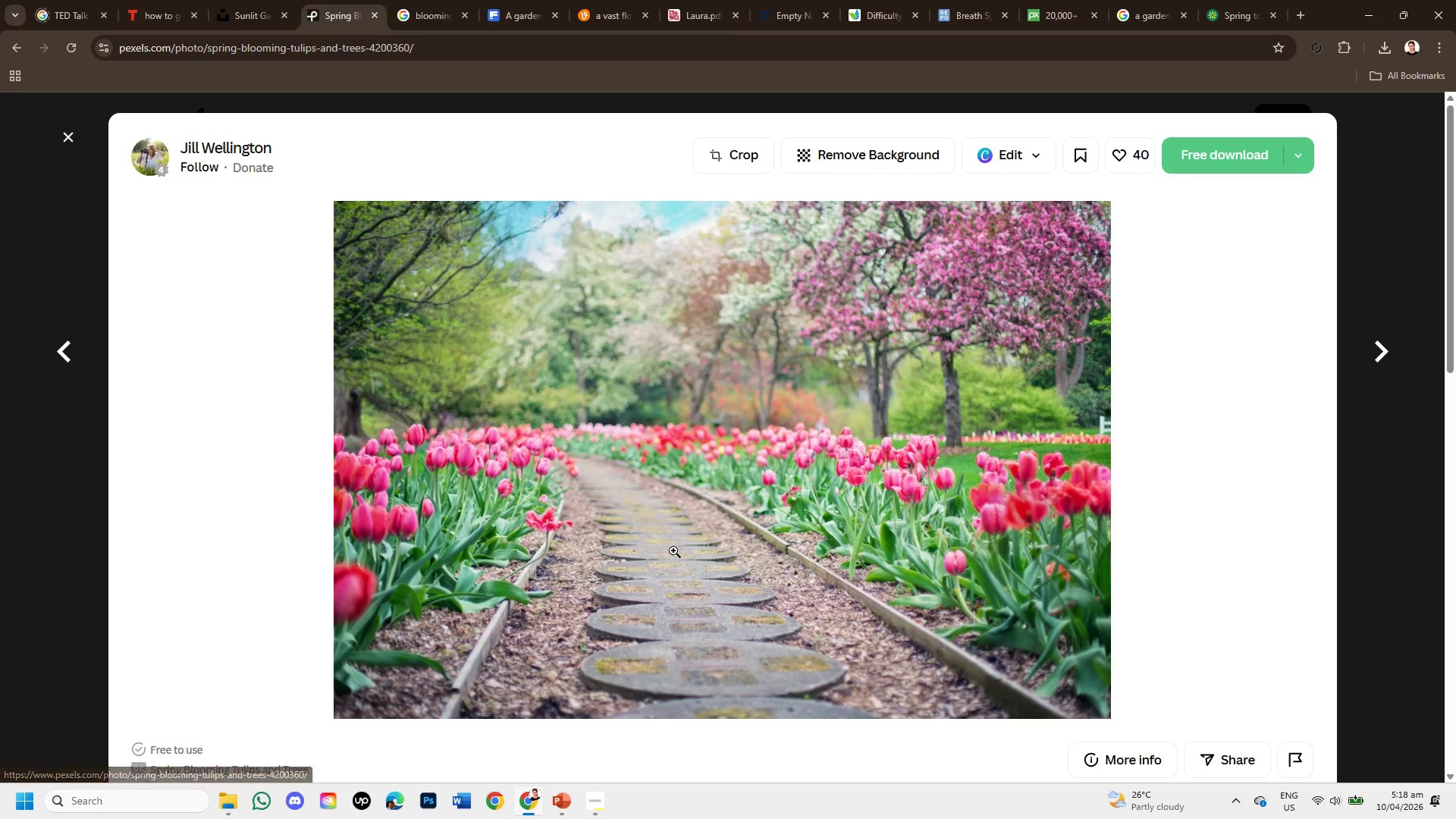 
scroll: coordinate [1175, 529], scroll_direction: down, amount: 8.0
 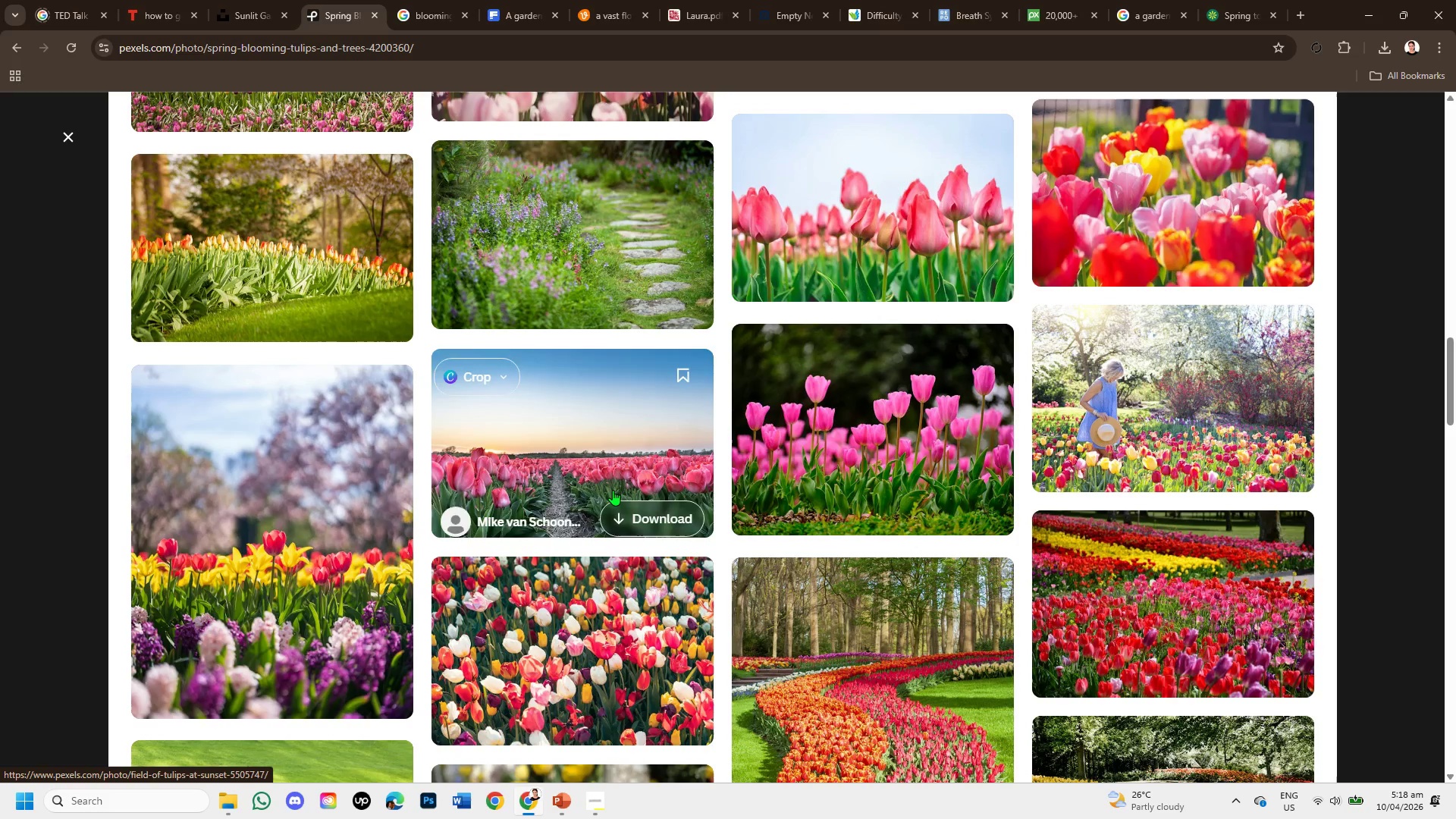 
scroll: coordinate [620, 475], scroll_direction: down, amount: 1.0
 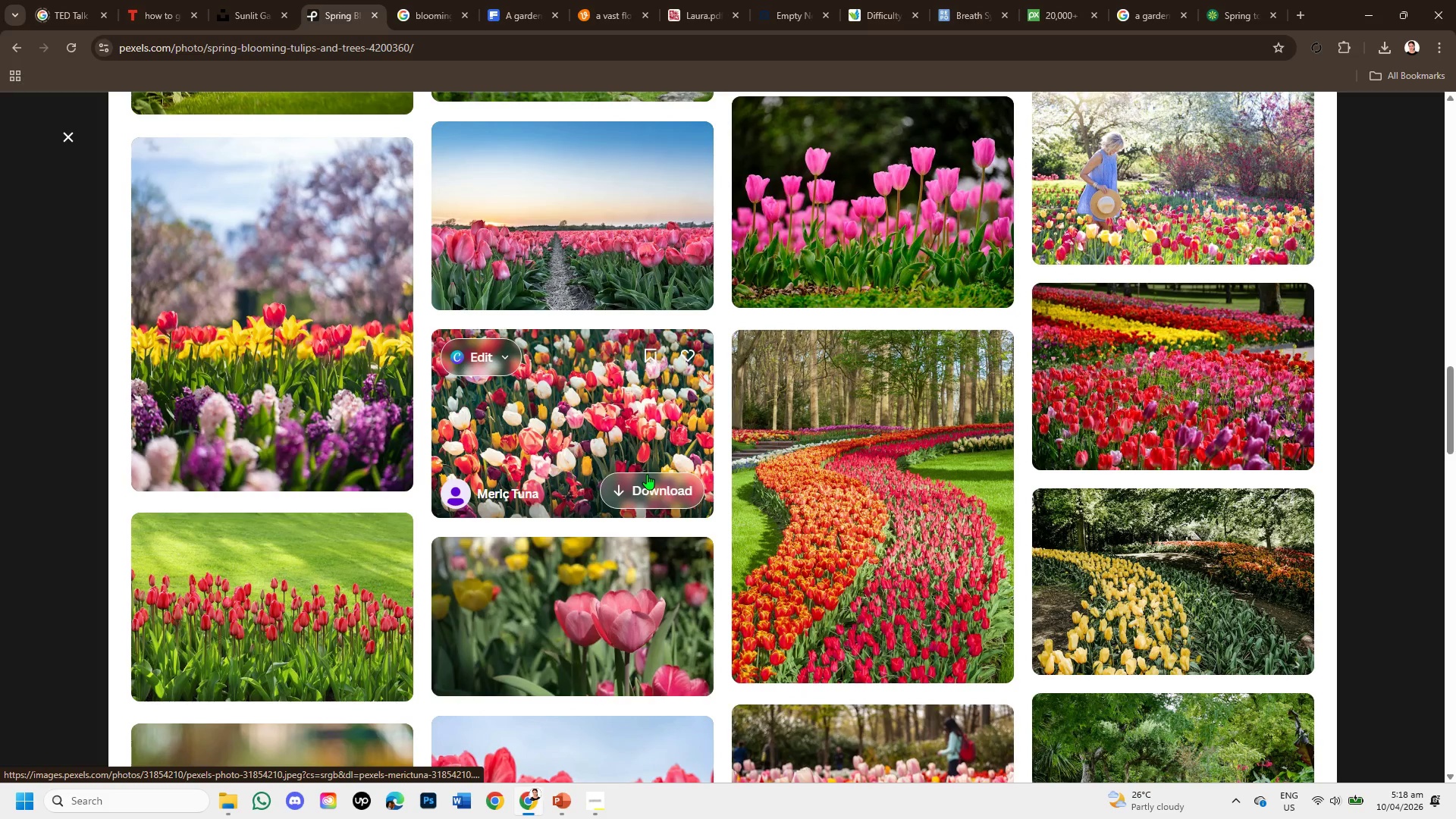 
scroll: coordinate [649, 470], scroll_direction: up, amount: 7.0
 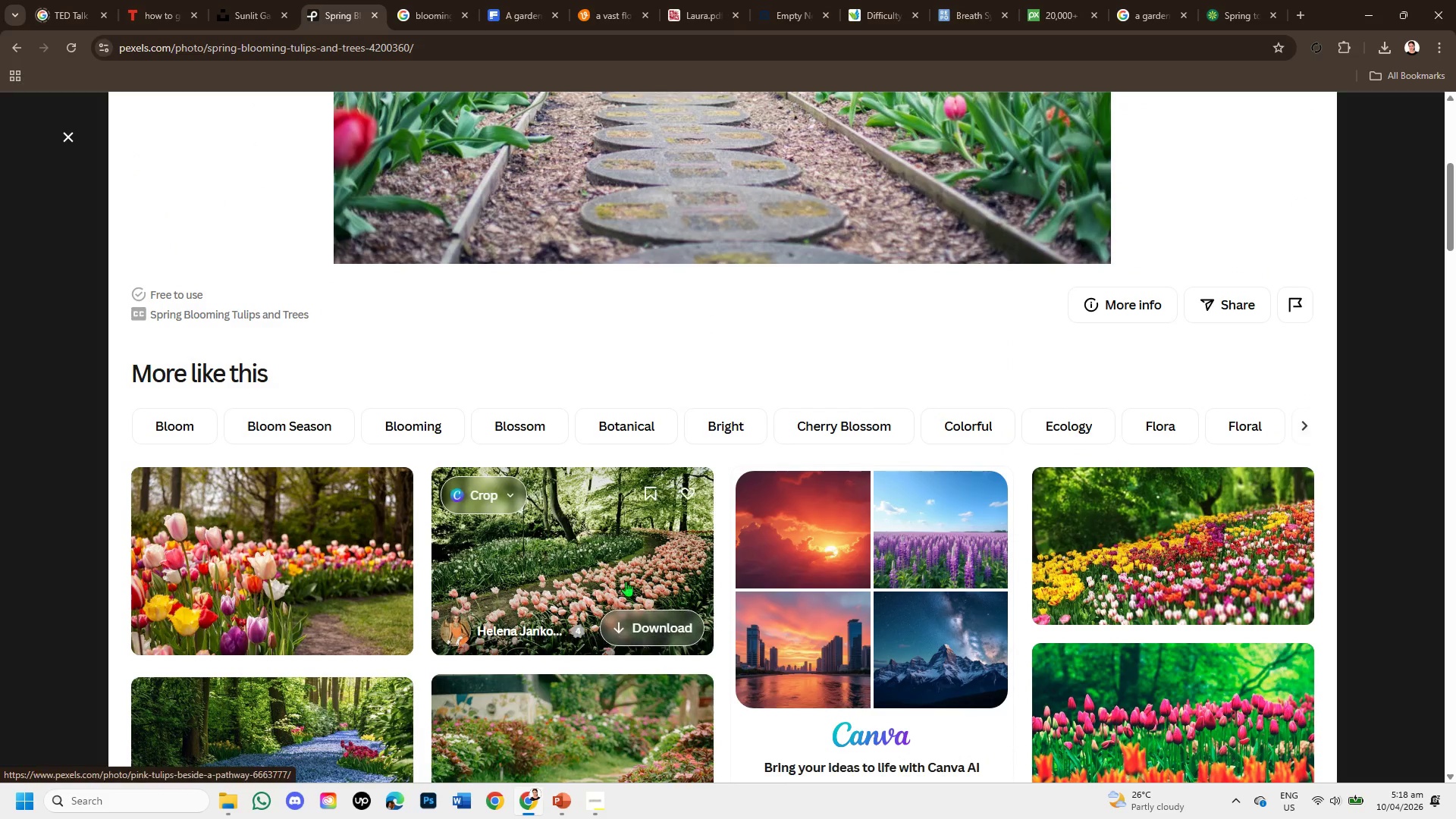 
left_click([624, 558])
 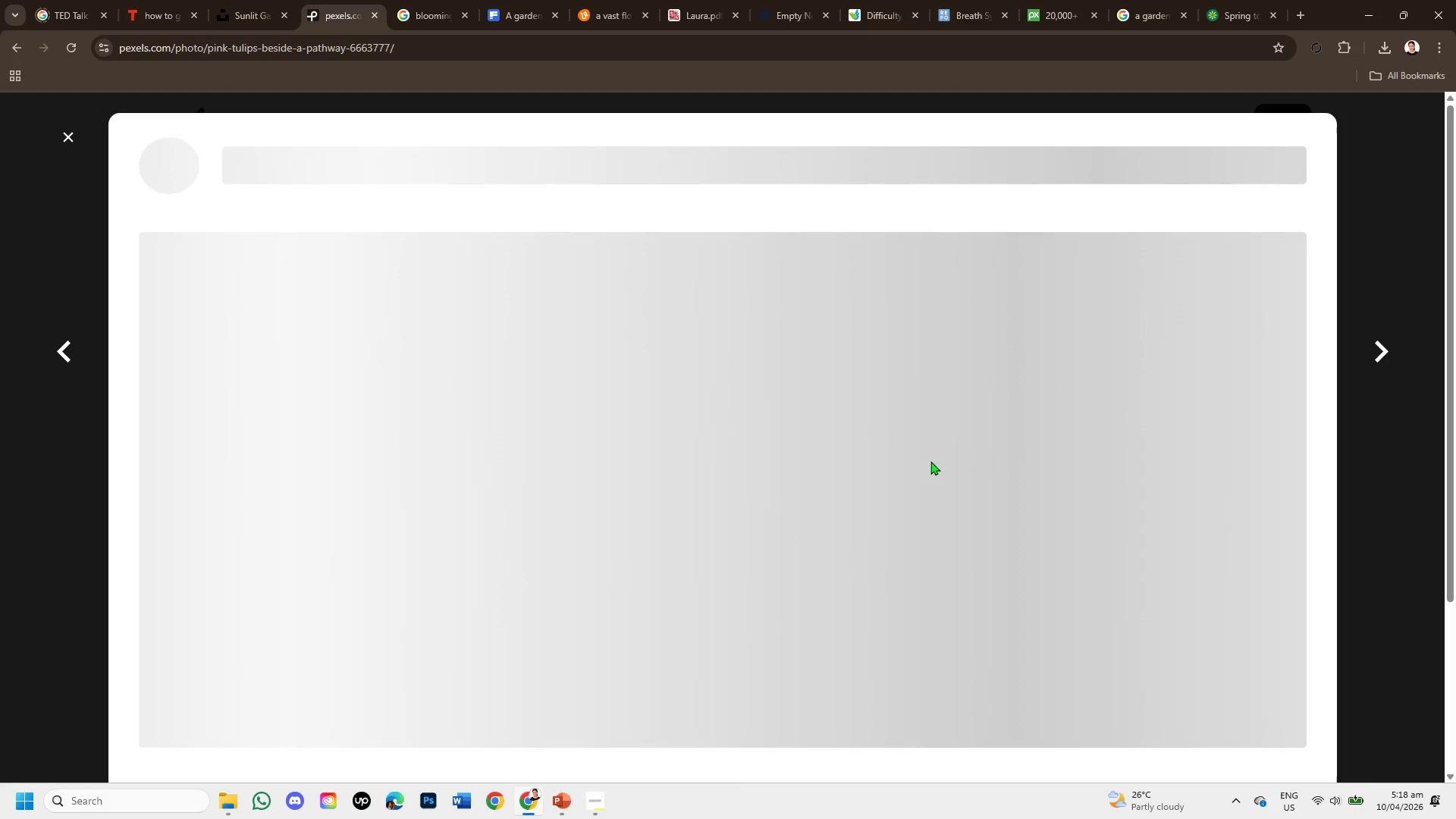 
scroll: coordinate [722, 498], scroll_direction: down, amount: 8.0
 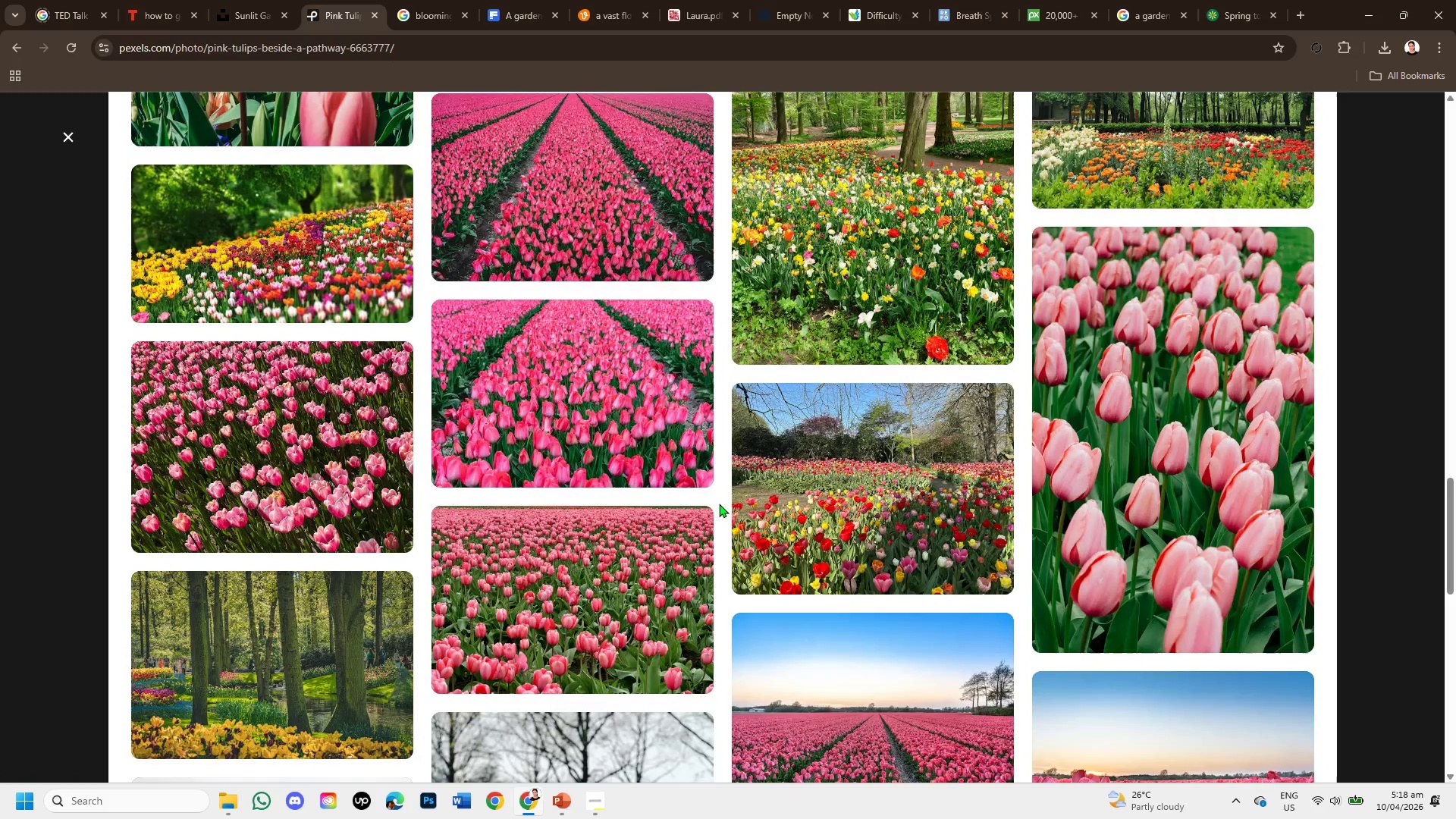 
scroll: coordinate [711, 504], scroll_direction: up, amount: 15.0
 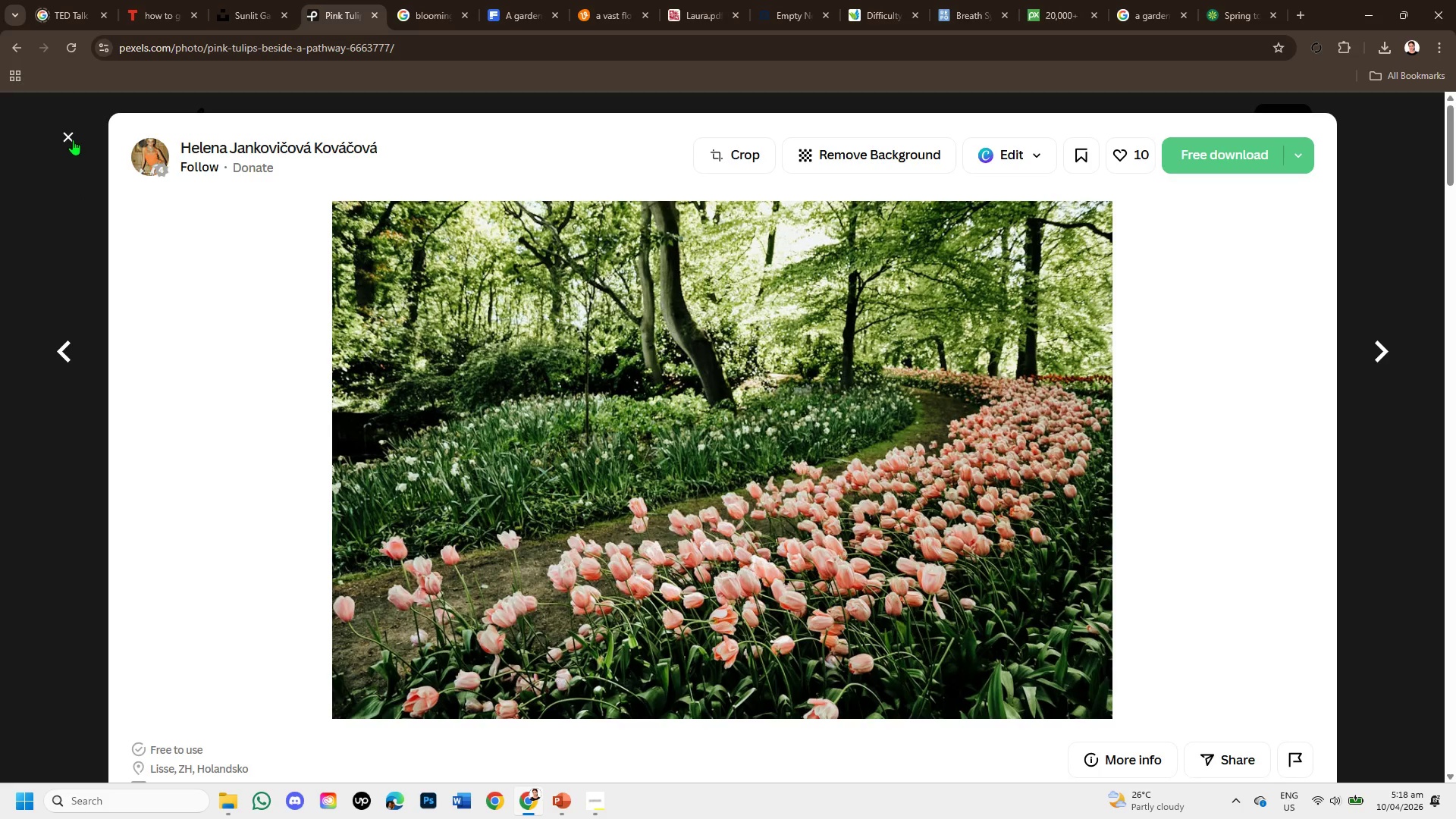 
left_click([70, 138])
 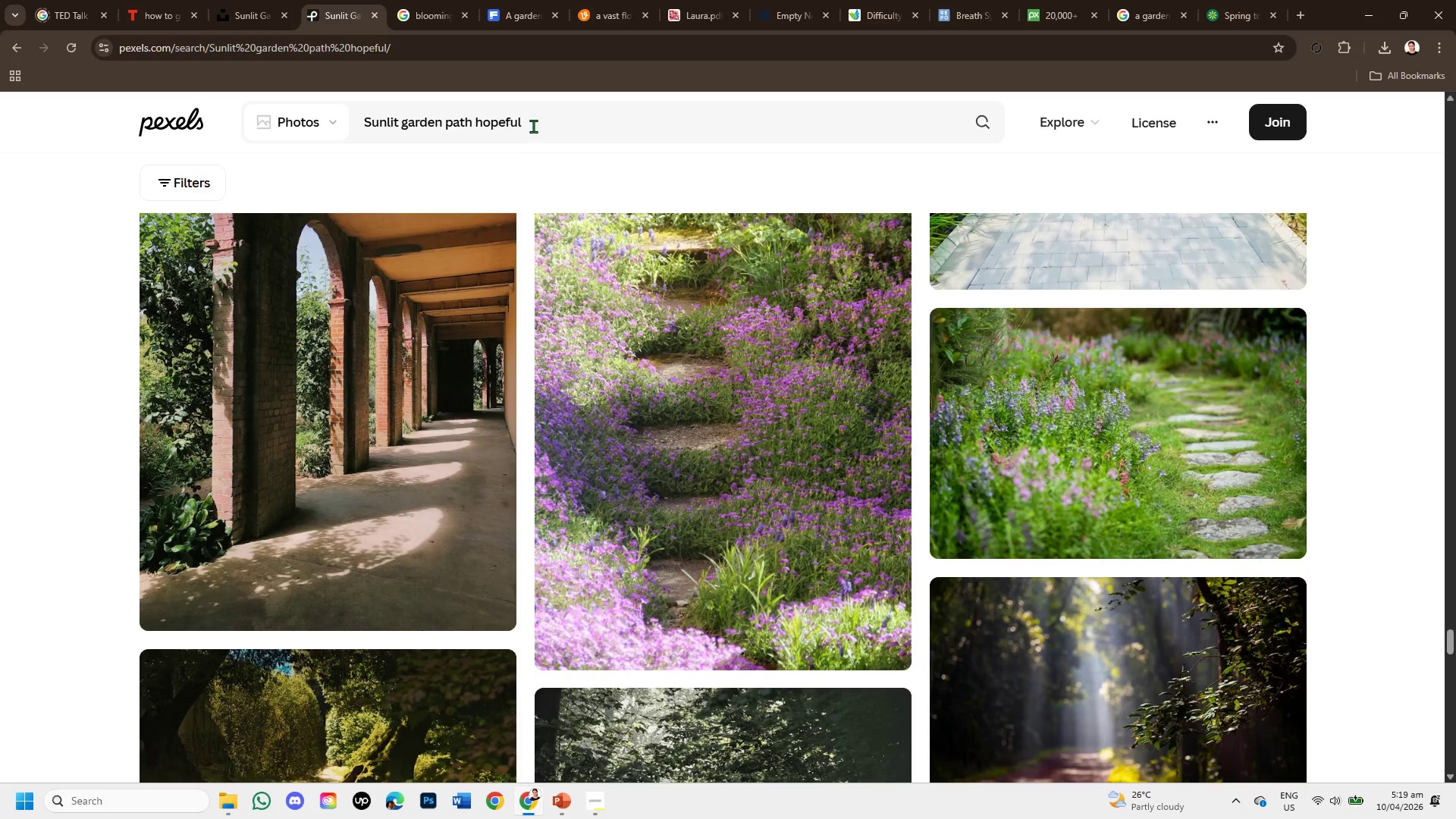 
scroll: coordinate [869, 405], scroll_direction: up, amount: 50.0
 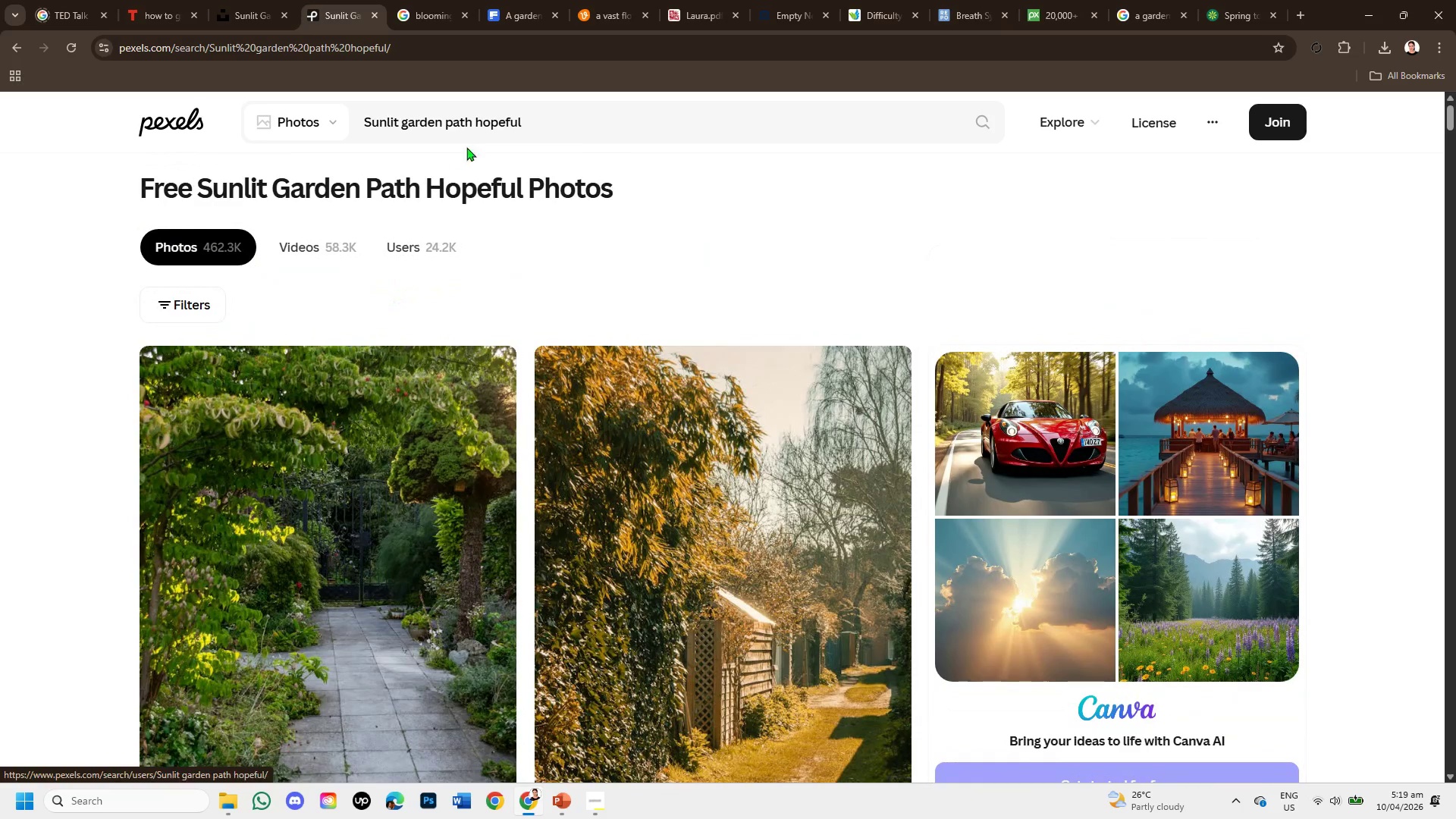 
left_click([529, 117])
 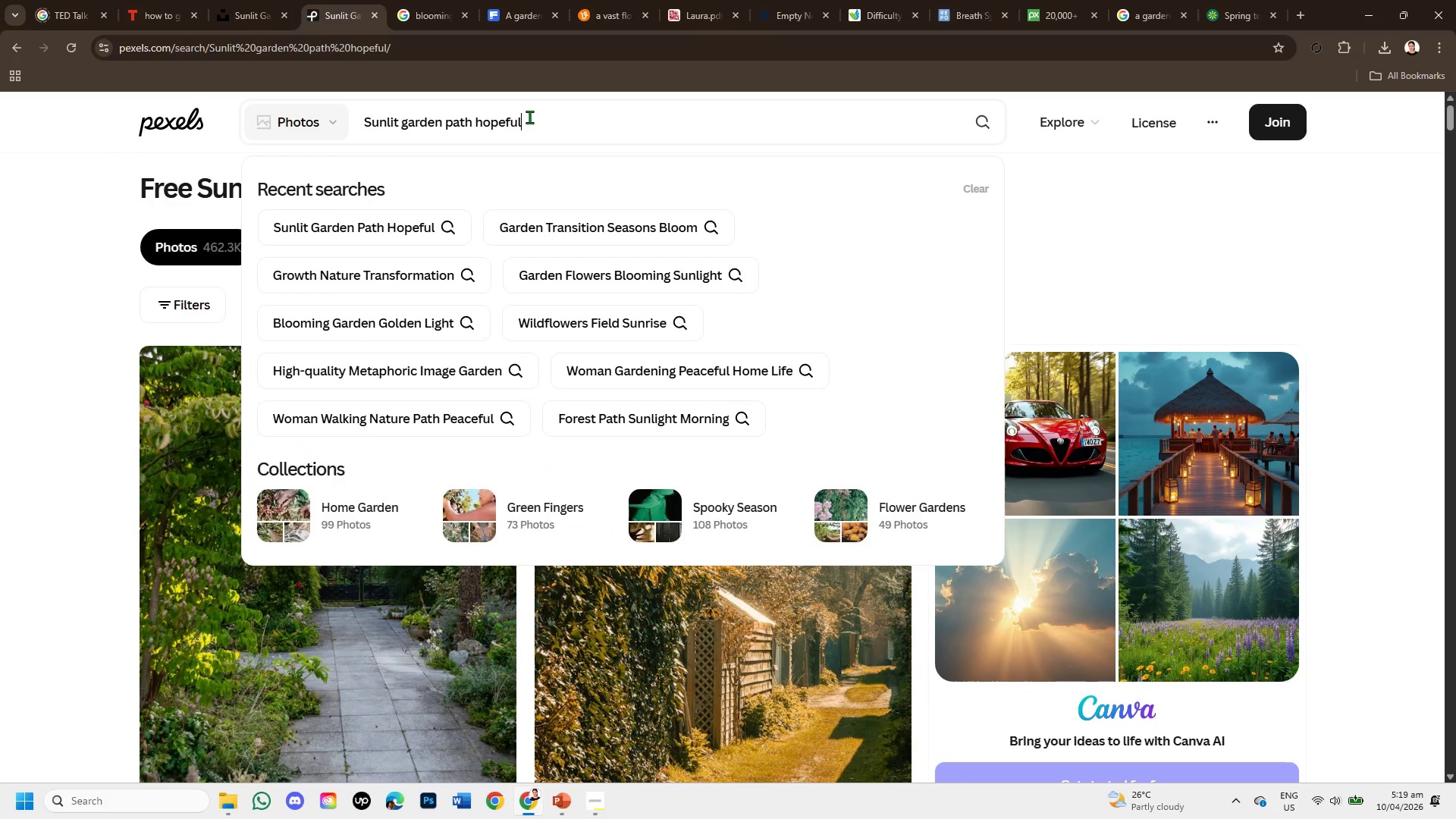 
hold_key(key=Backspace, duration=0.73)
 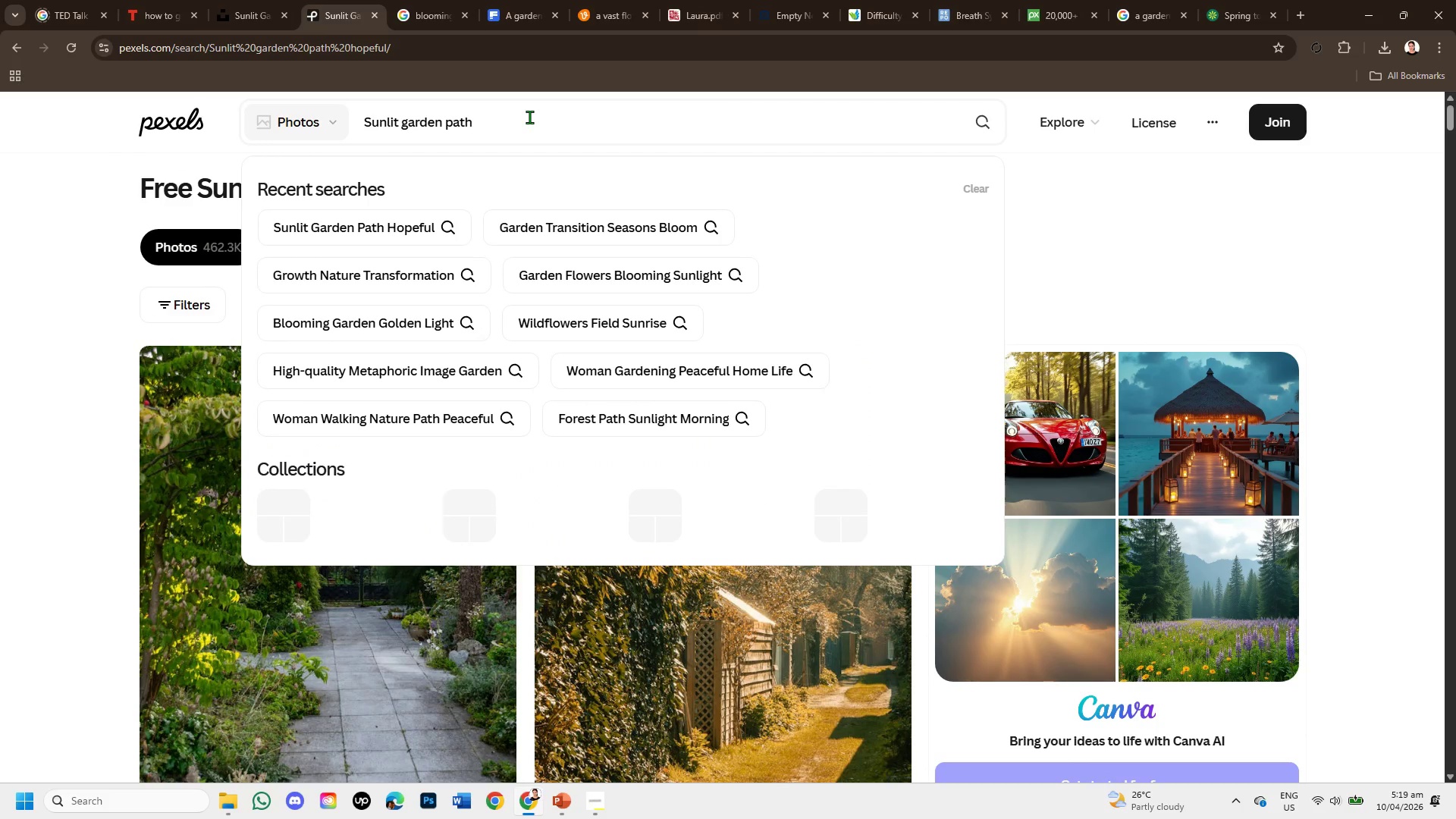 
type( with door )
 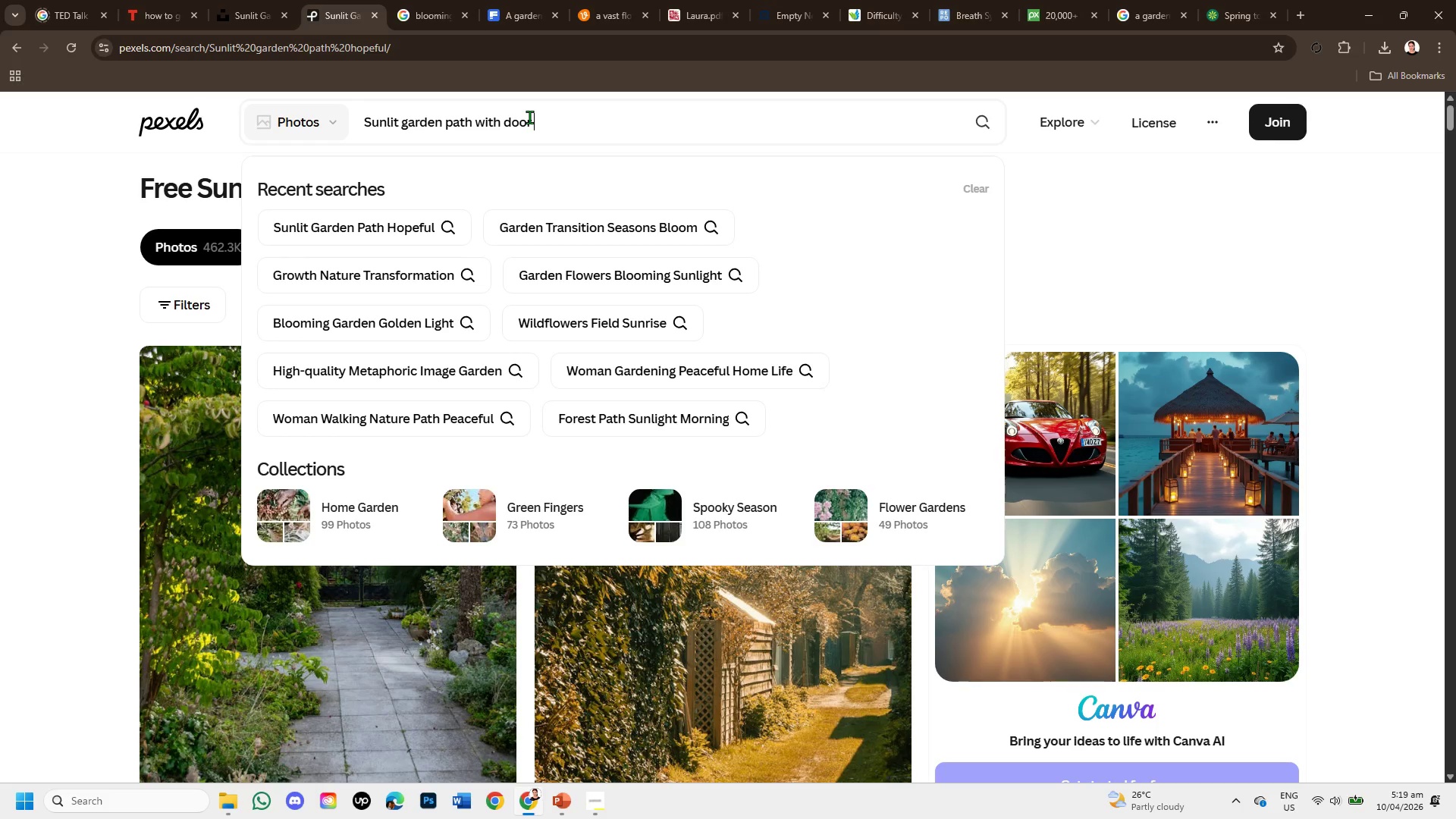 
key(Enter)
 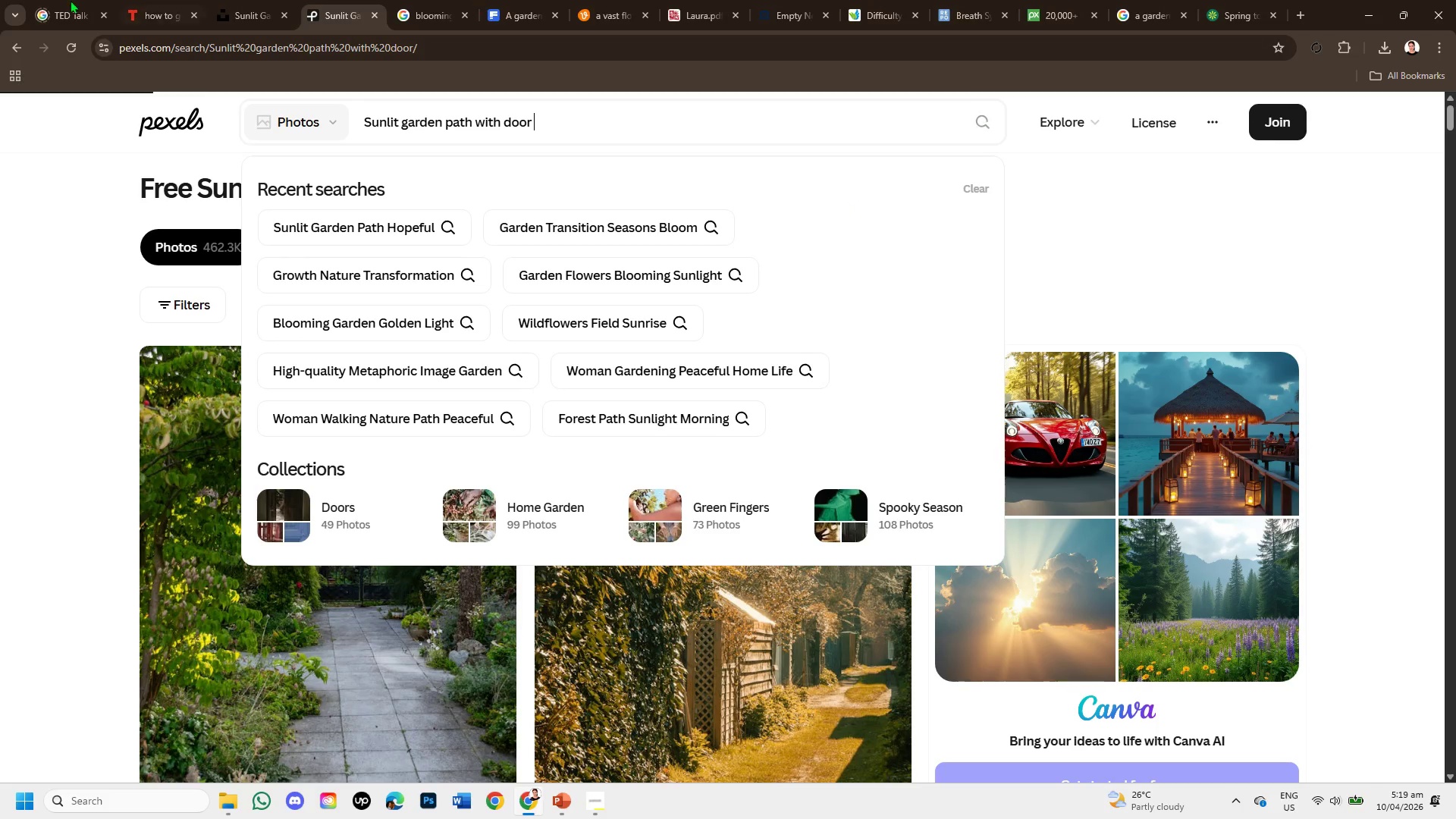 
left_click([269, 1])
 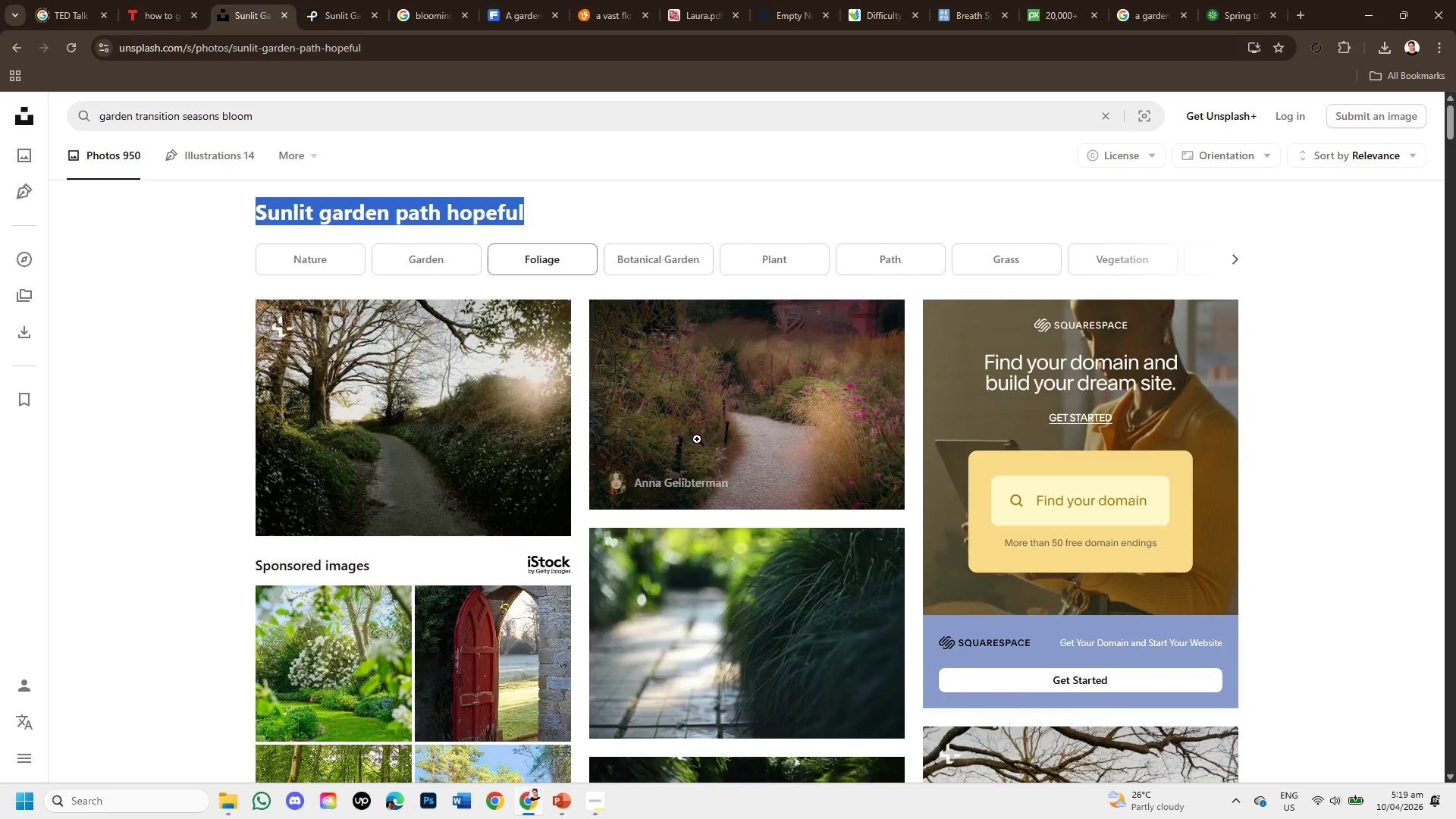 
scroll: coordinate [888, 506], scroll_direction: down, amount: 6.0
 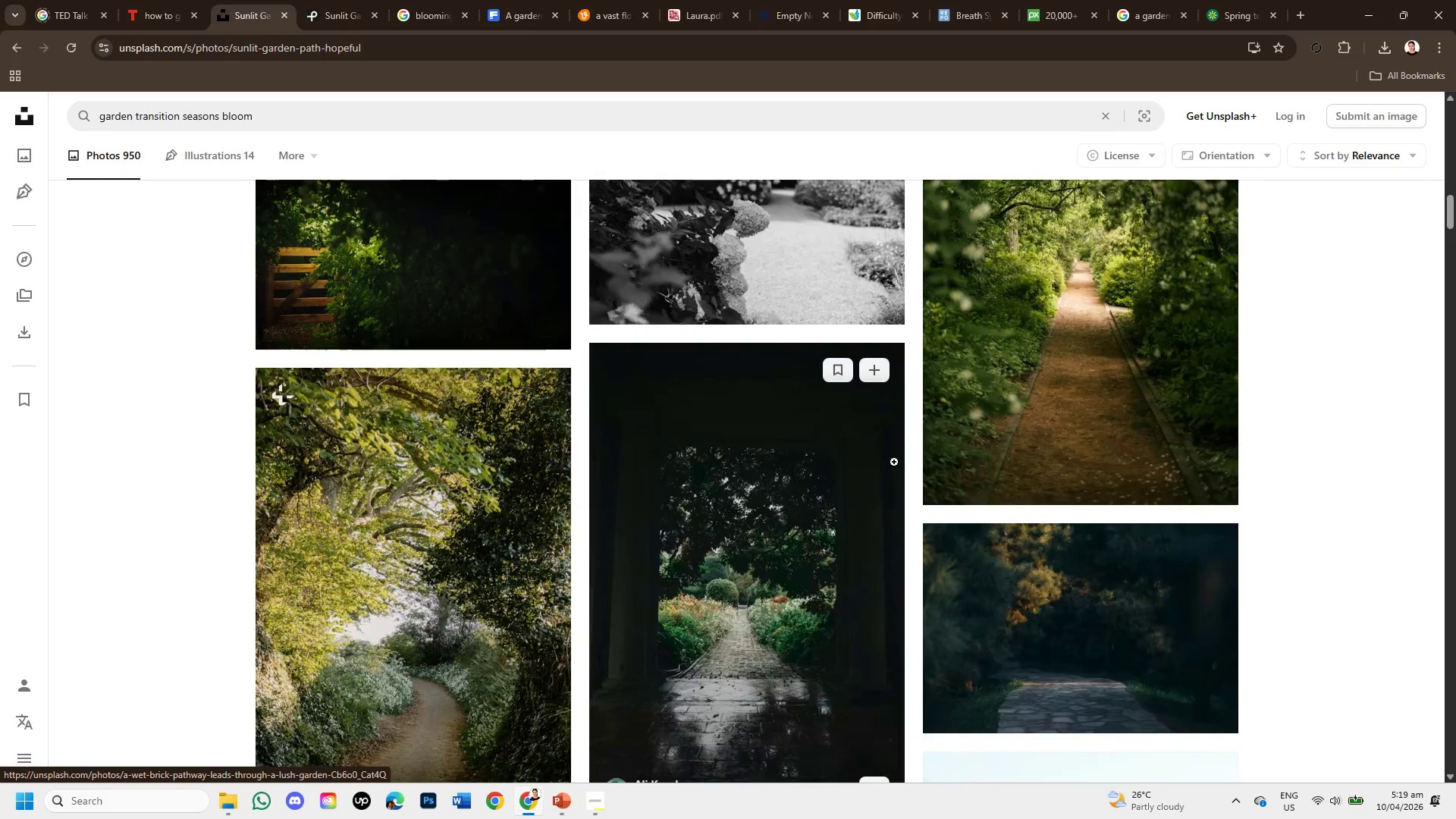 
scroll: coordinate [936, 423], scroll_direction: up, amount: 1.0
 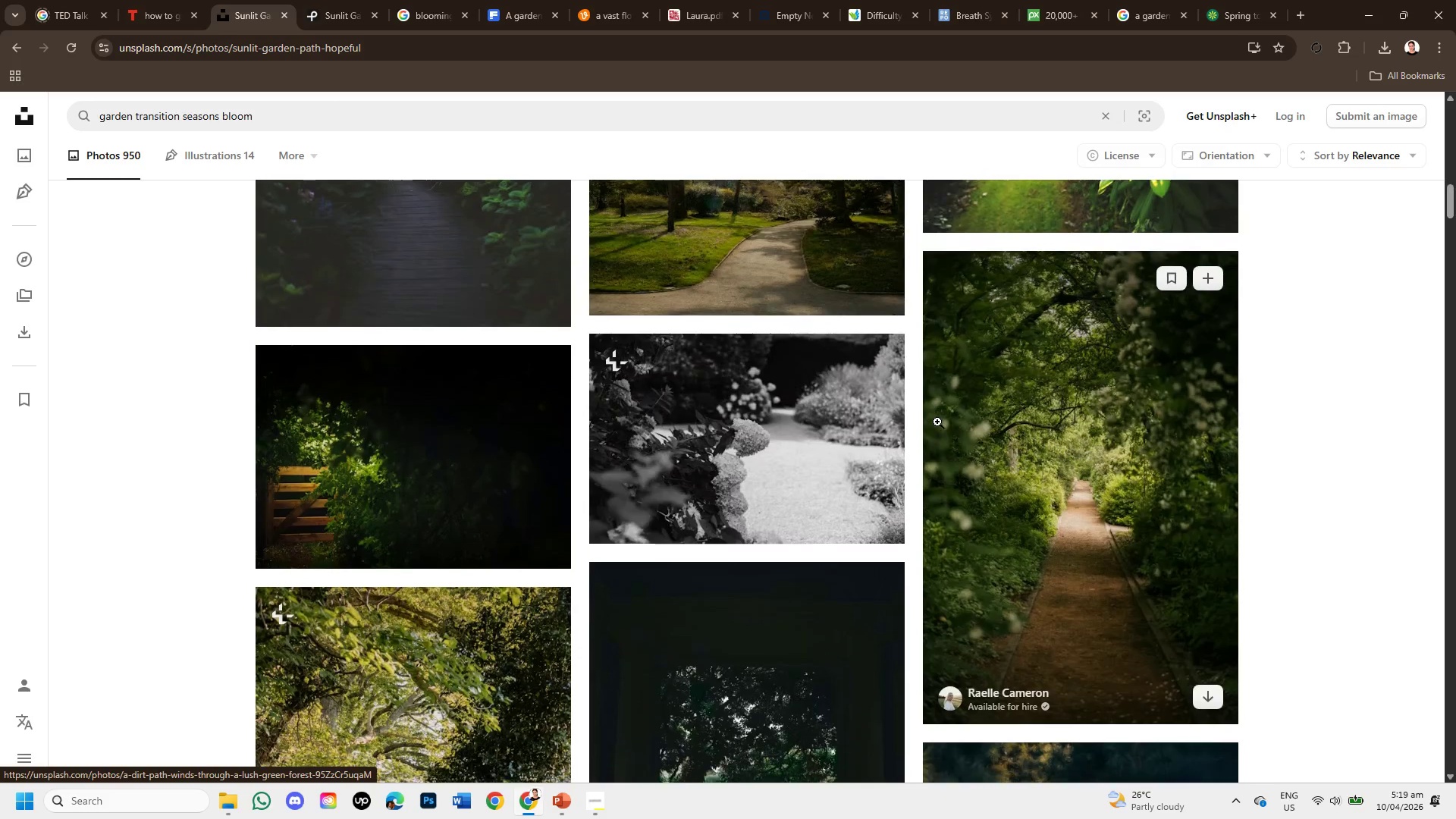 
scroll: coordinate [1256, 435], scroll_direction: down, amount: 11.0
 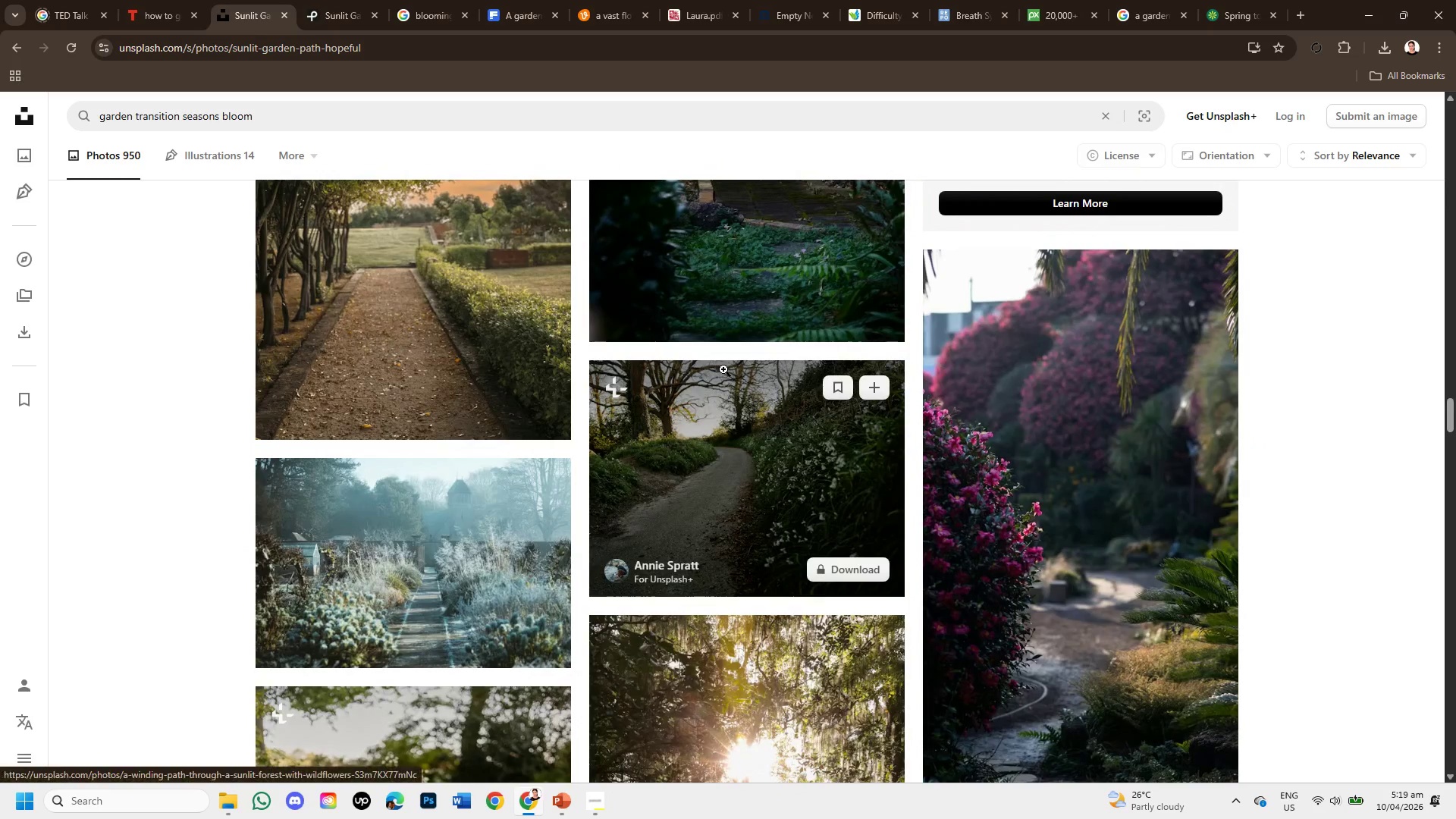 
scroll: coordinate [1133, 448], scroll_direction: down, amount: 5.0
 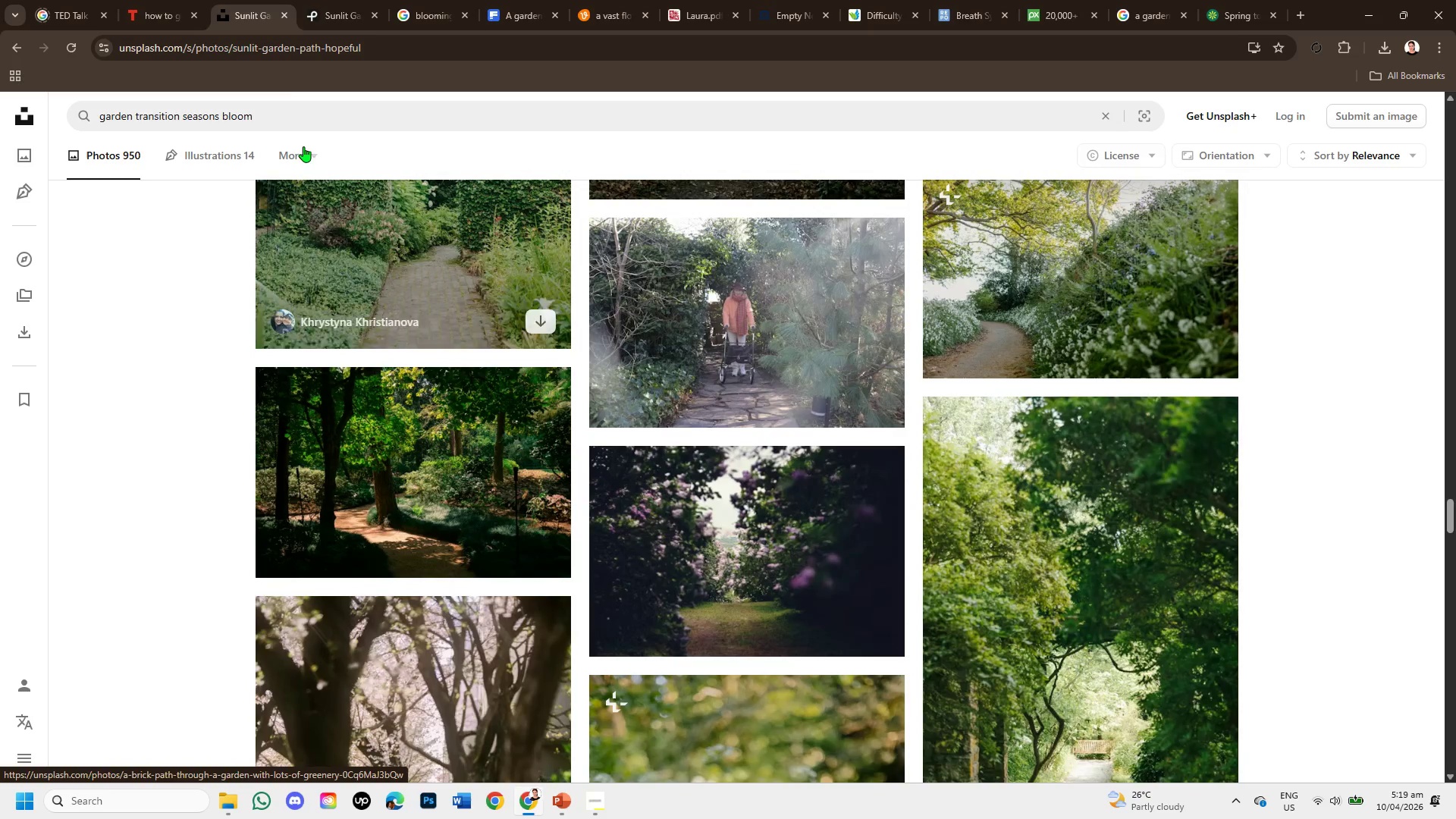 
left_click([334, 0])
 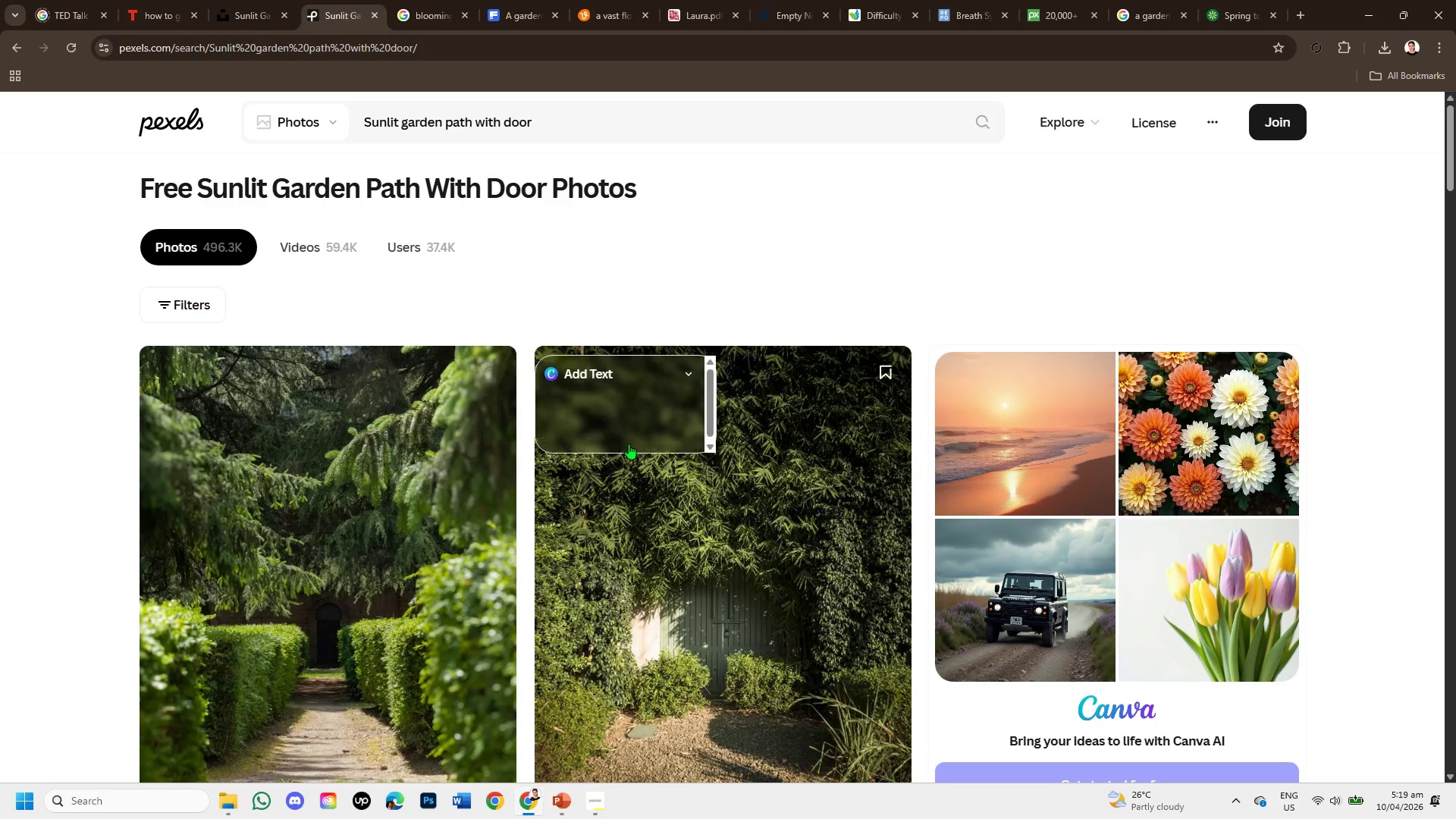 
scroll: coordinate [642, 453], scroll_direction: down, amount: 4.0
 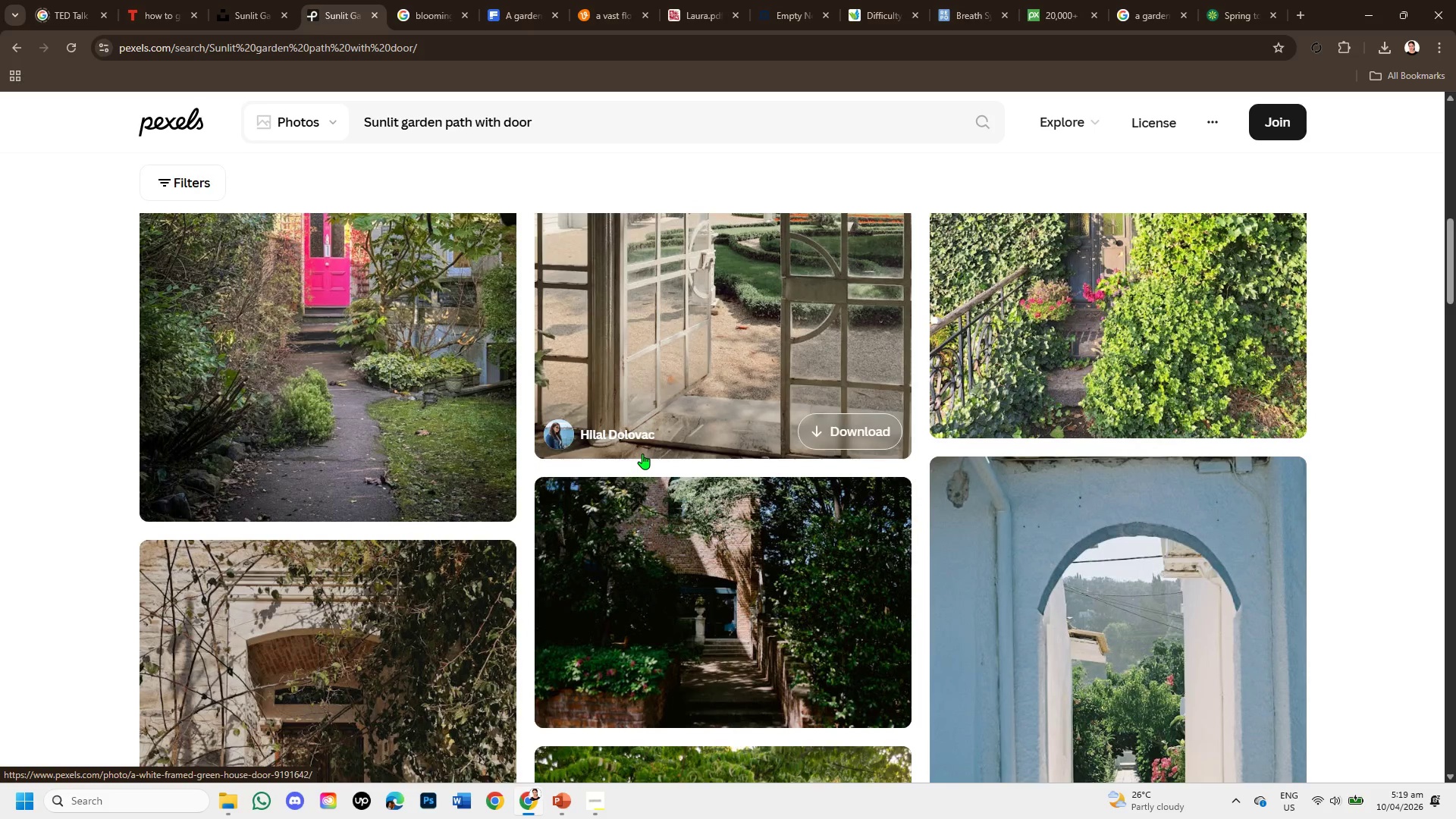 
scroll: coordinate [642, 453], scroll_direction: up, amount: 1.0
 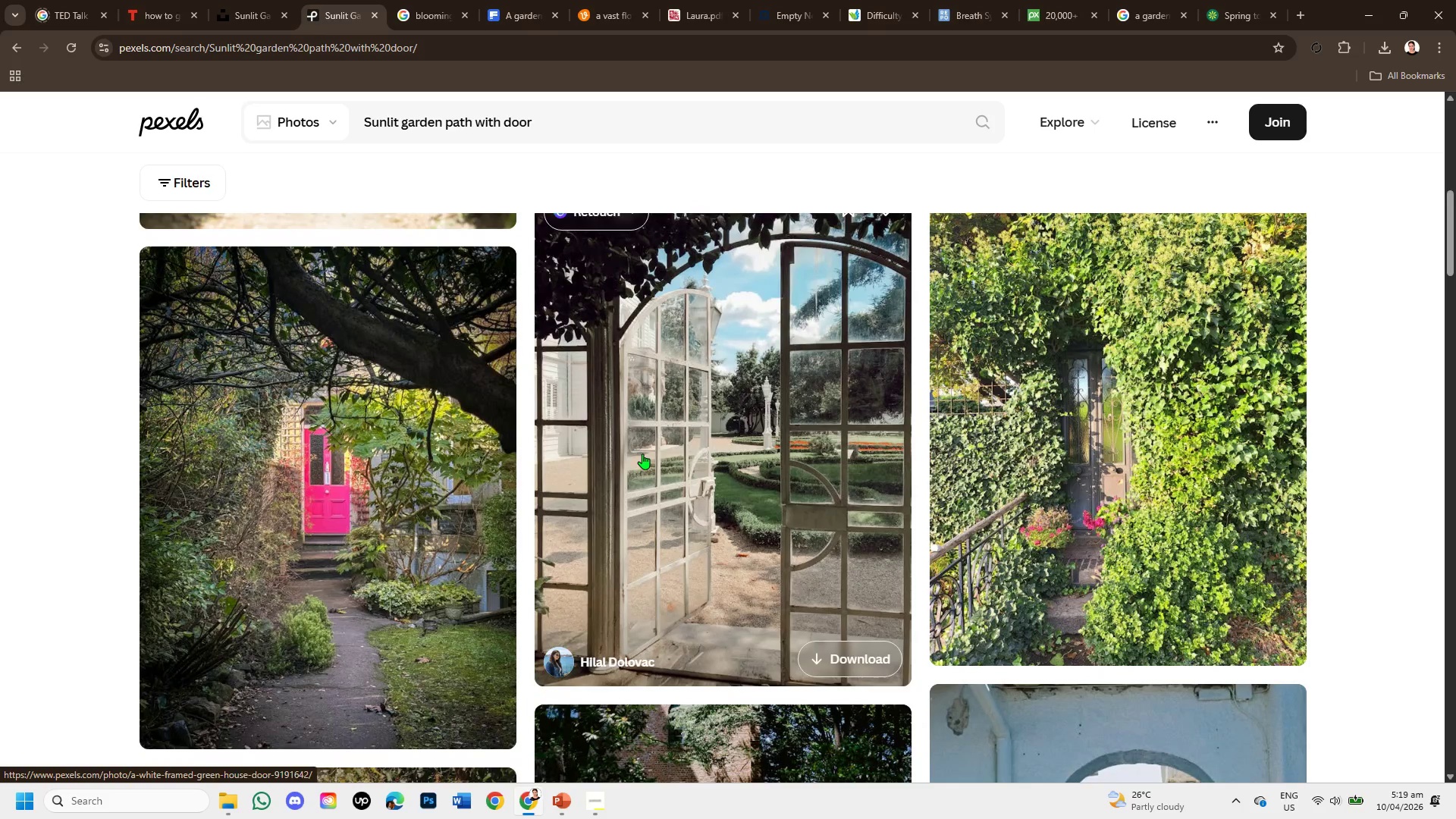 
scroll: coordinate [1158, 433], scroll_direction: down, amount: 11.0
 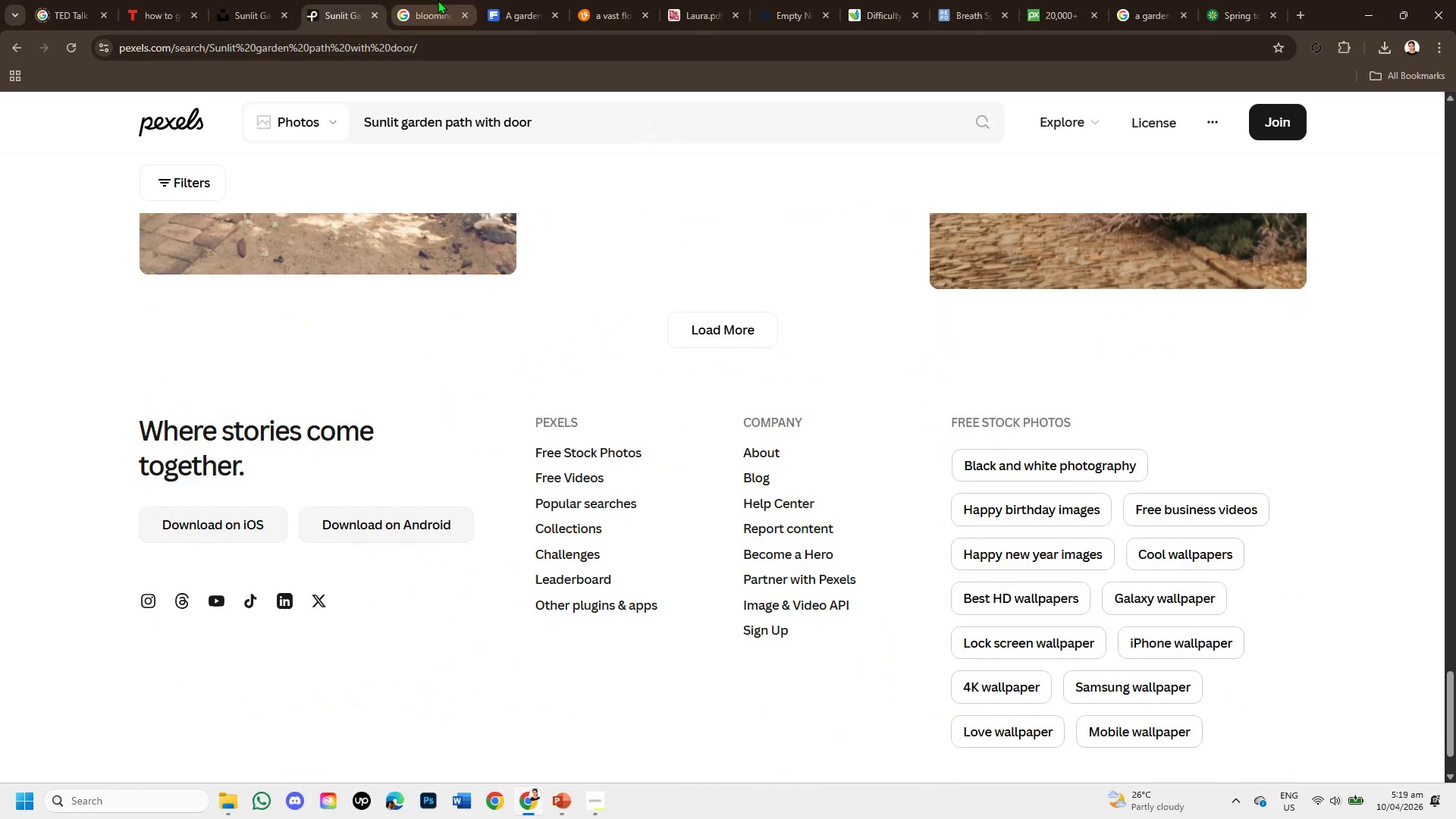 
left_click([438, 0])
 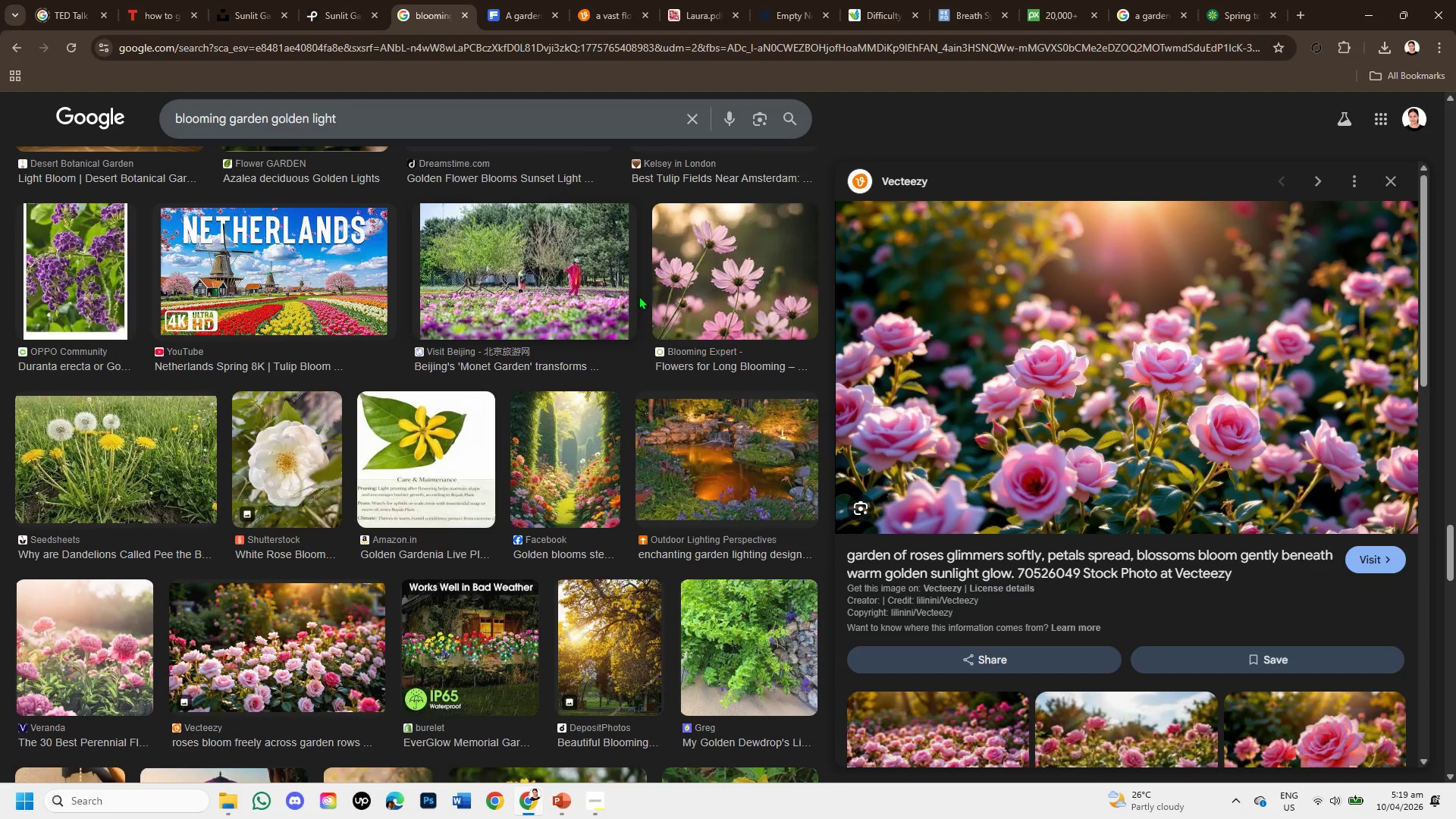 
scroll: coordinate [605, 475], scroll_direction: down, amount: 2.0
 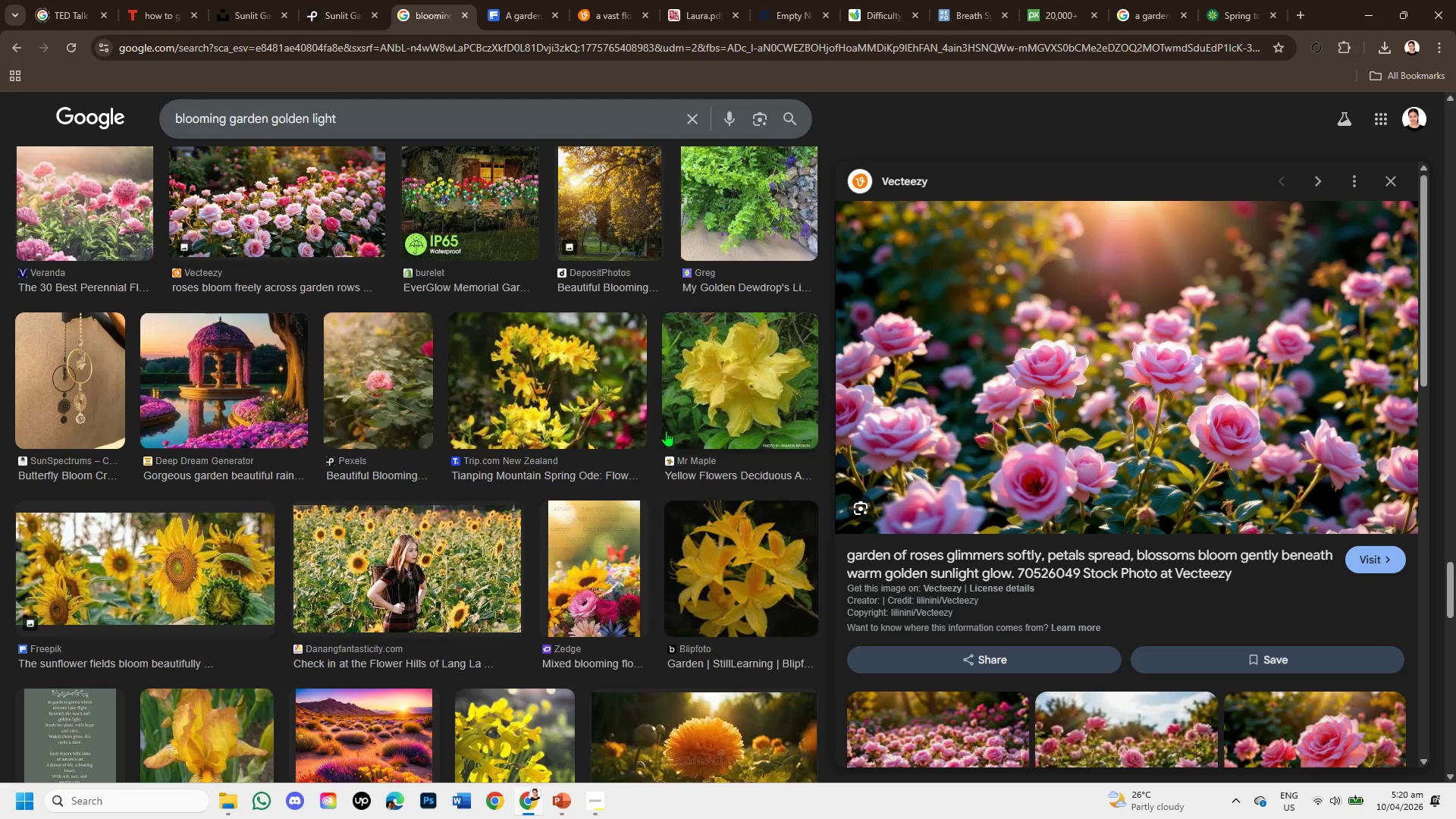 
scroll: coordinate [711, 335], scroll_direction: up, amount: 33.0
 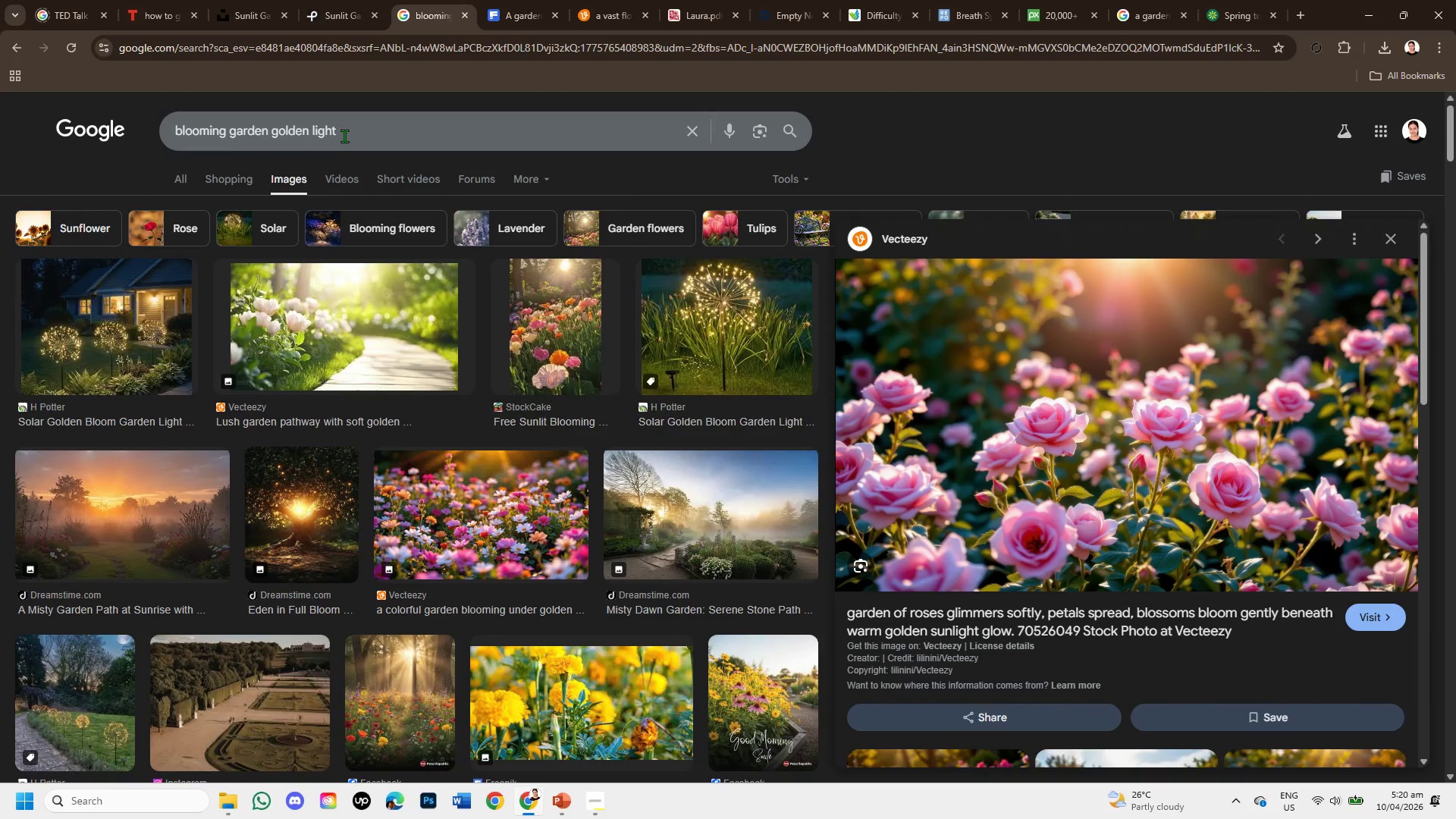 
left_click([344, 127])
 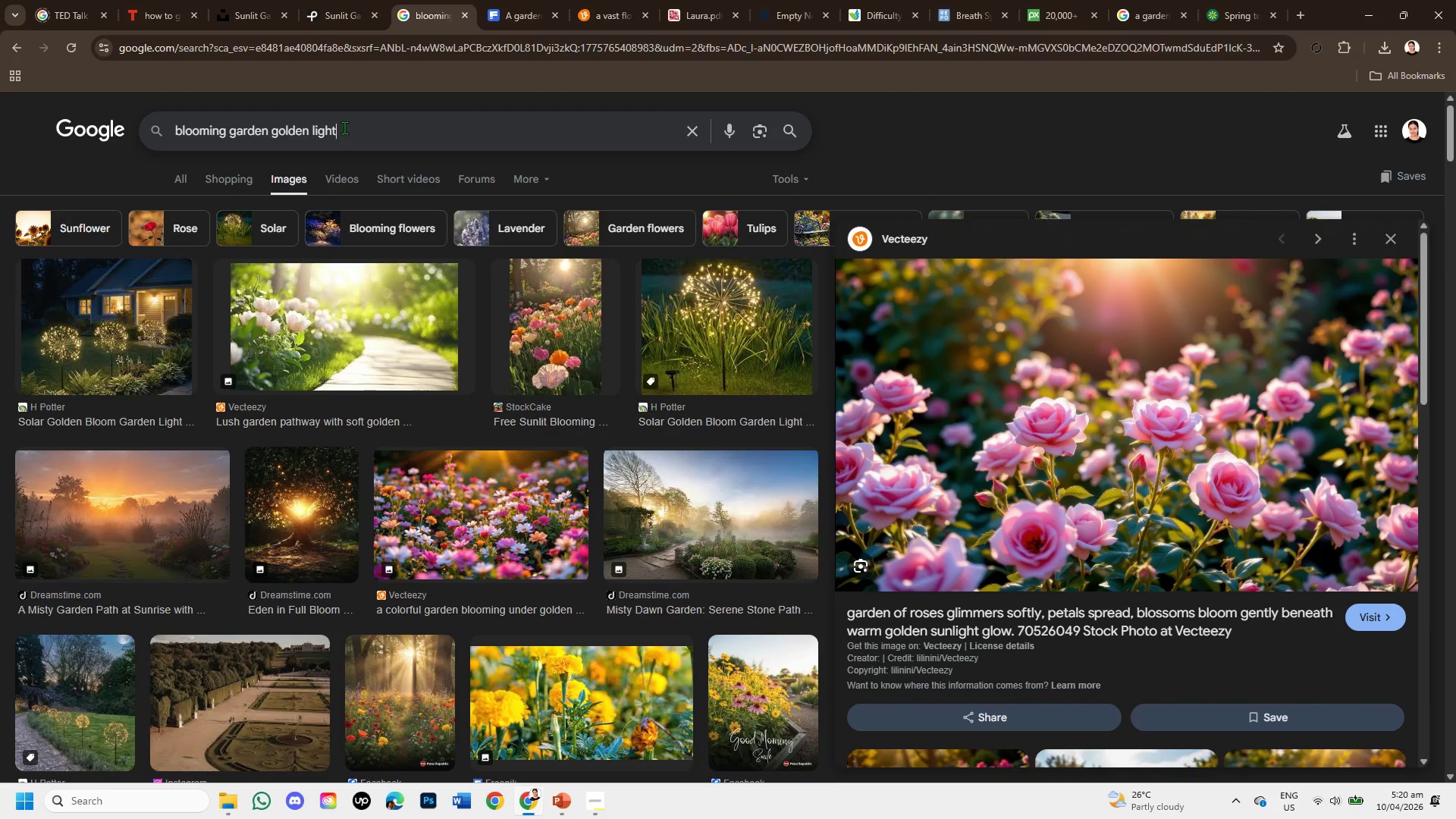 
type( with door )
 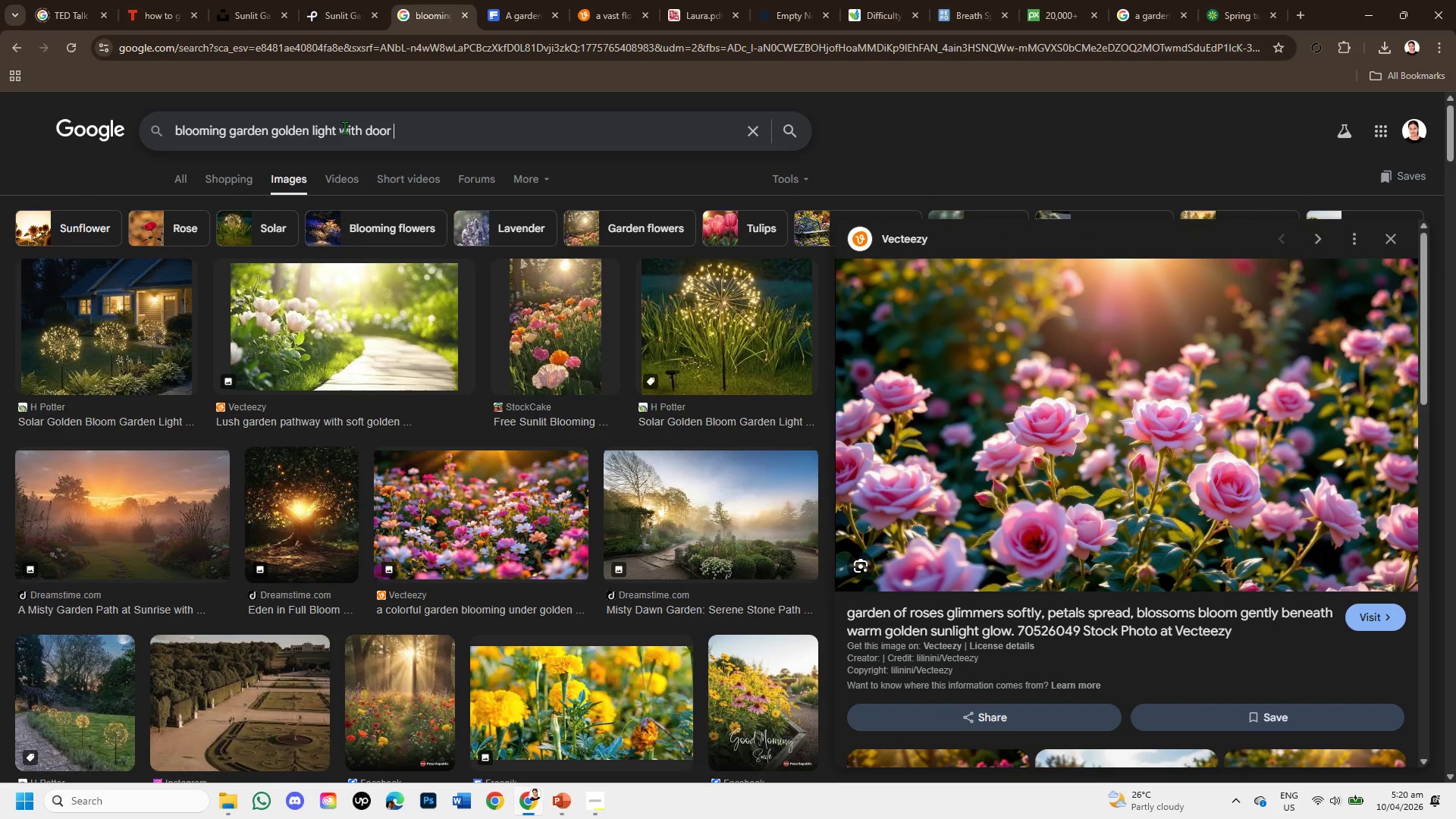 
key(Enter)
 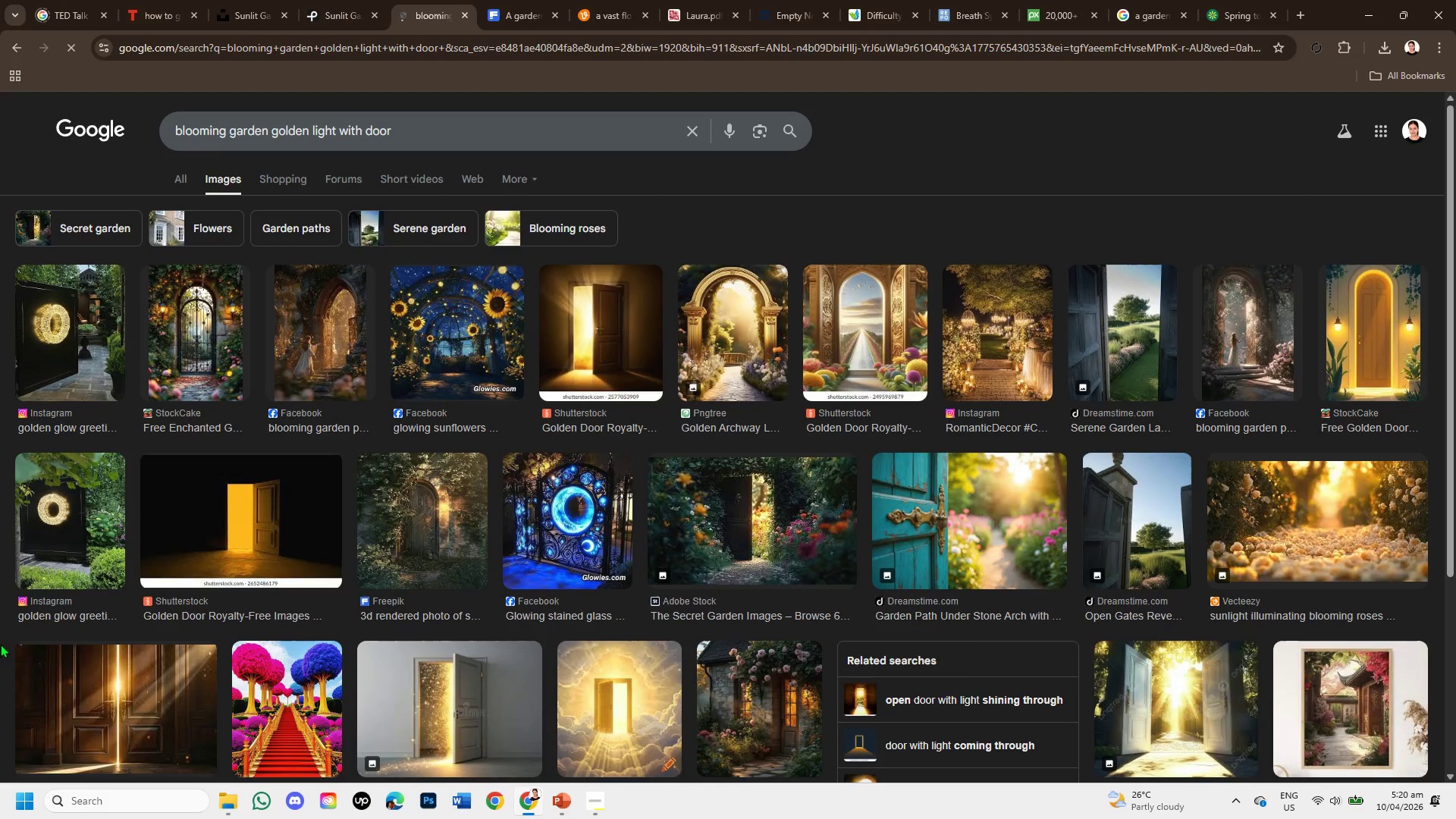 
mouse_move([991, 507])
 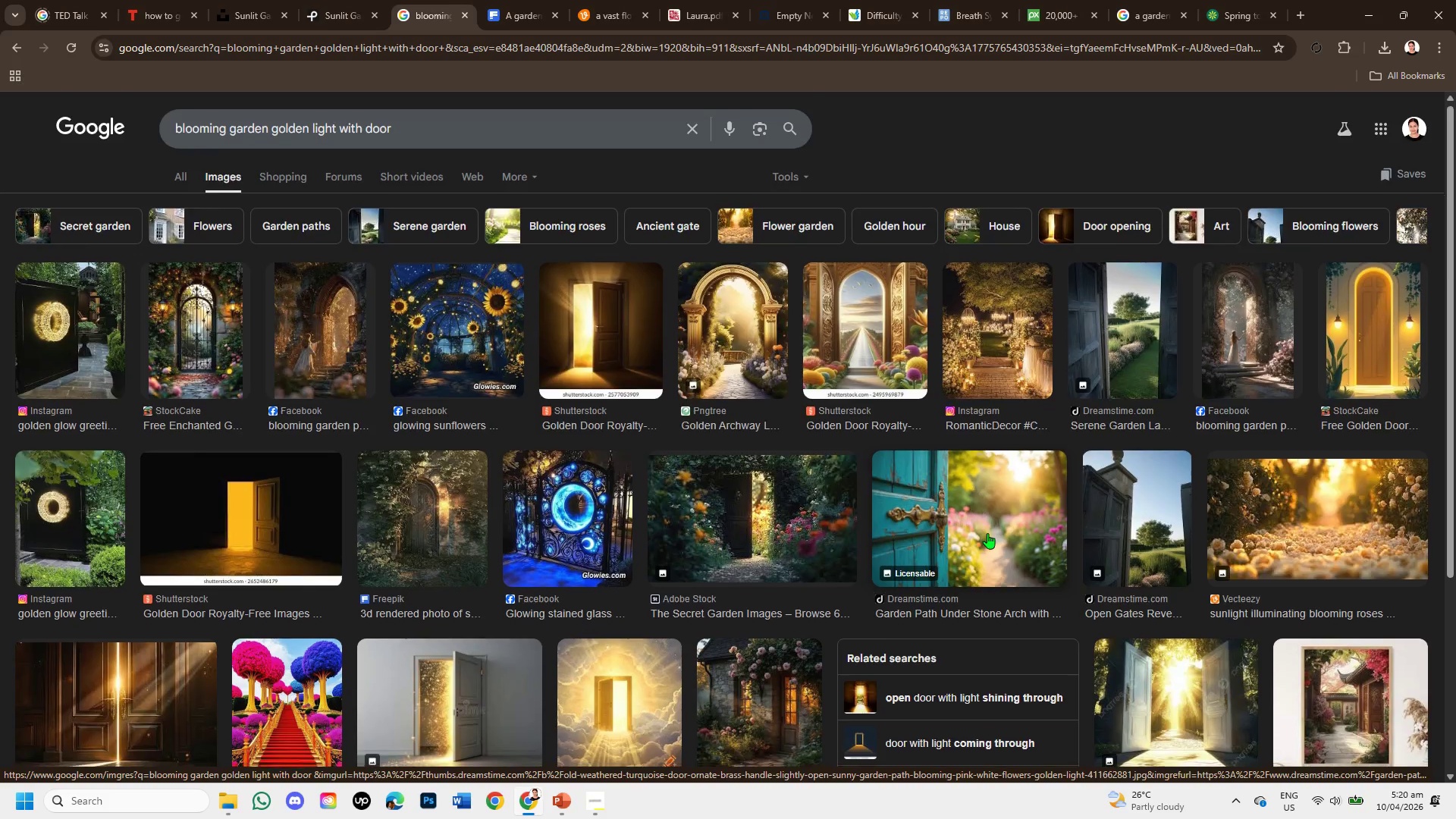 
scroll: coordinate [987, 533], scroll_direction: down, amount: 1.0
 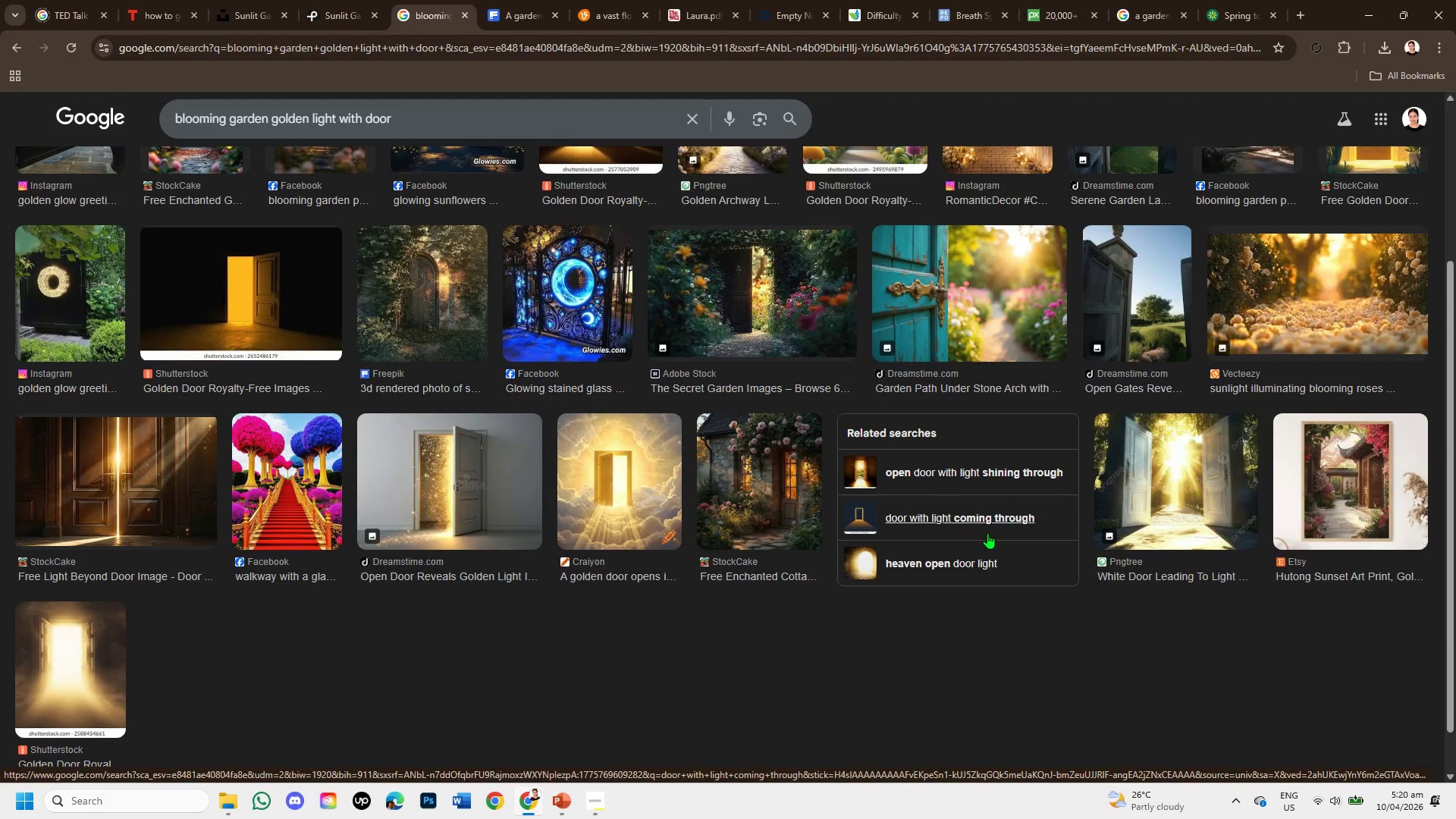 
scroll: coordinate [783, 477], scroll_direction: up, amount: 1.0
 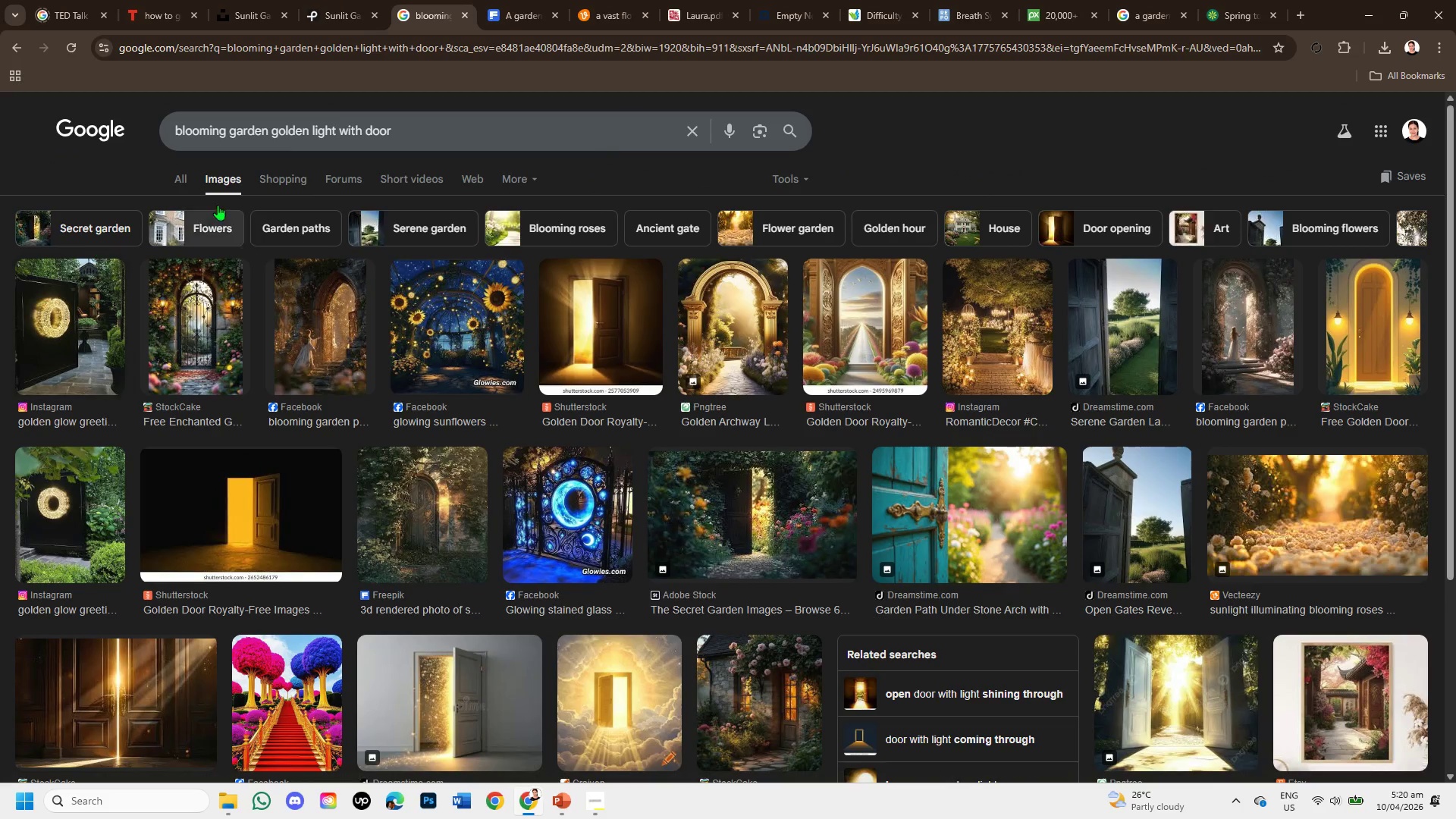 
left_click_drag(start_coordinate=[413, 125], to_coordinate=[337, 131])
 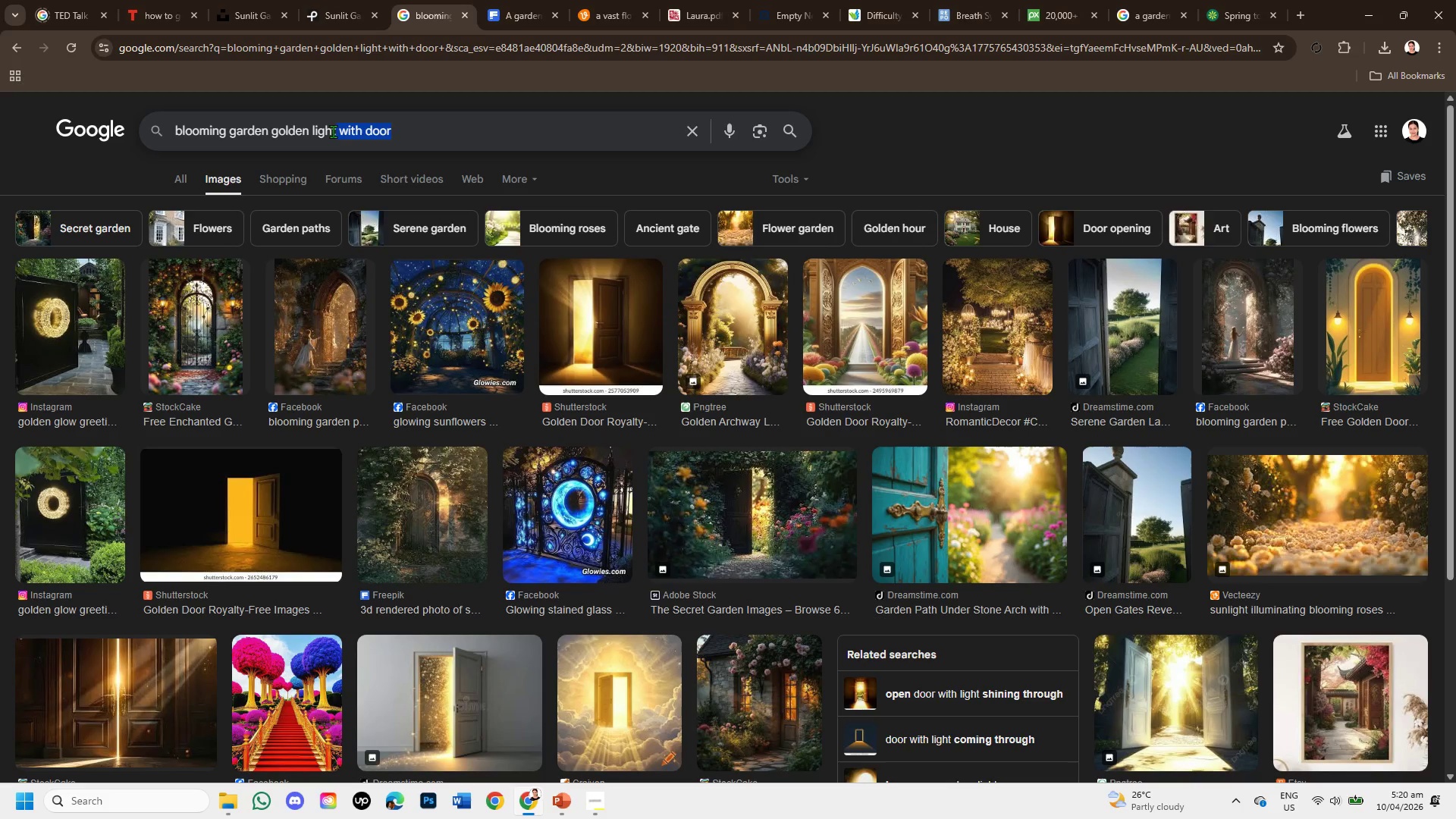 
key(Backspace)
 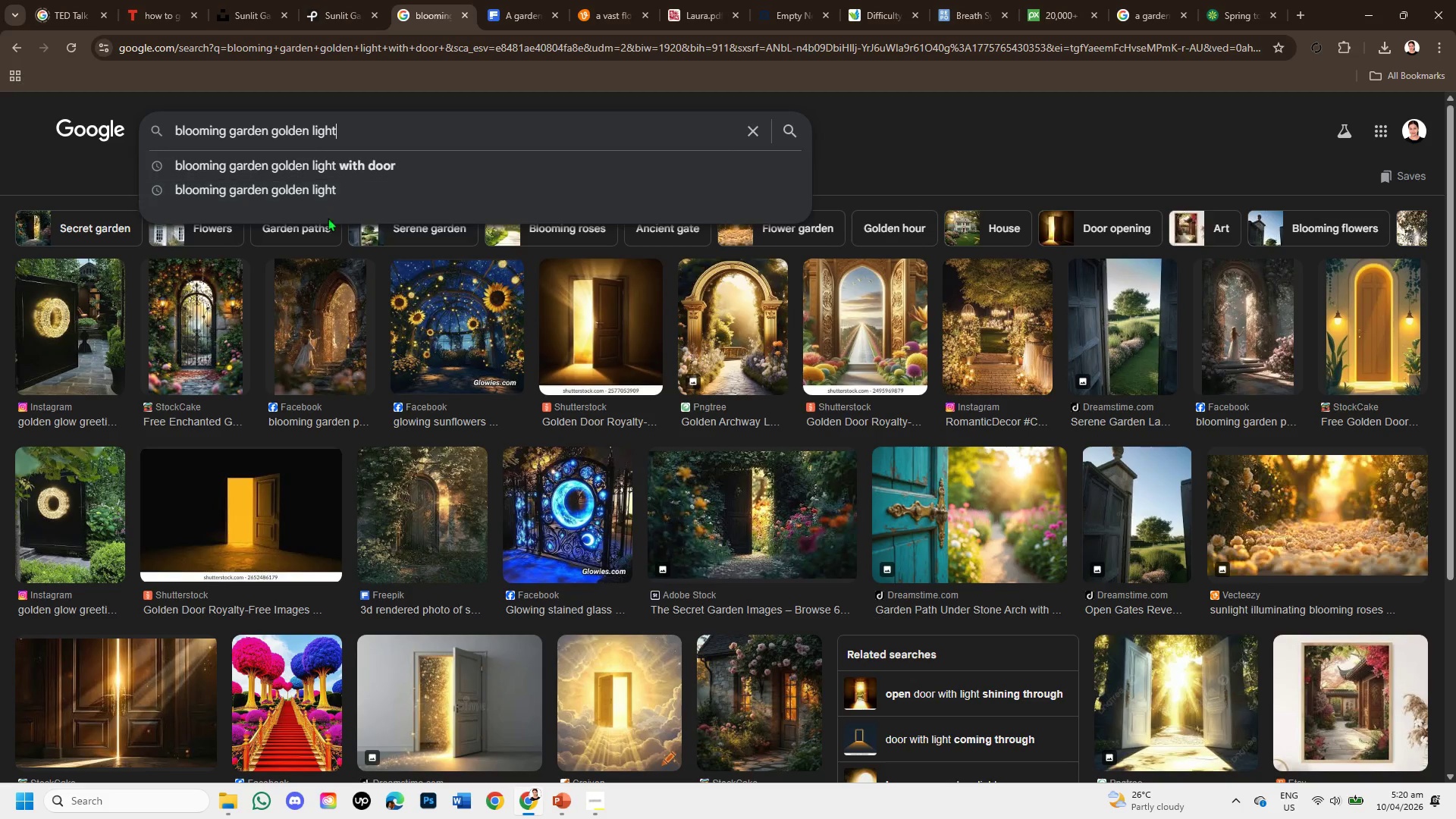 
left_click([356, 232])
 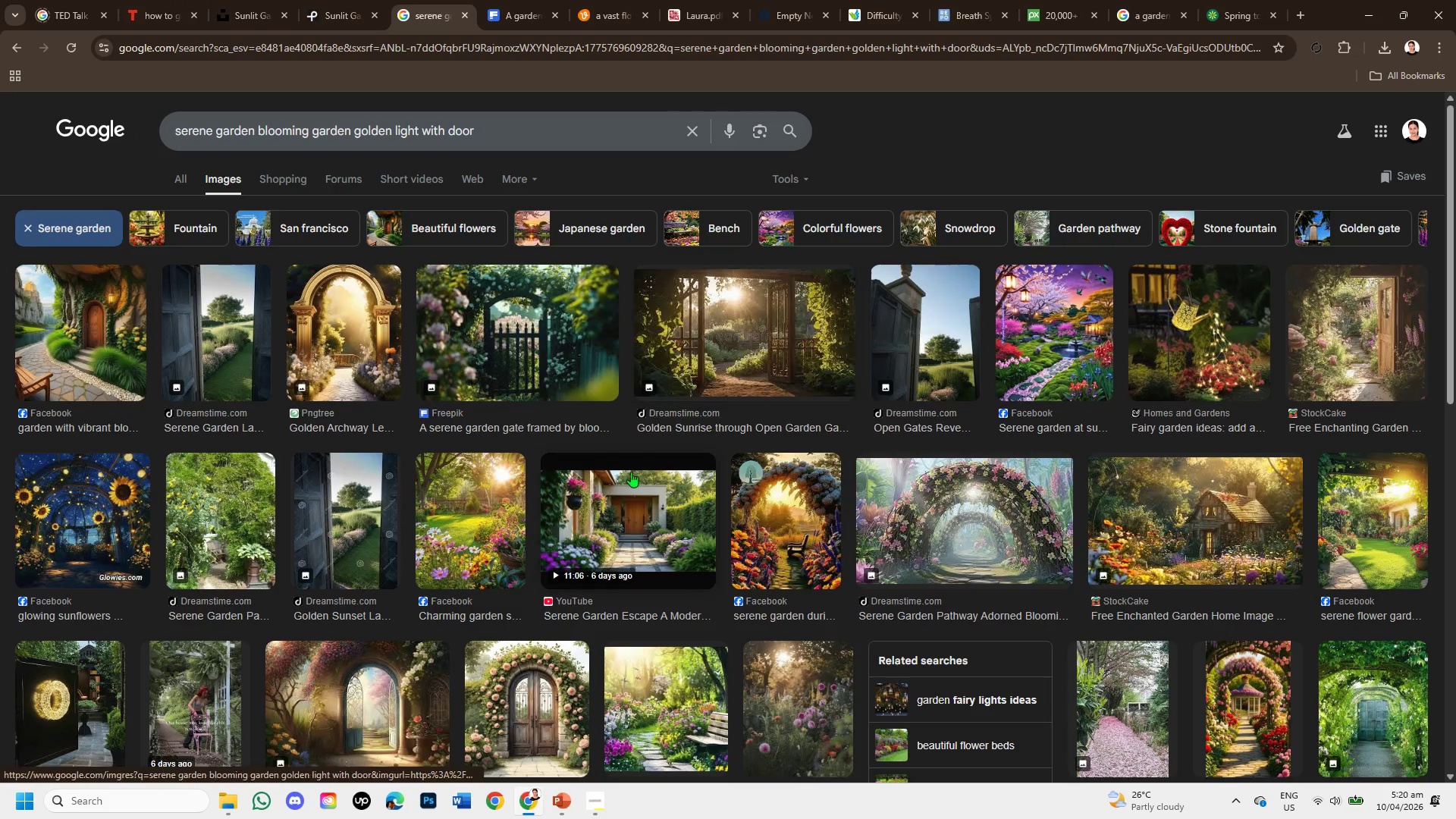 
wait(7.47)
 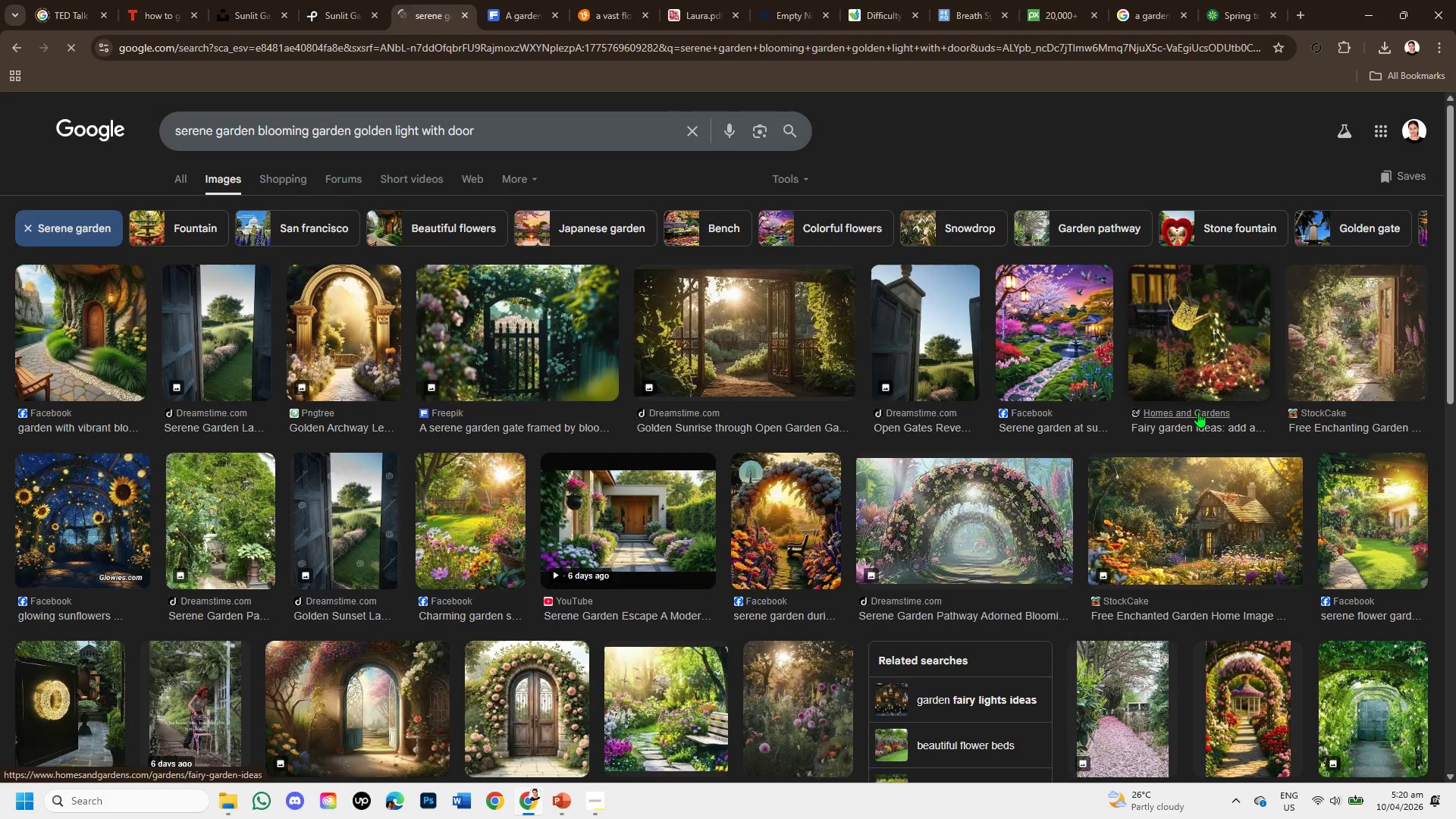 
scroll: coordinate [635, 532], scroll_direction: down, amount: 1.0
 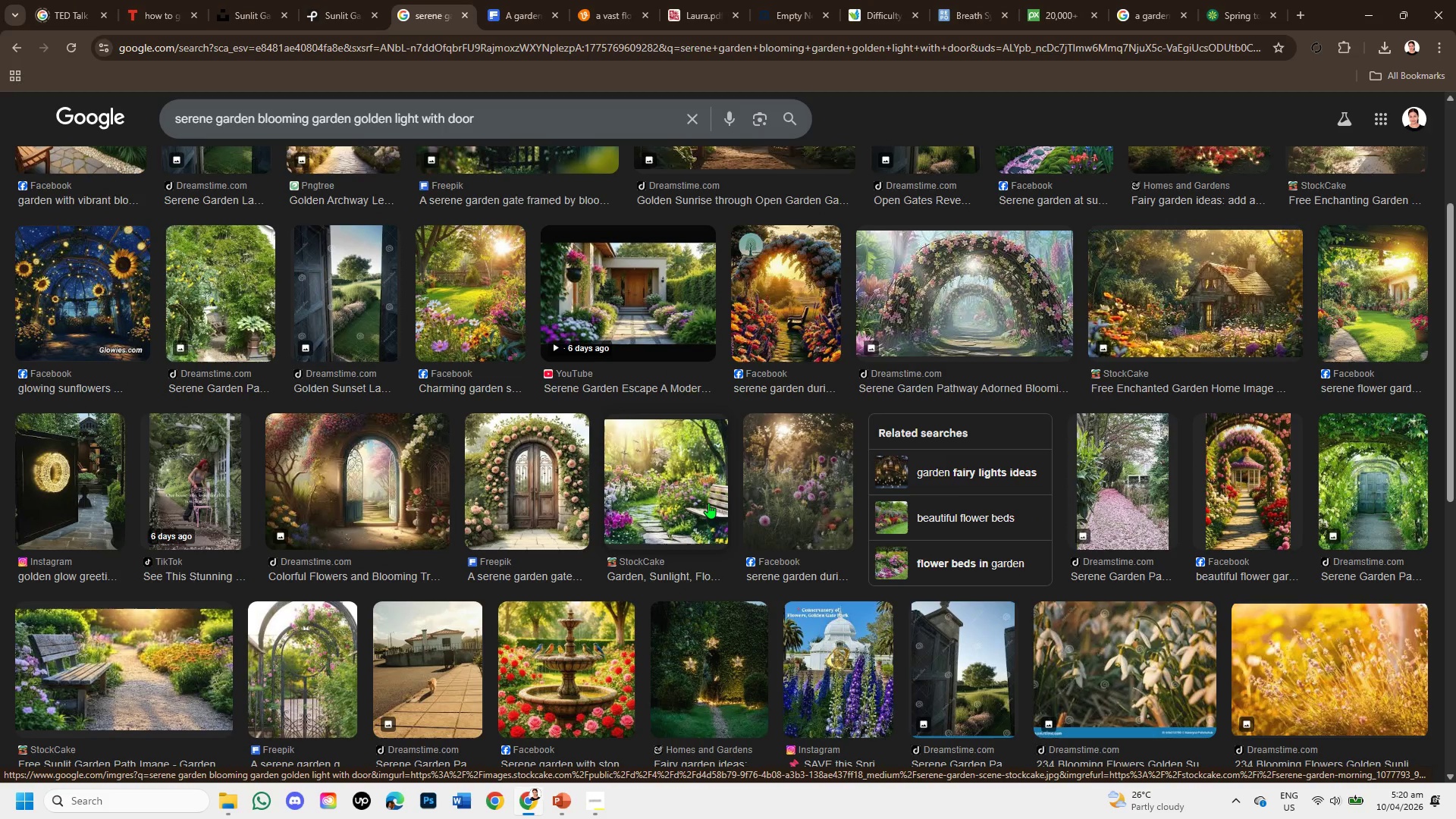 
left_click([708, 503])
 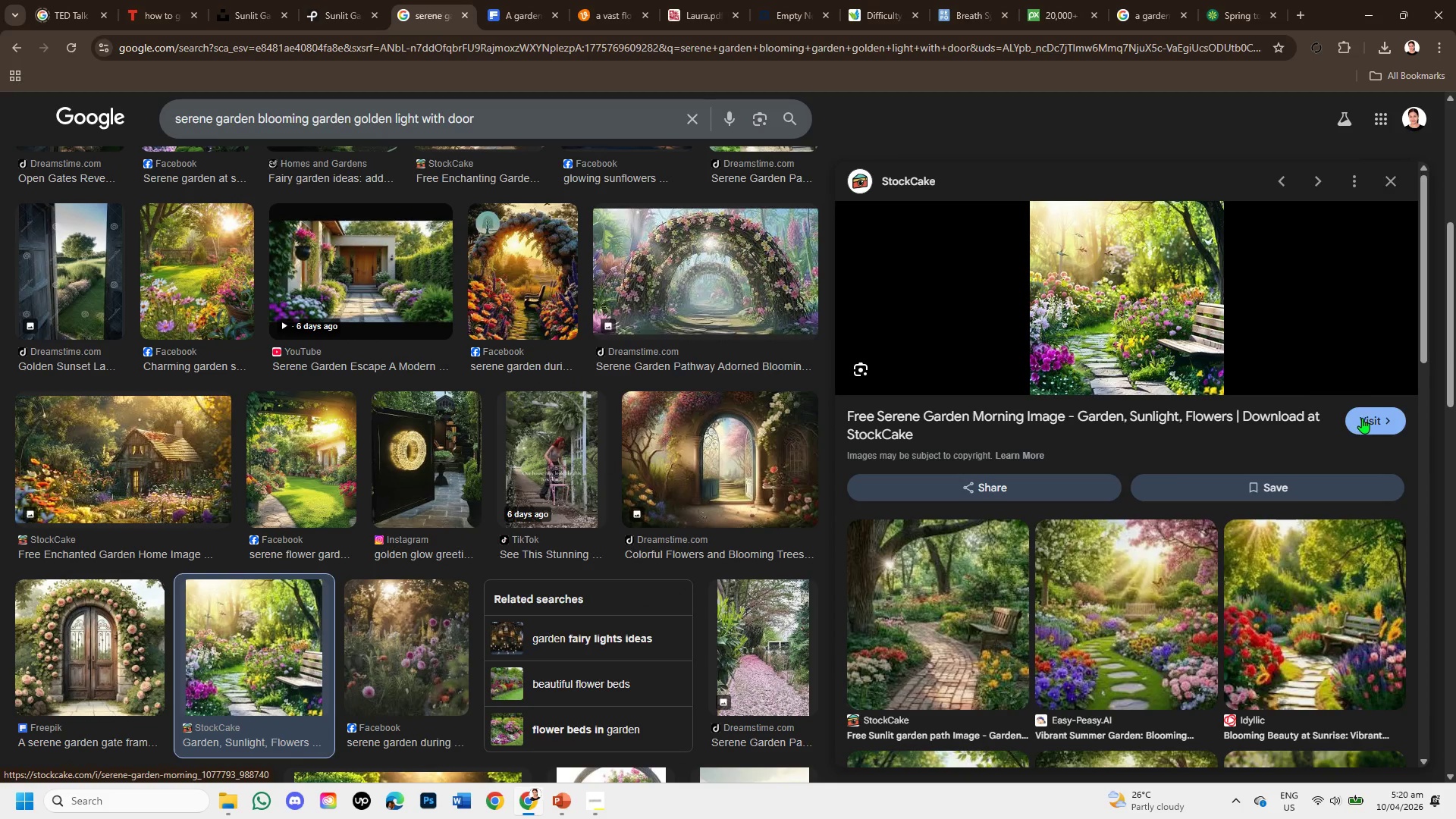 
wait(9.48)
 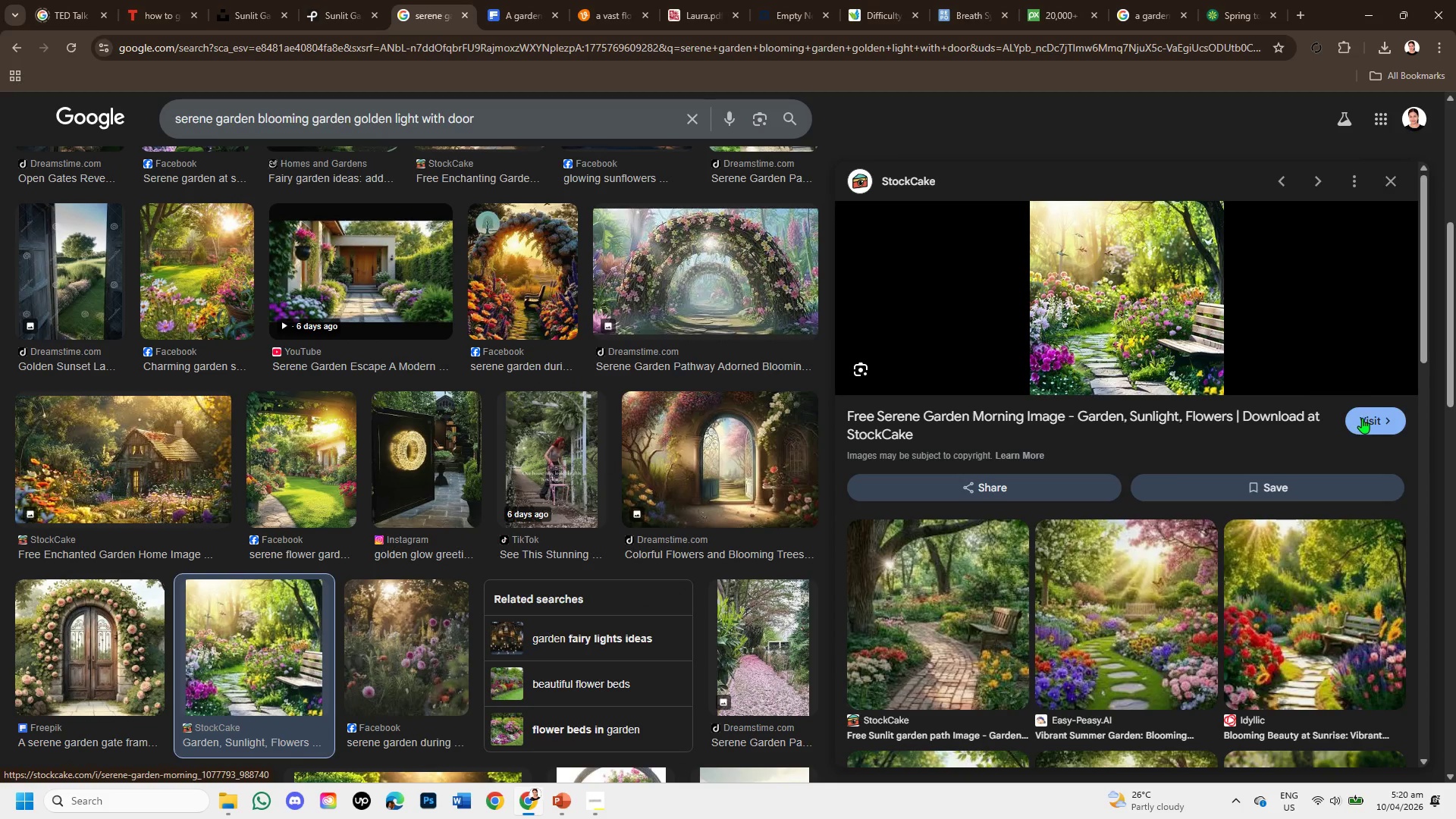 
left_click([1184, 634])
 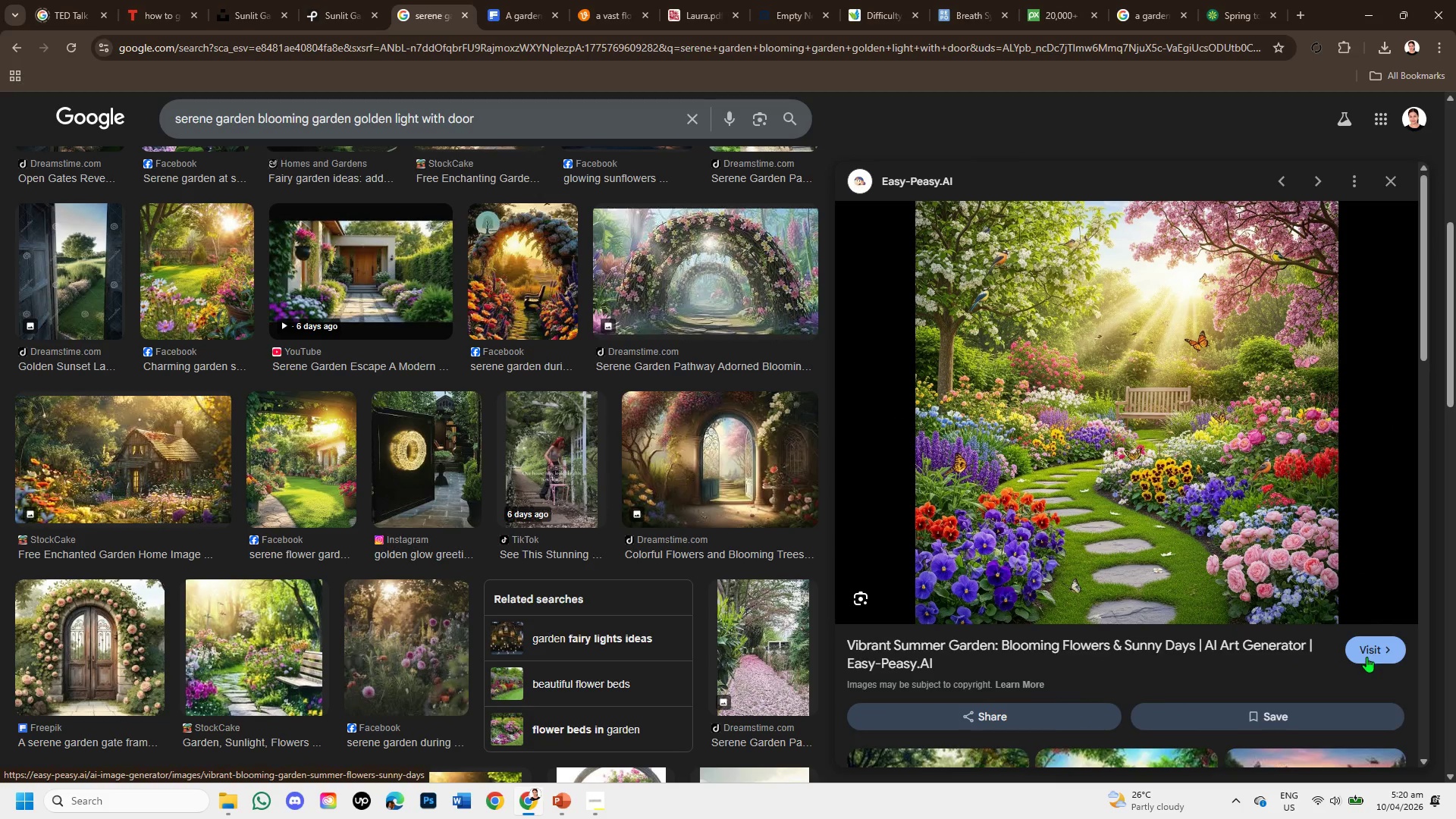 
wait(5.03)
 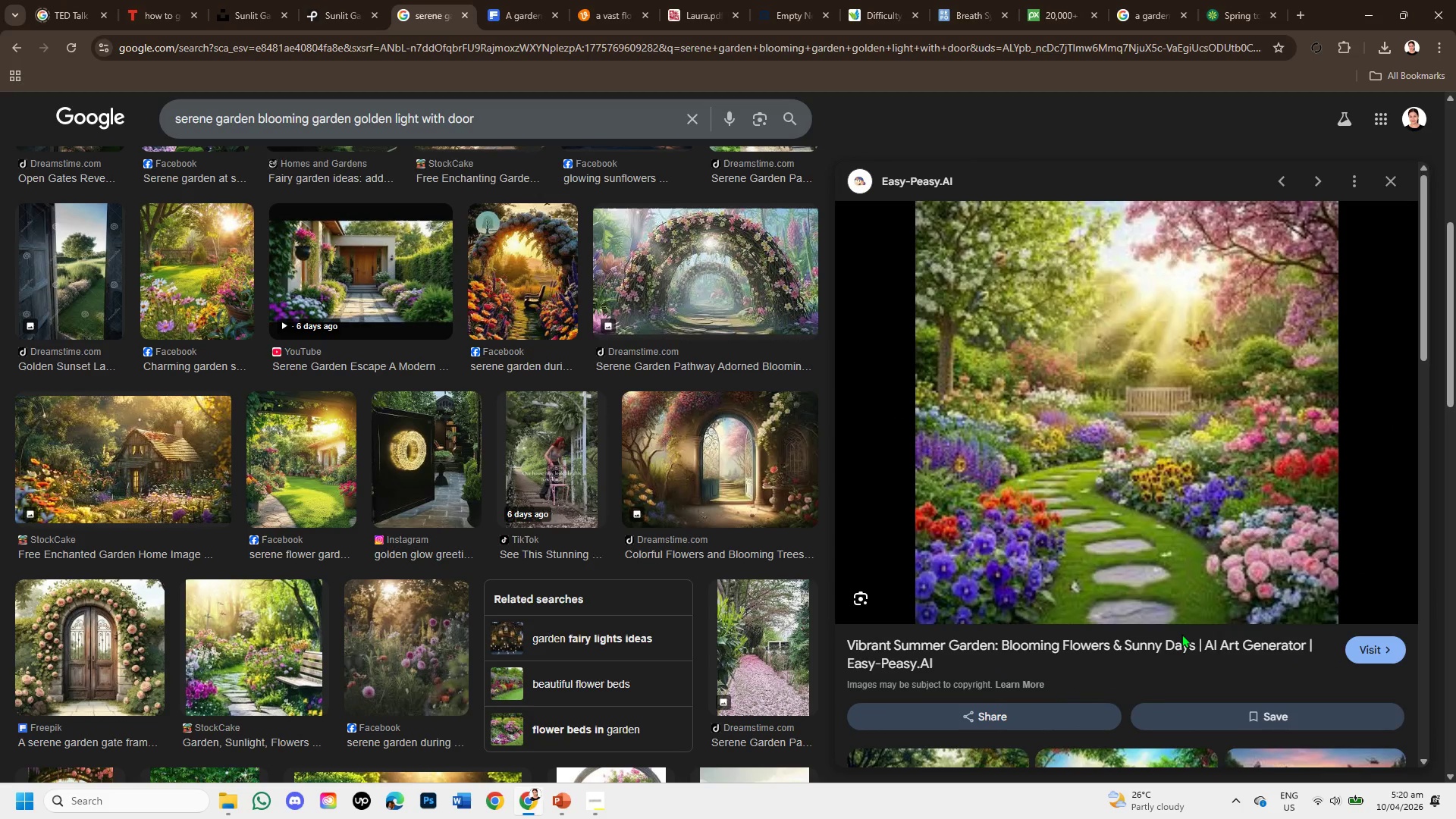 
left_click([1365, 650])
 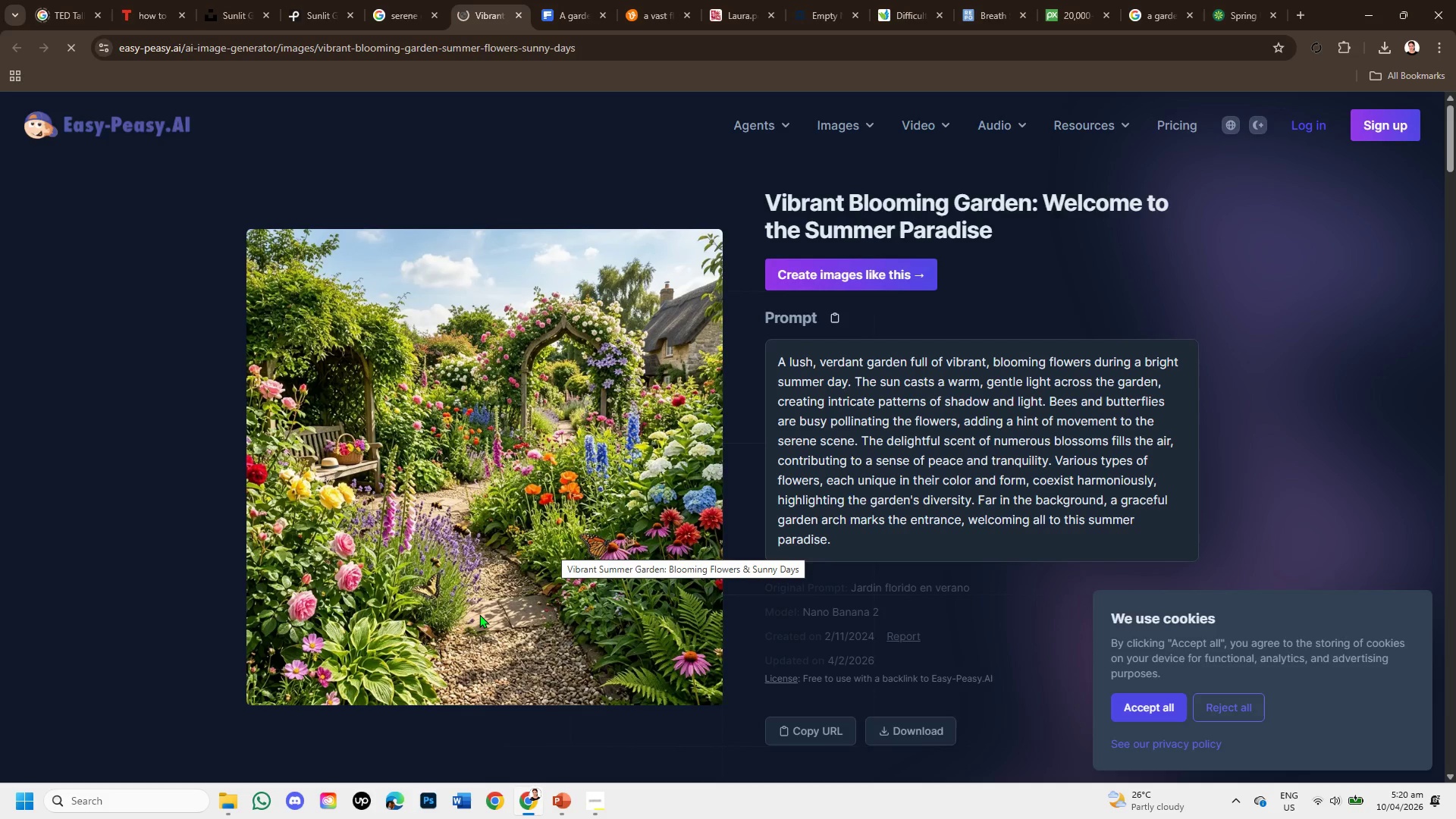 
wait(9.81)
 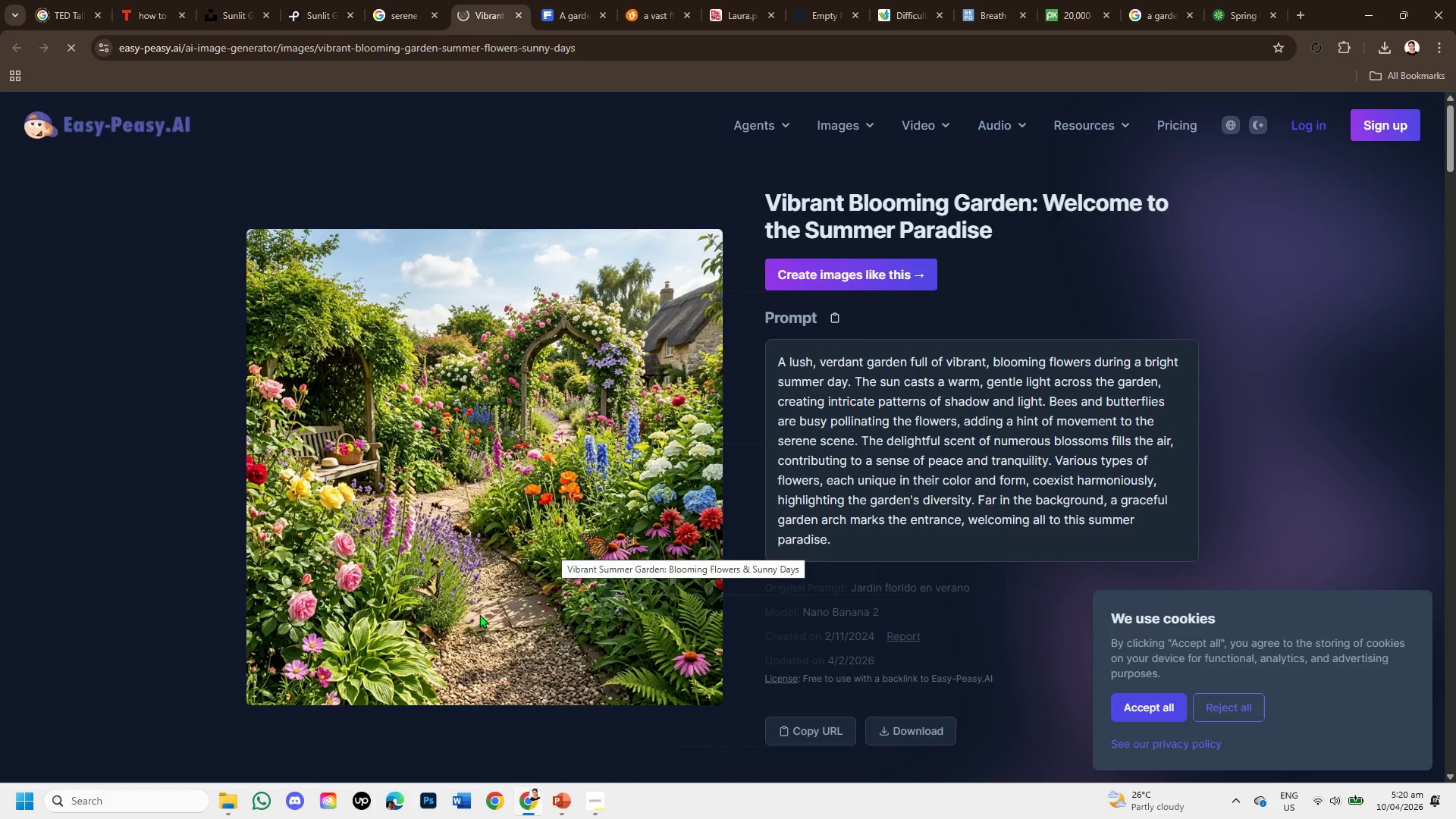 
scroll: coordinate [761, 553], scroll_direction: down, amount: 3.0
 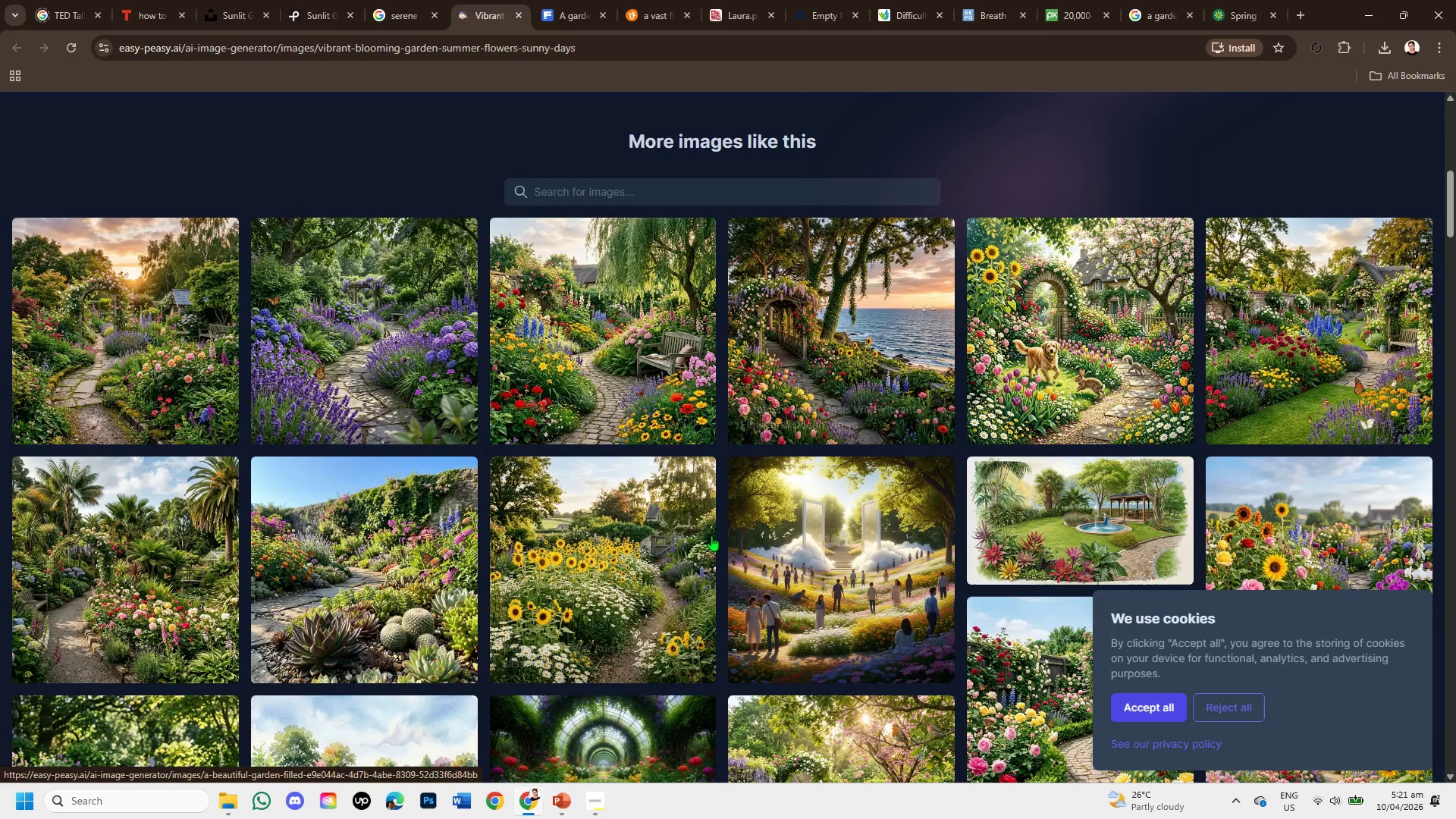 
mouse_move([673, 505])
 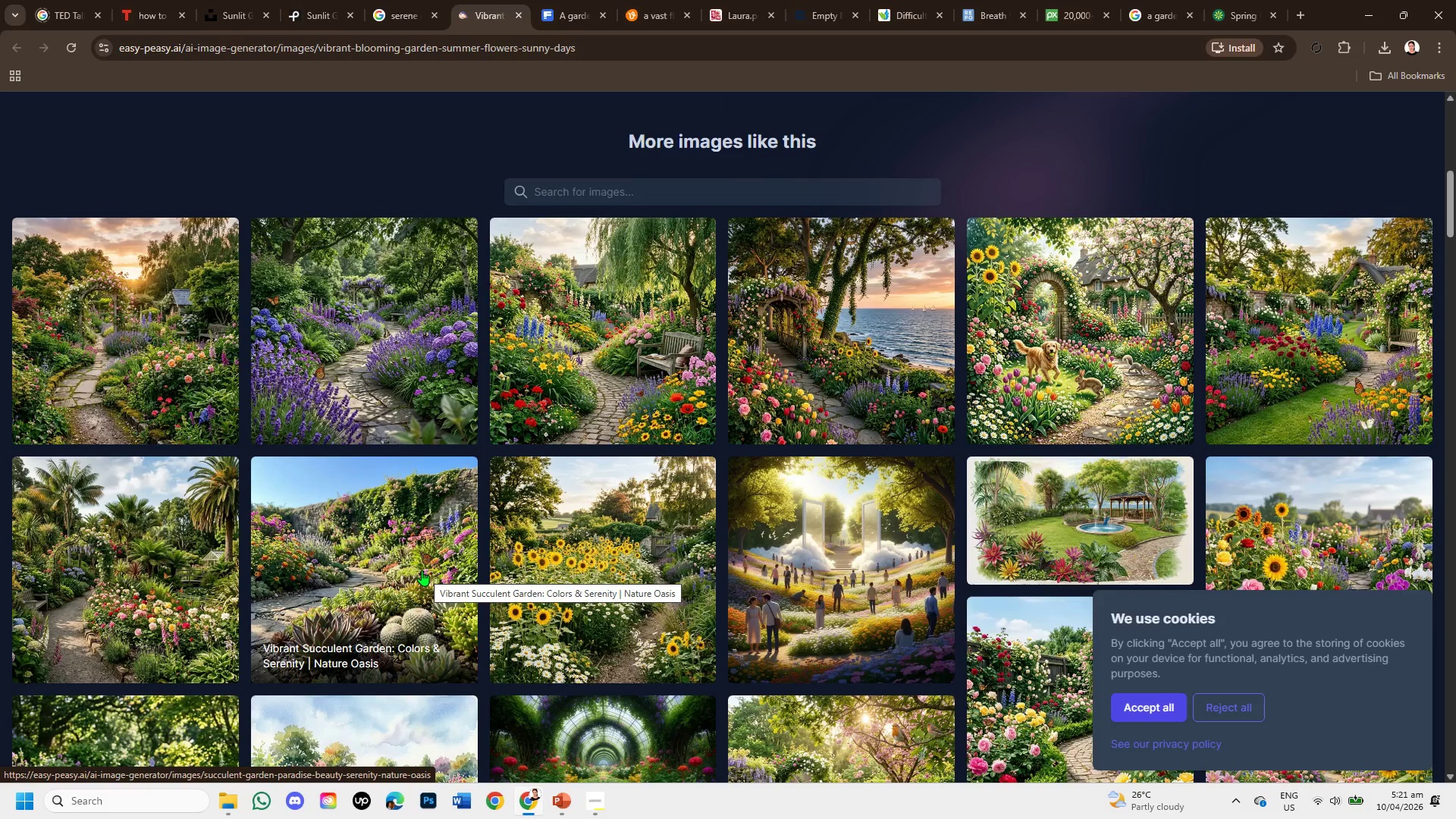 
scroll: coordinate [422, 570], scroll_direction: up, amount: 4.0
 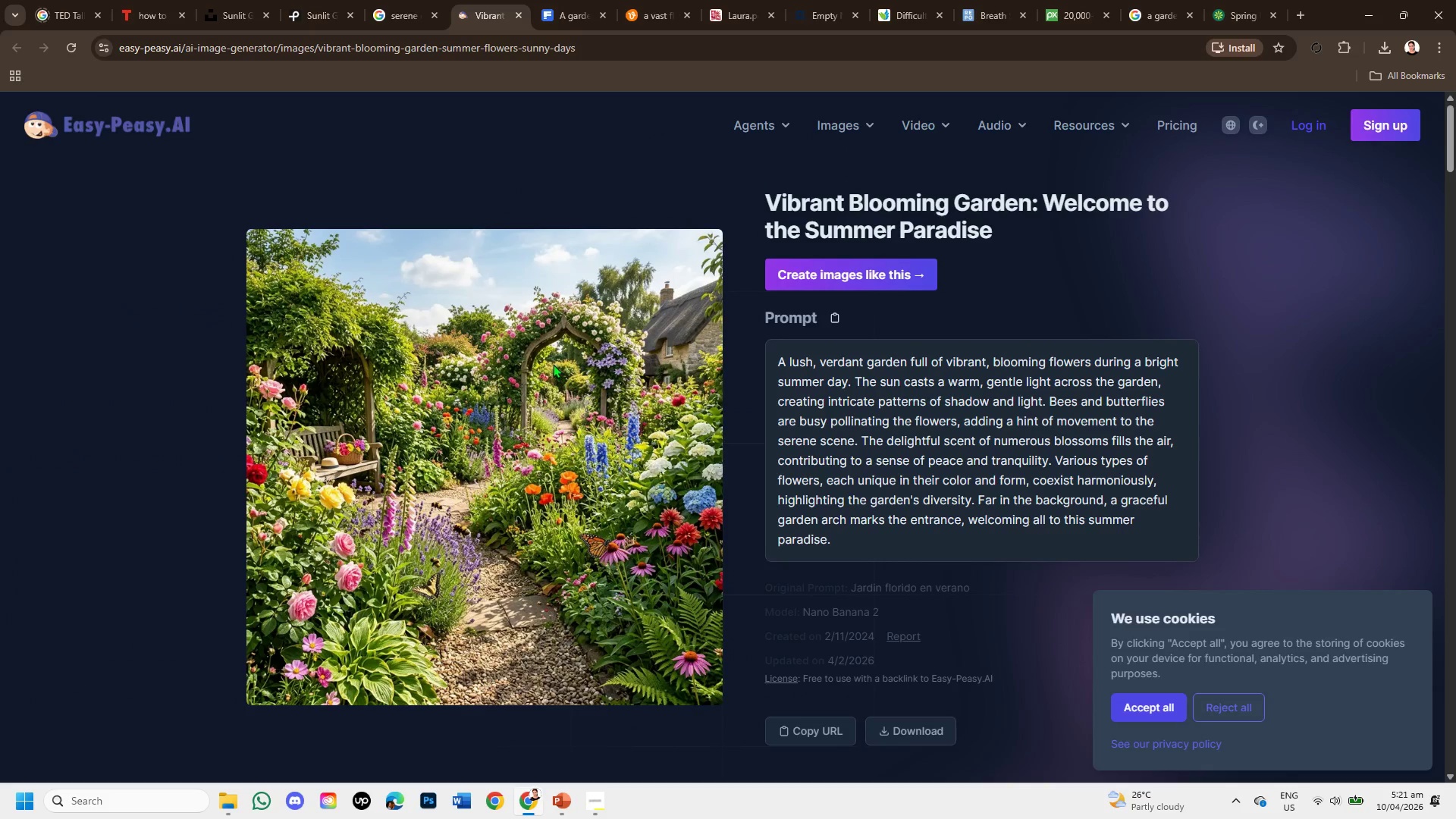 
right_click([554, 373])
 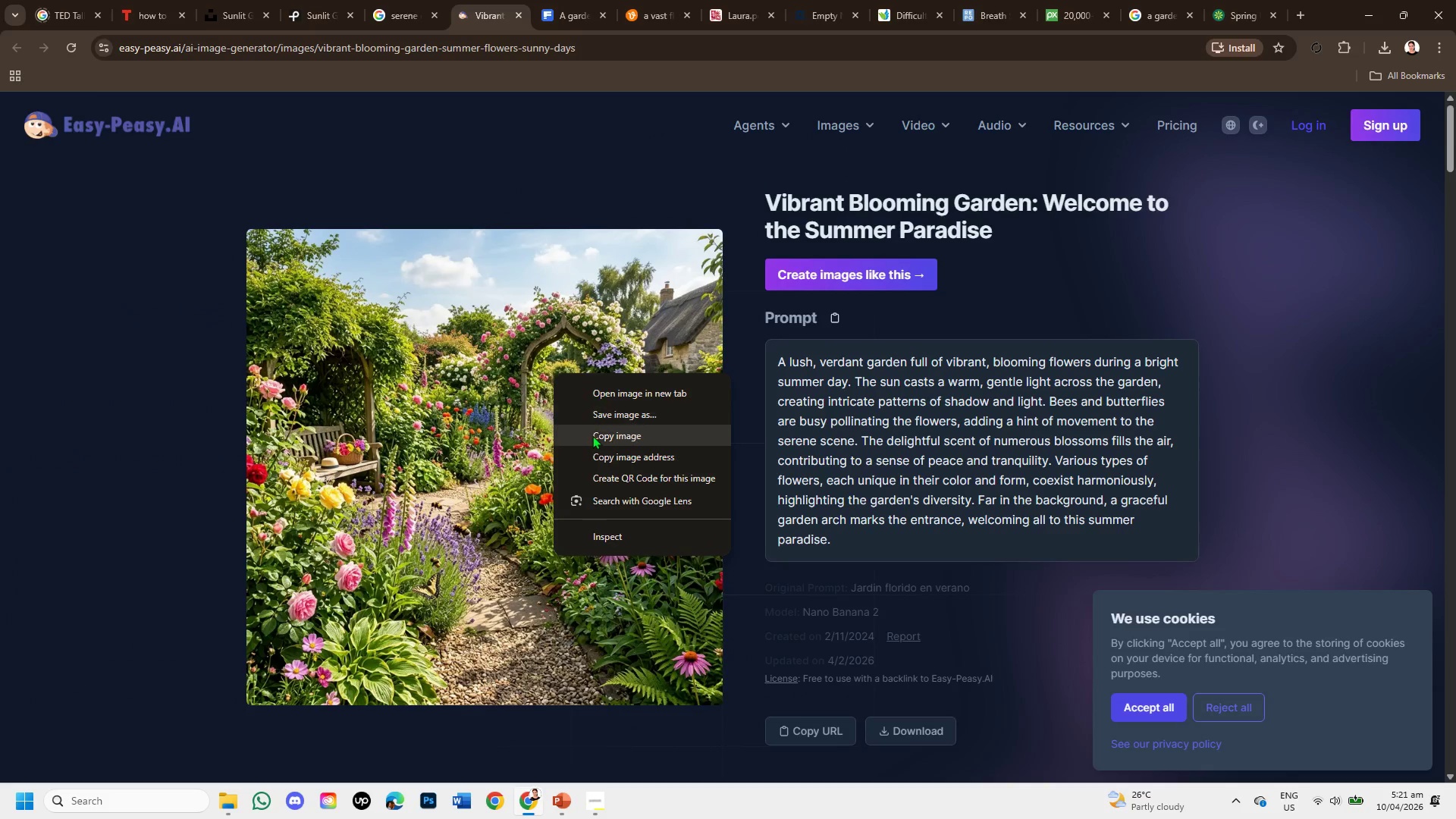 
left_click([592, 435])
 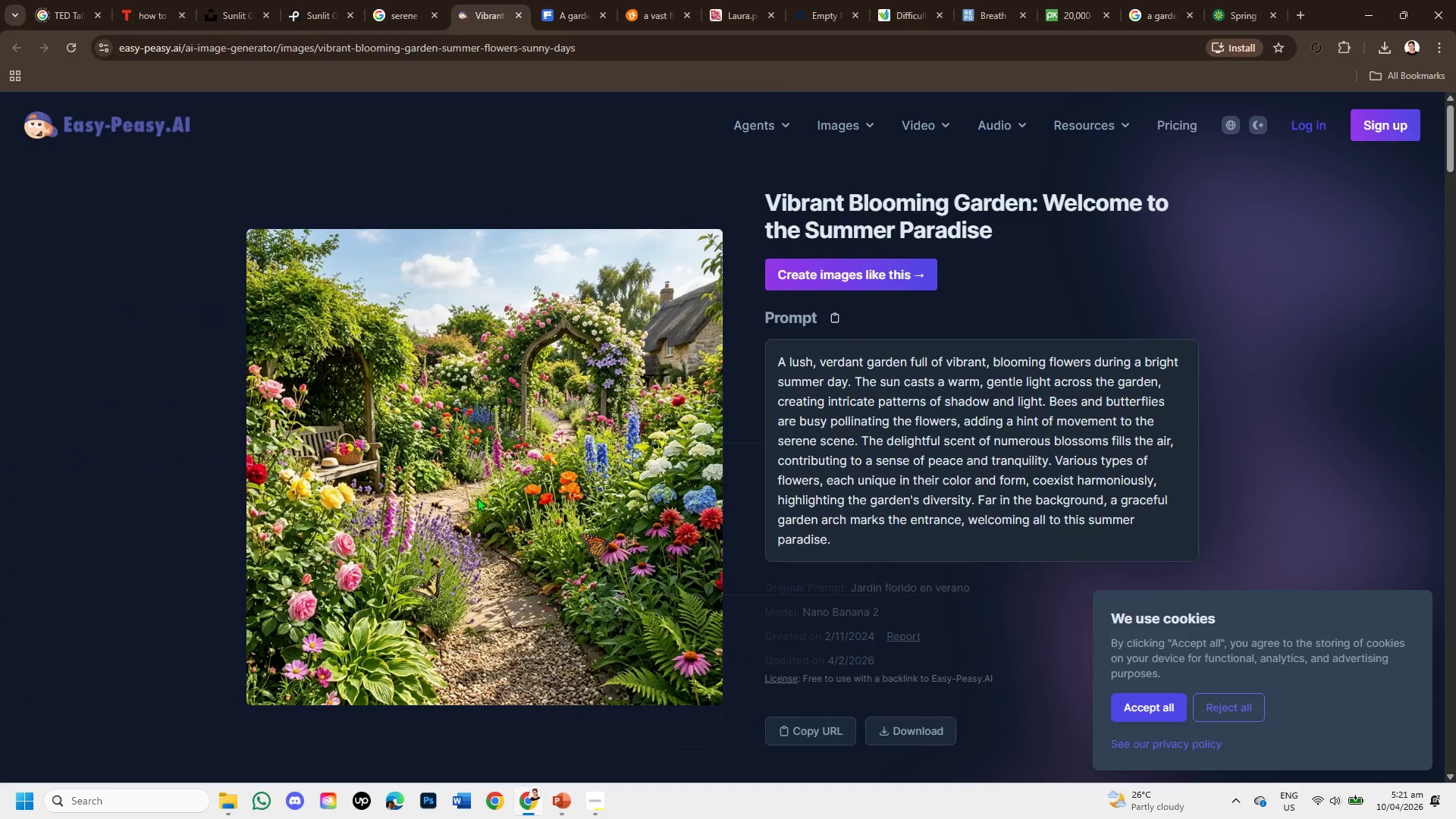 
wait(5.67)
 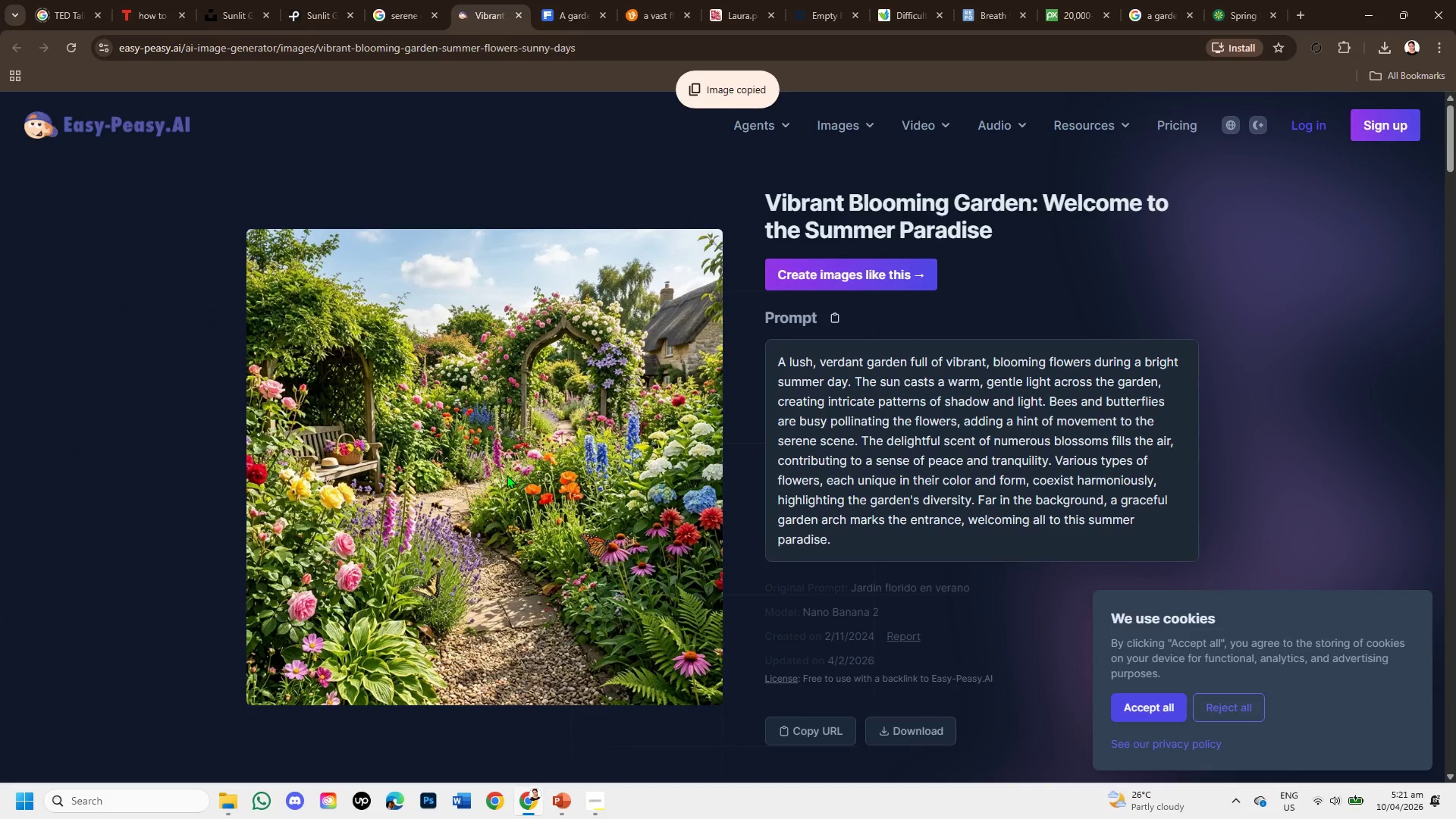 
left_click([553, 805])
 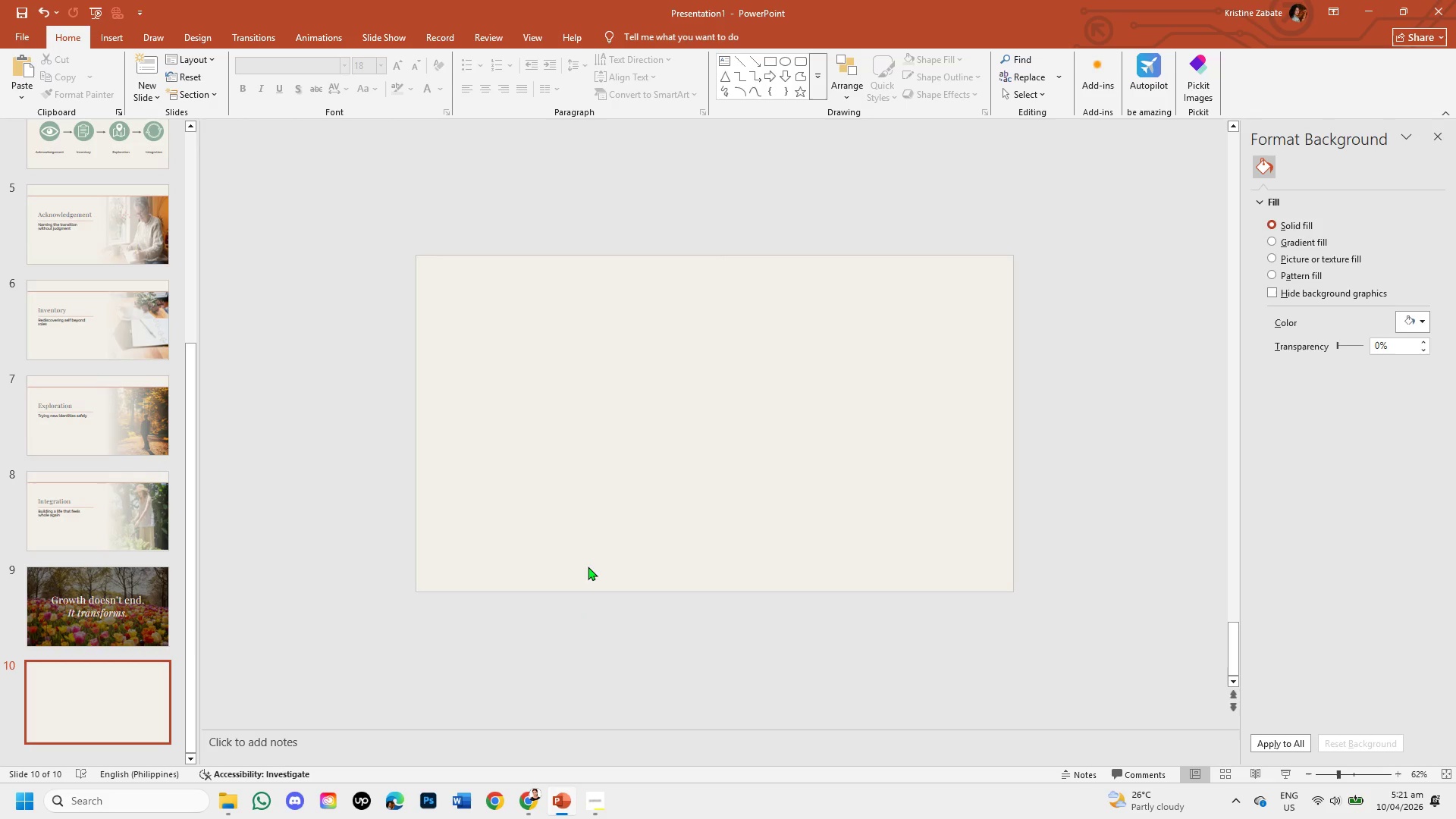 
key(Control+V)
 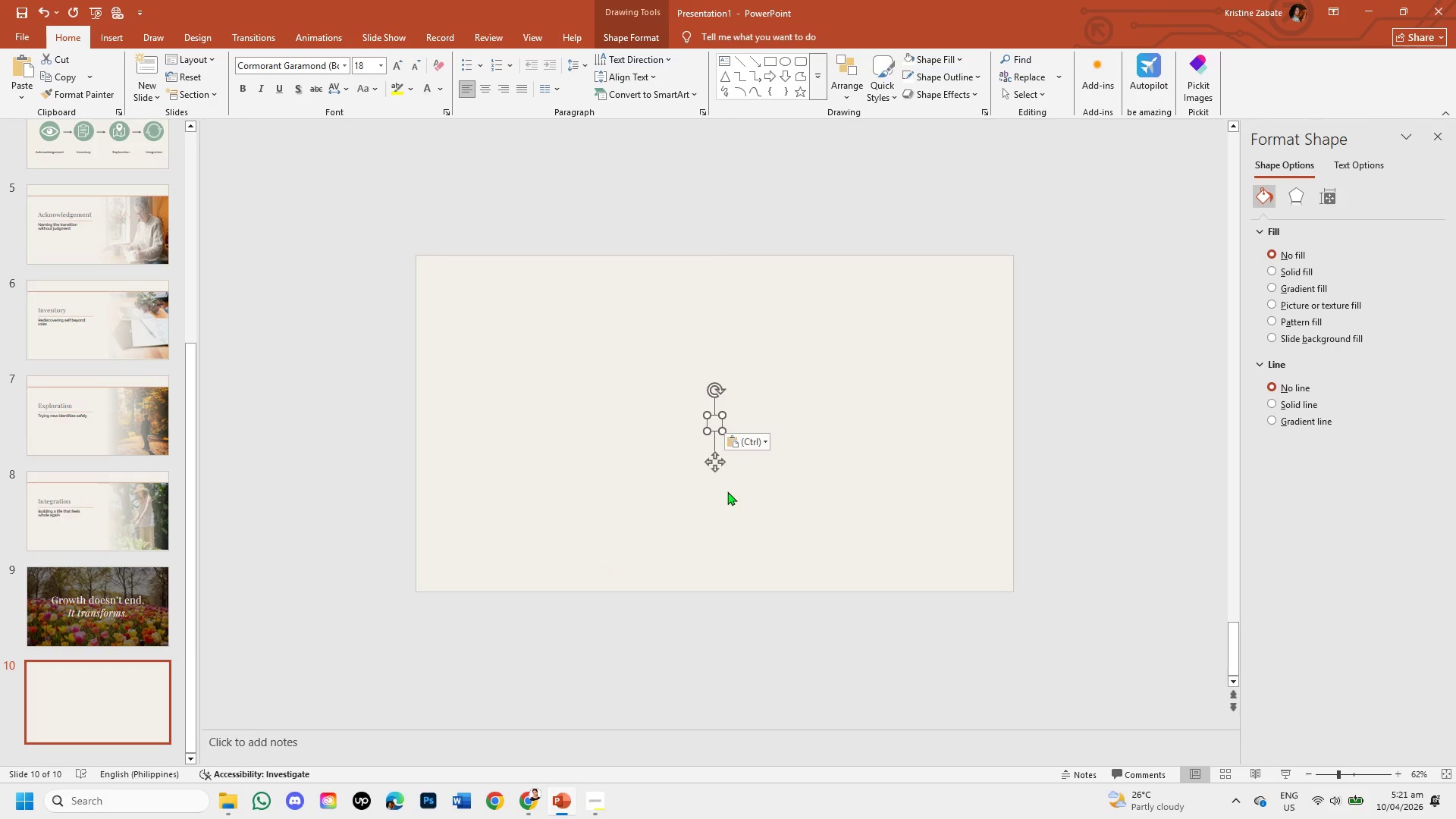 
left_click([762, 439])
 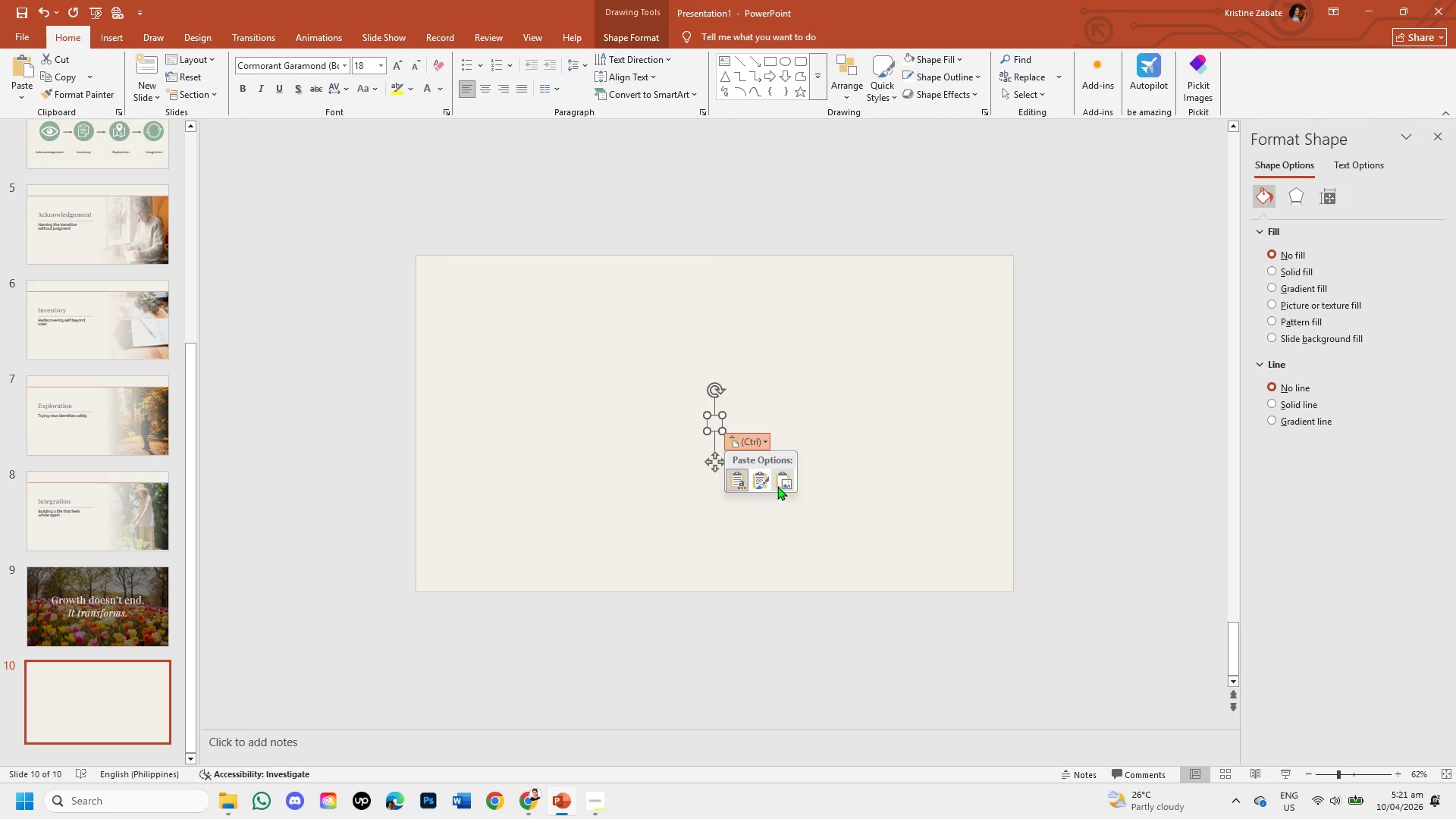 
left_click([777, 486])
 